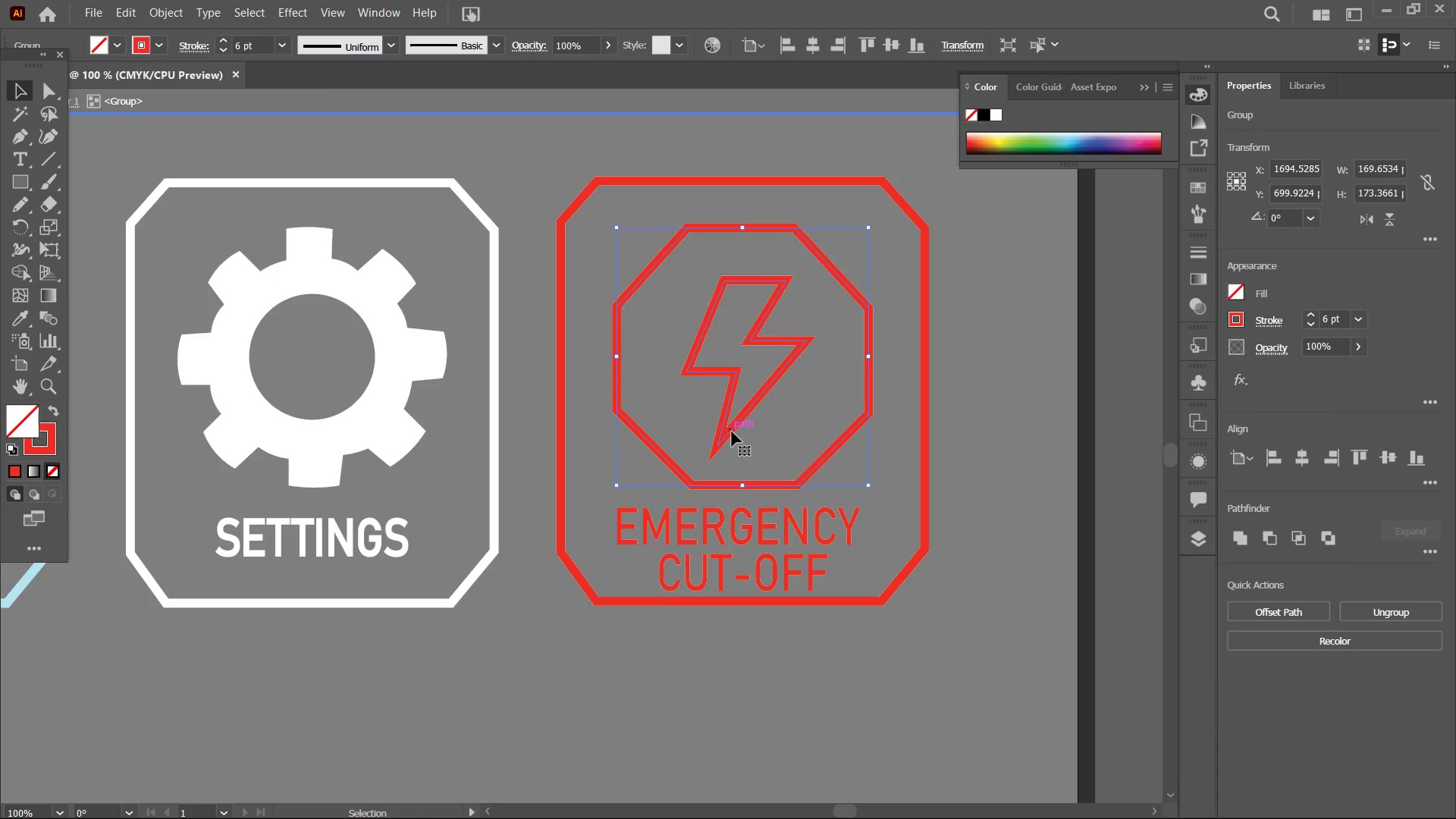 
double_click([730, 431])
 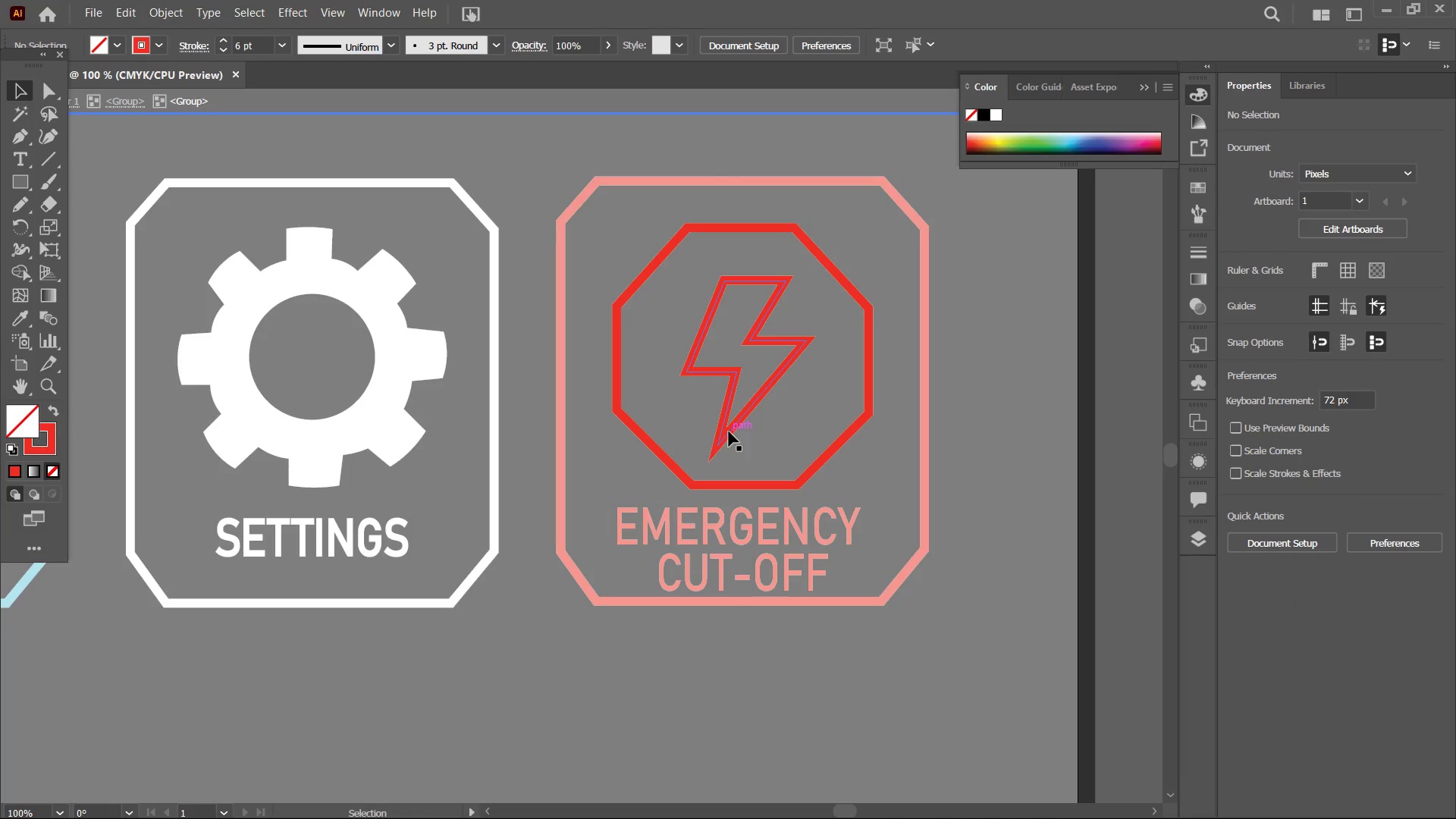 
triple_click([729, 431])
 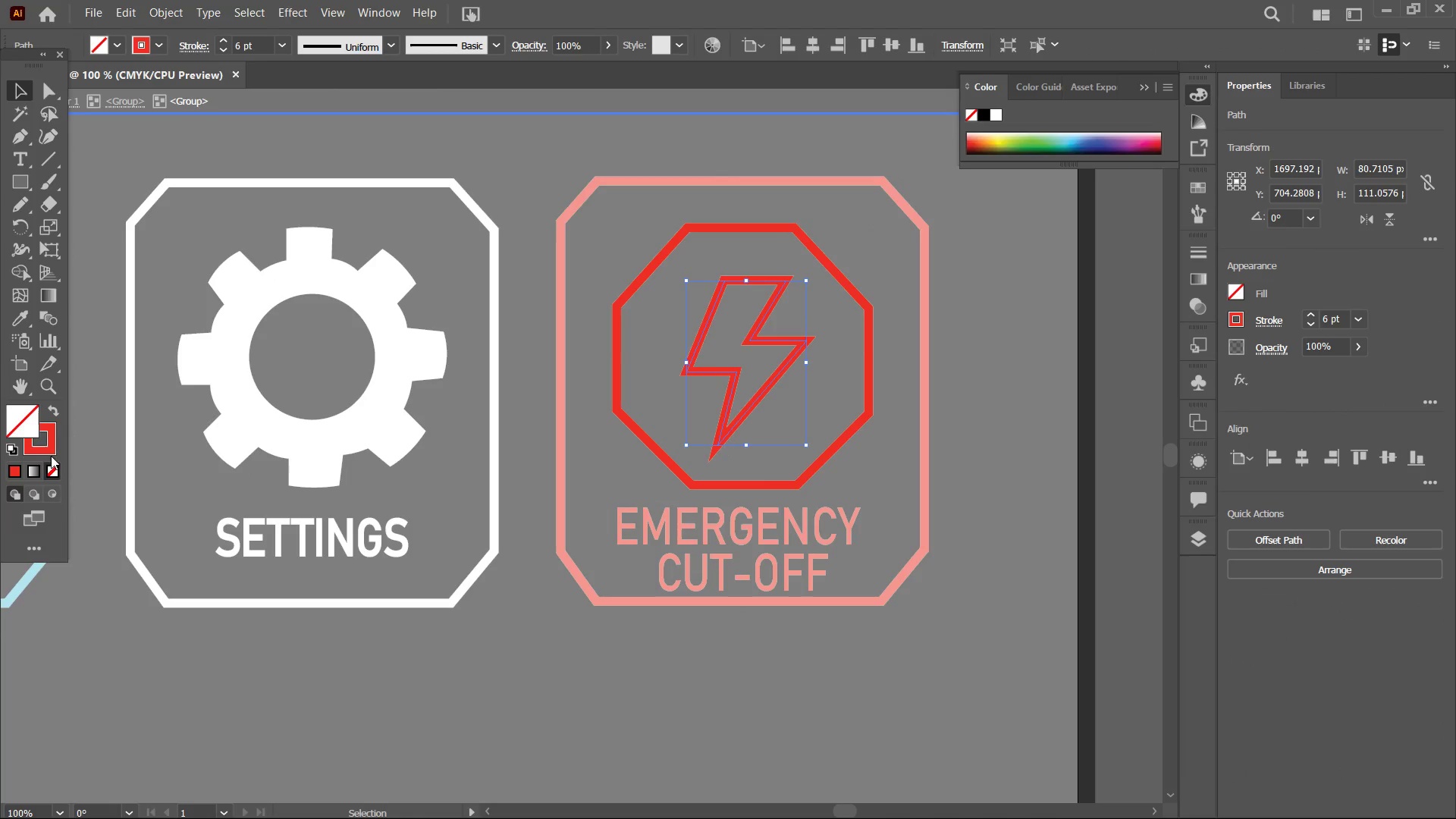 
left_click([11, 466])
 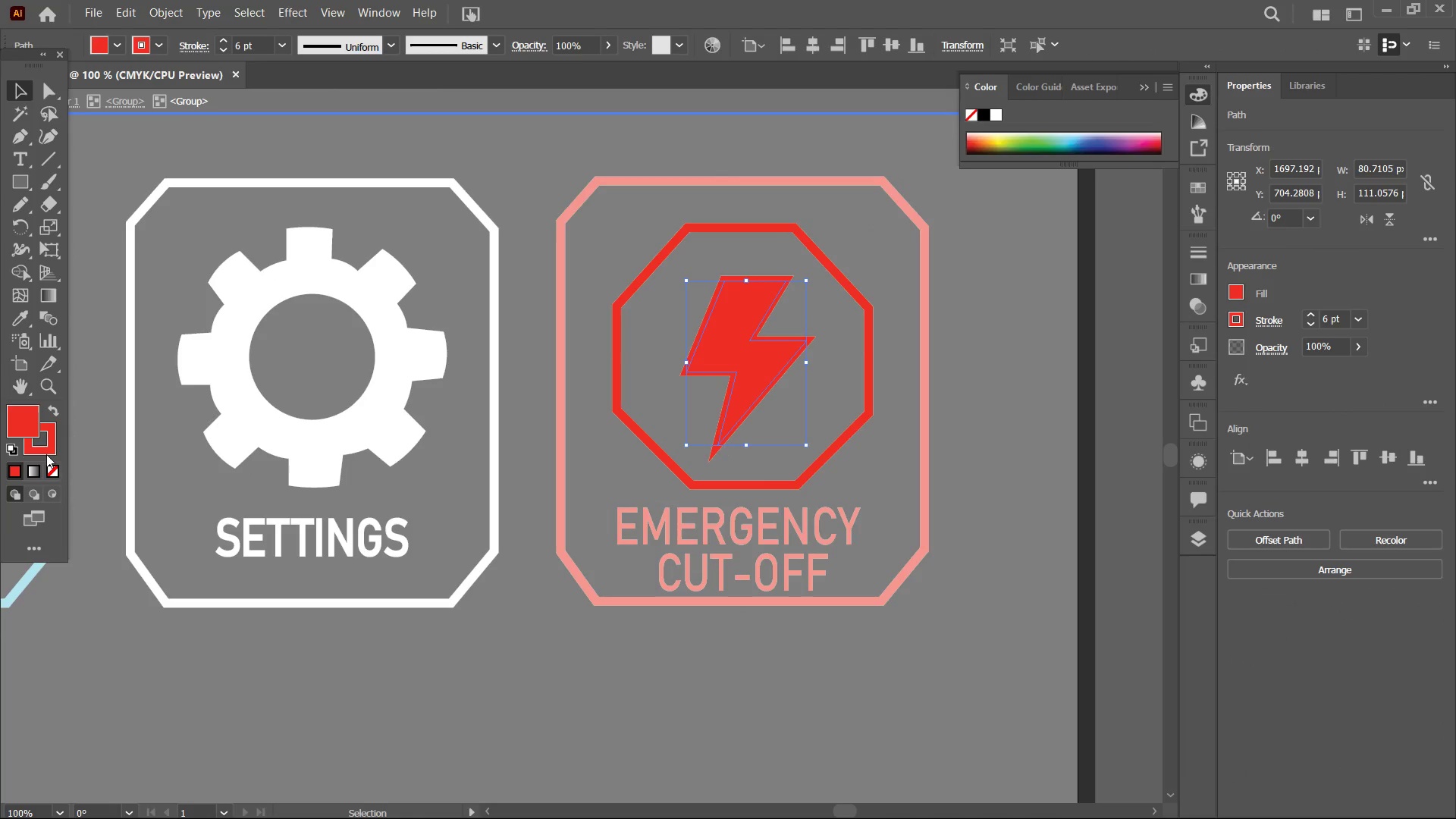 
double_click([47, 451])
 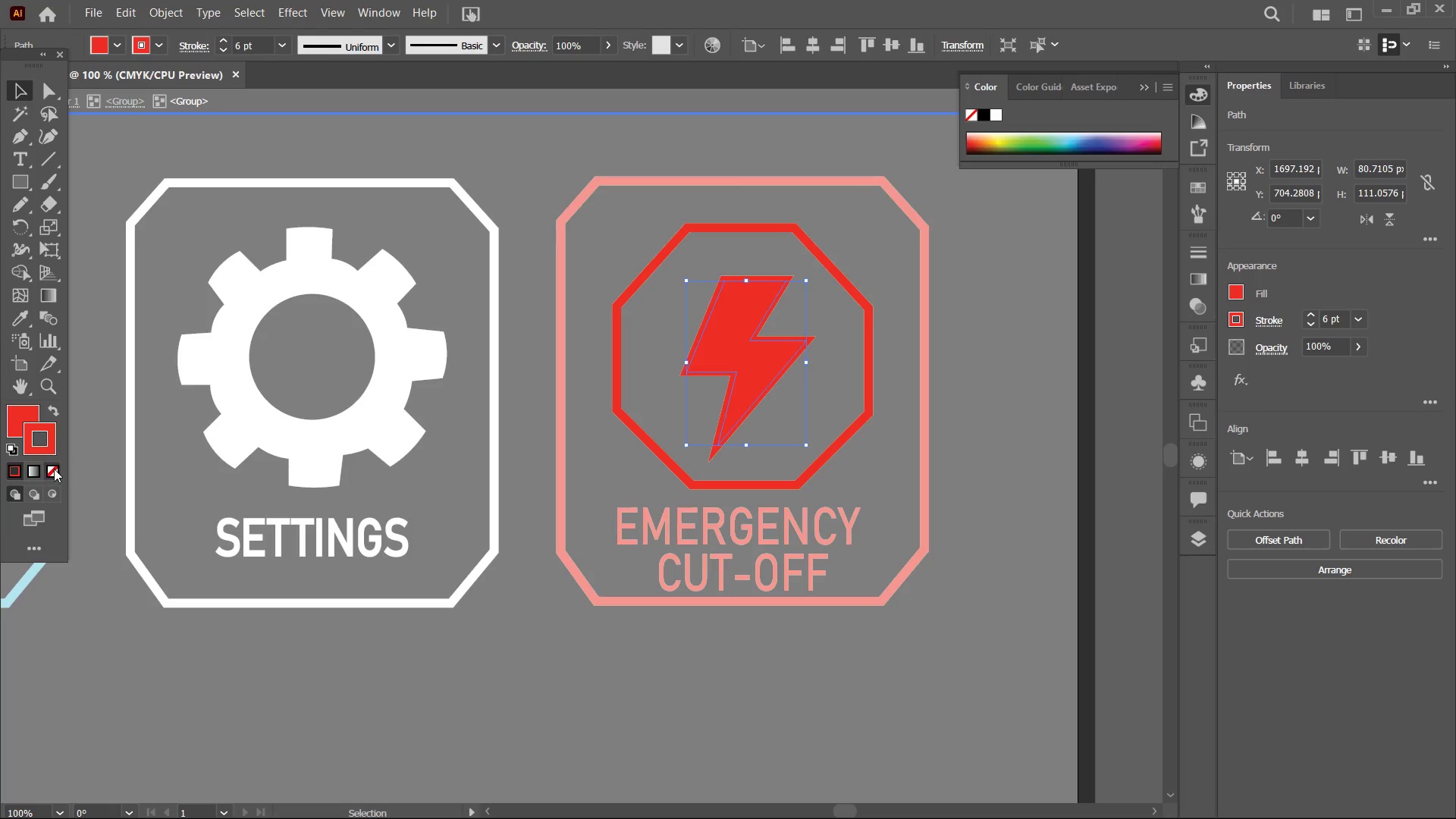 
triple_click([55, 471])
 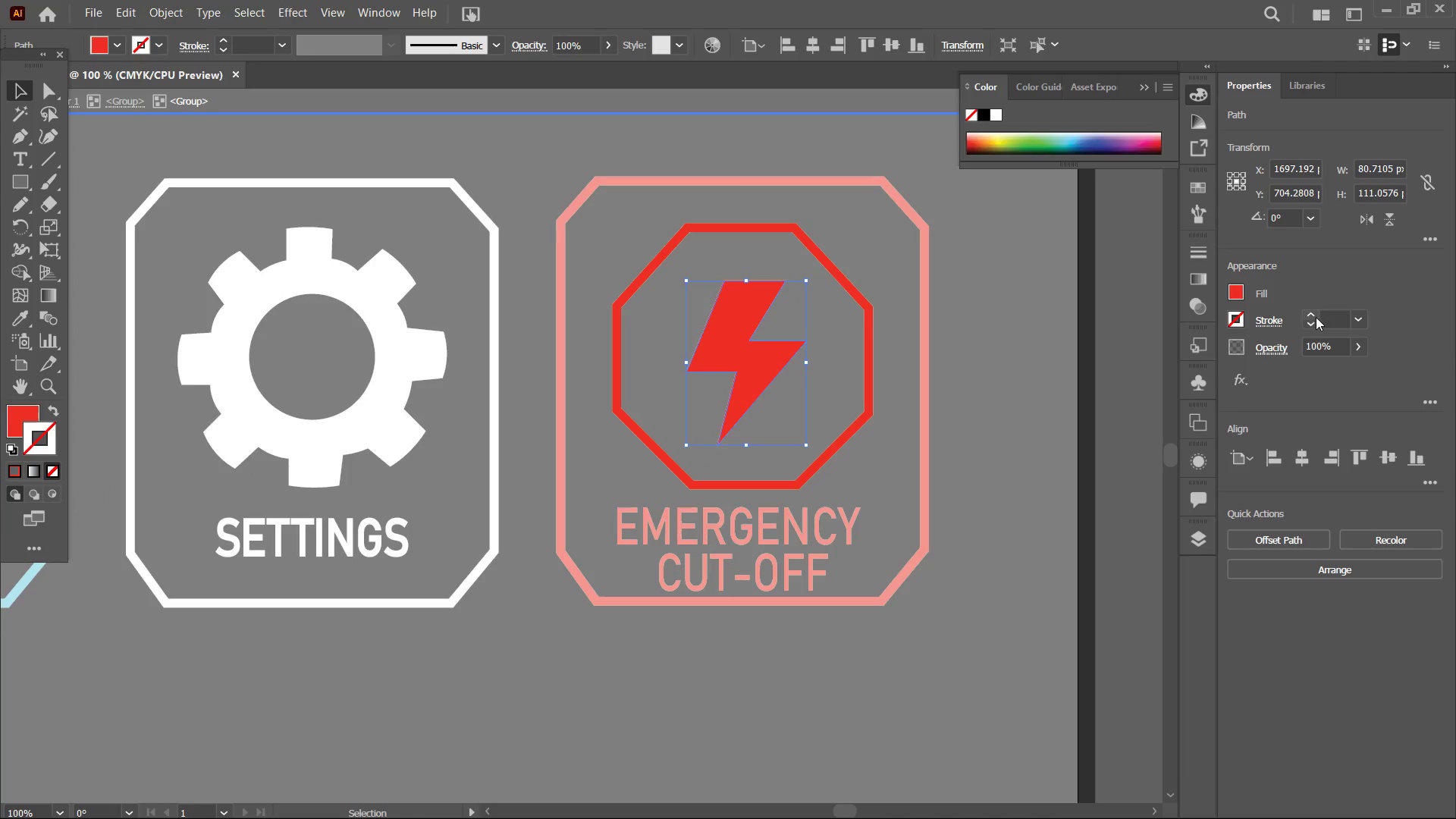 
double_click([1311, 312])
 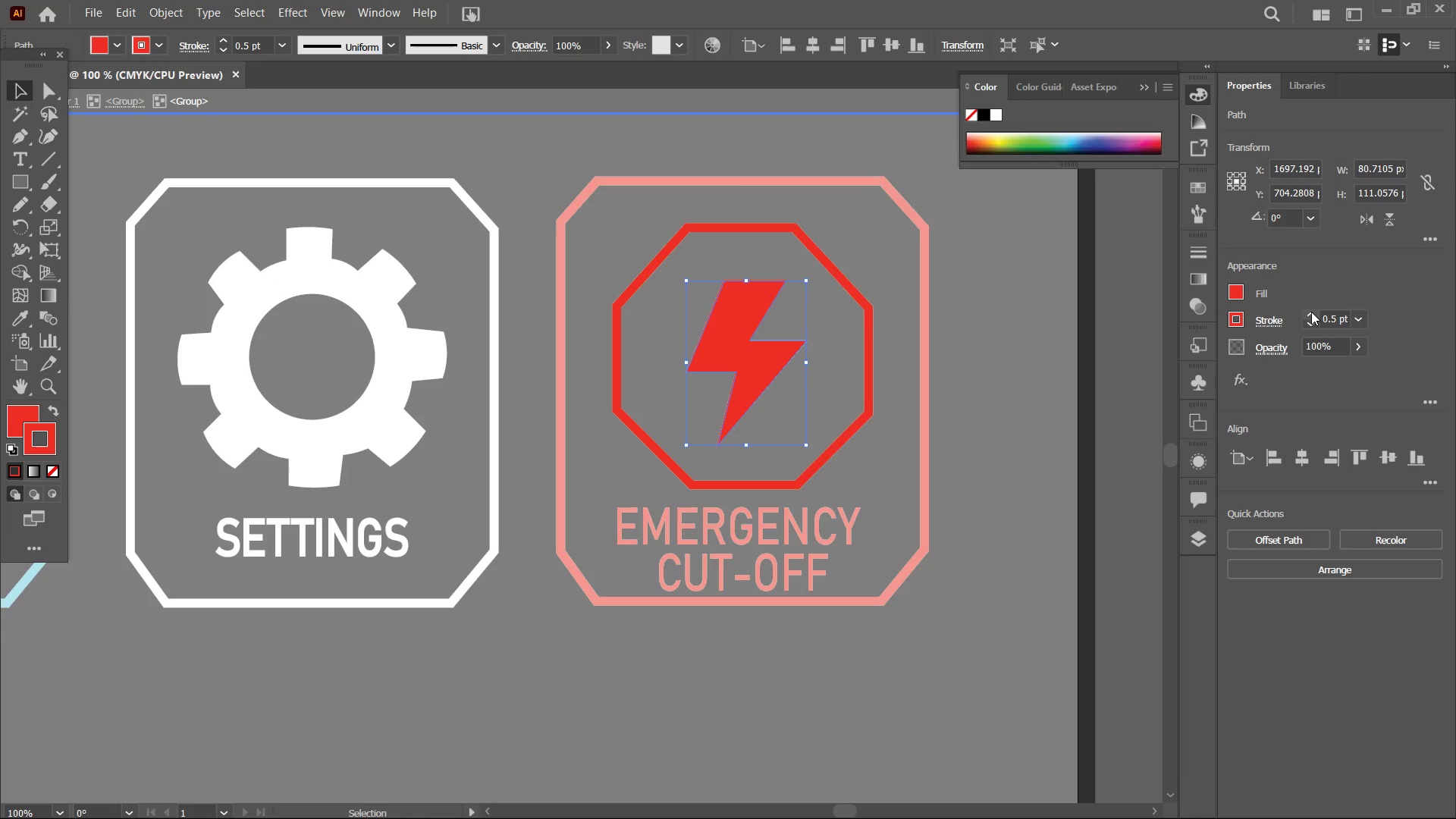 
triple_click([1311, 312])
 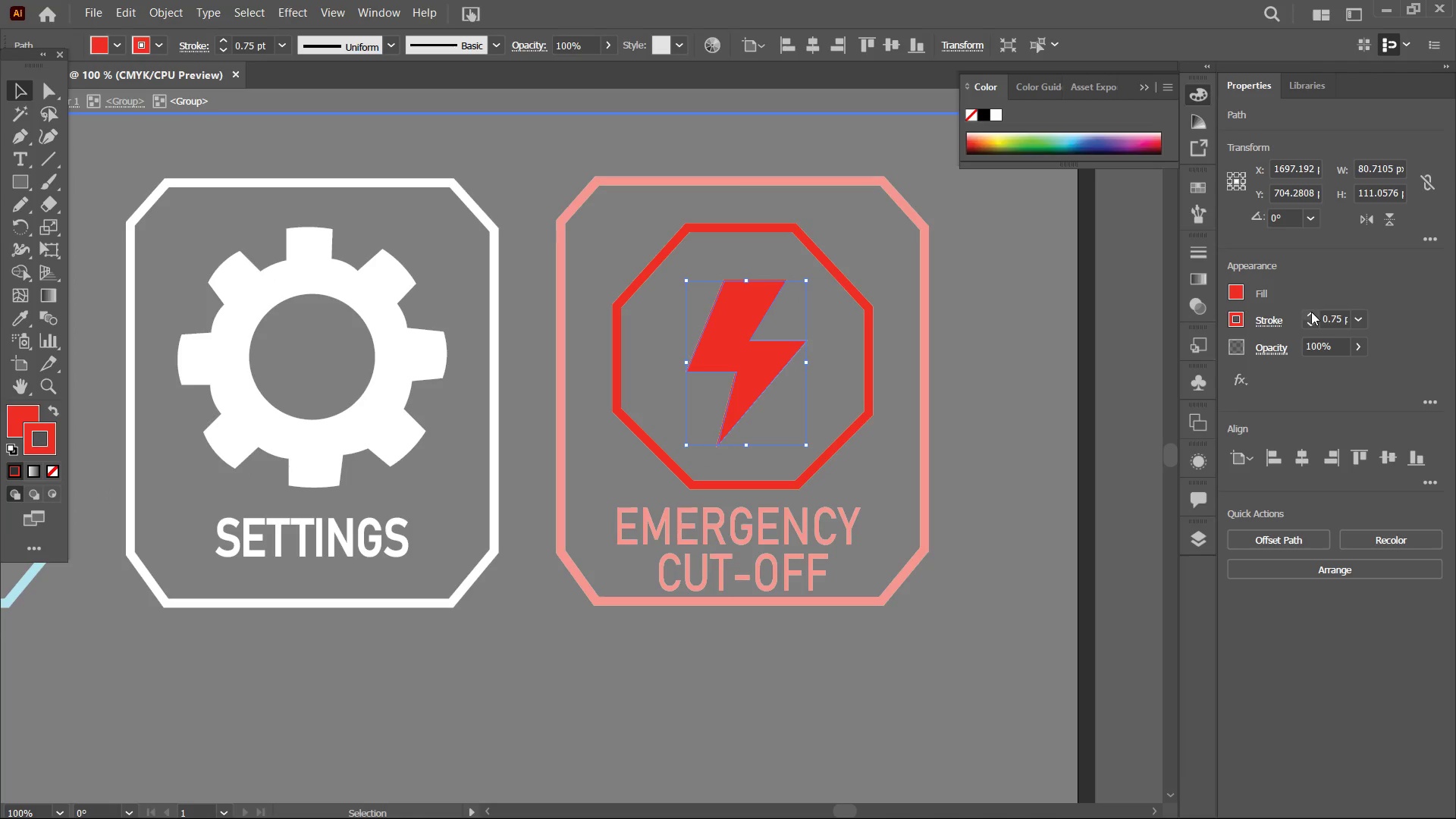 
triple_click([1311, 312])
 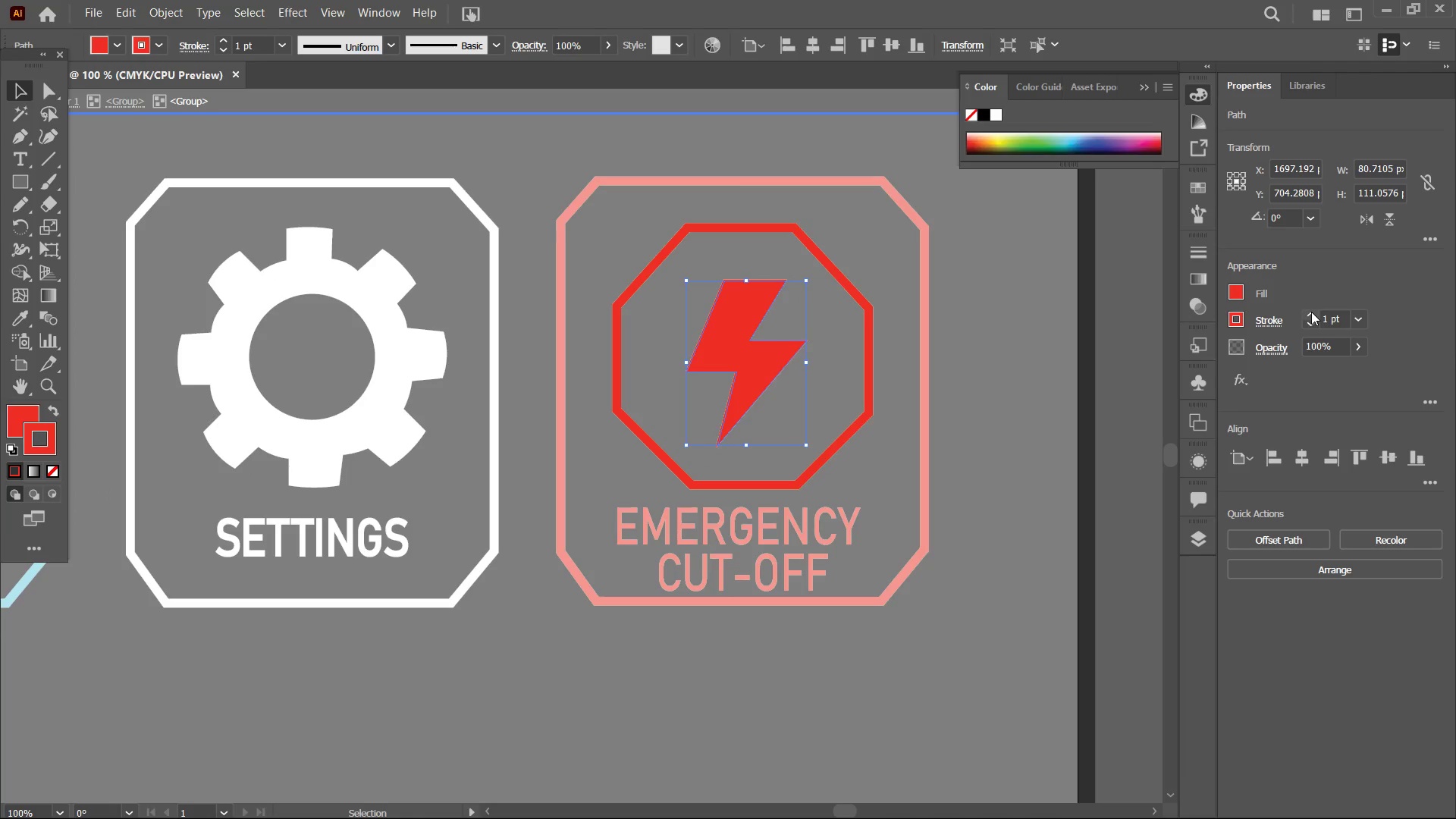 
triple_click([1311, 312])
 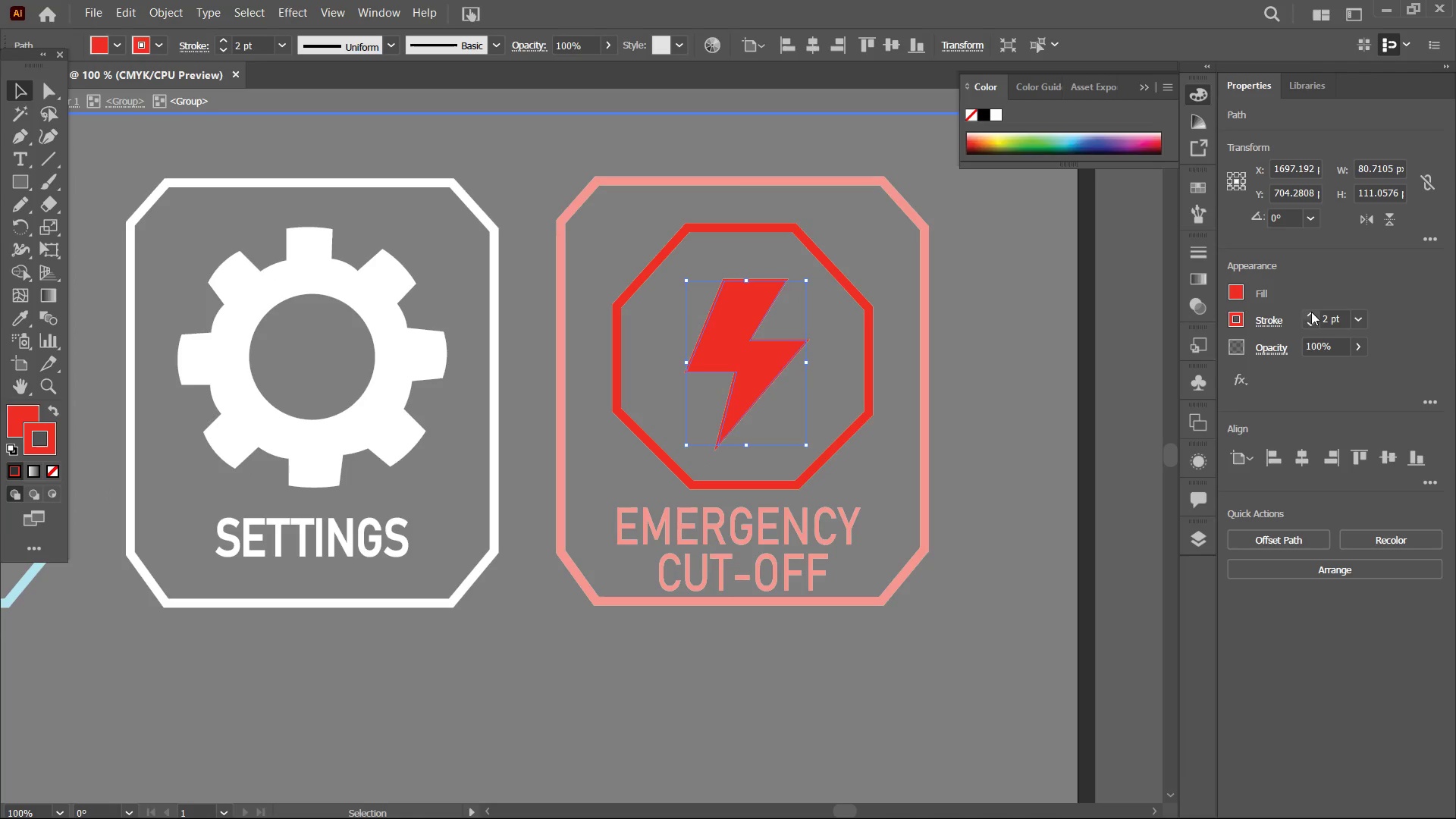 
triple_click([1311, 312])
 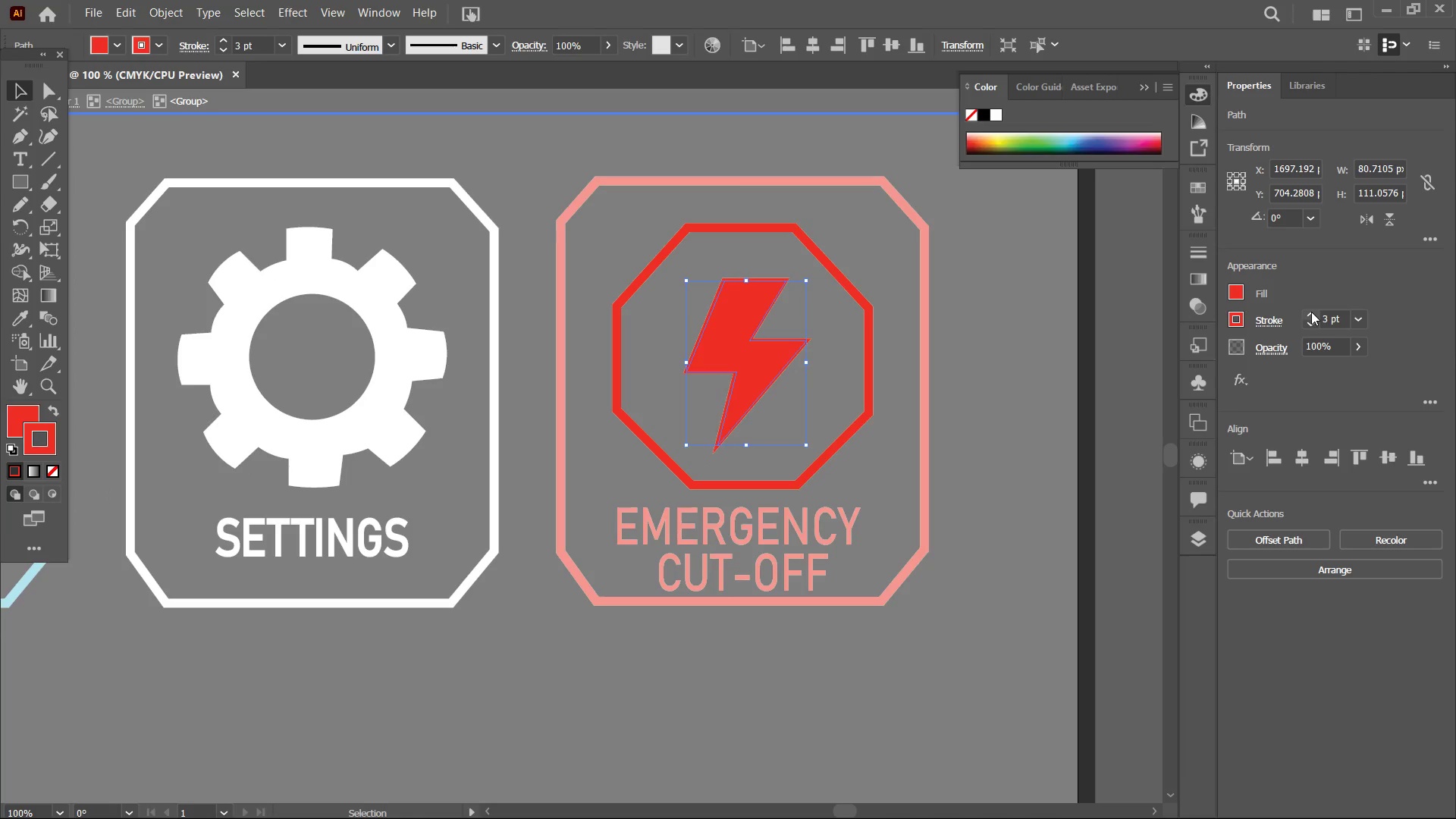 
left_click([1311, 312])
 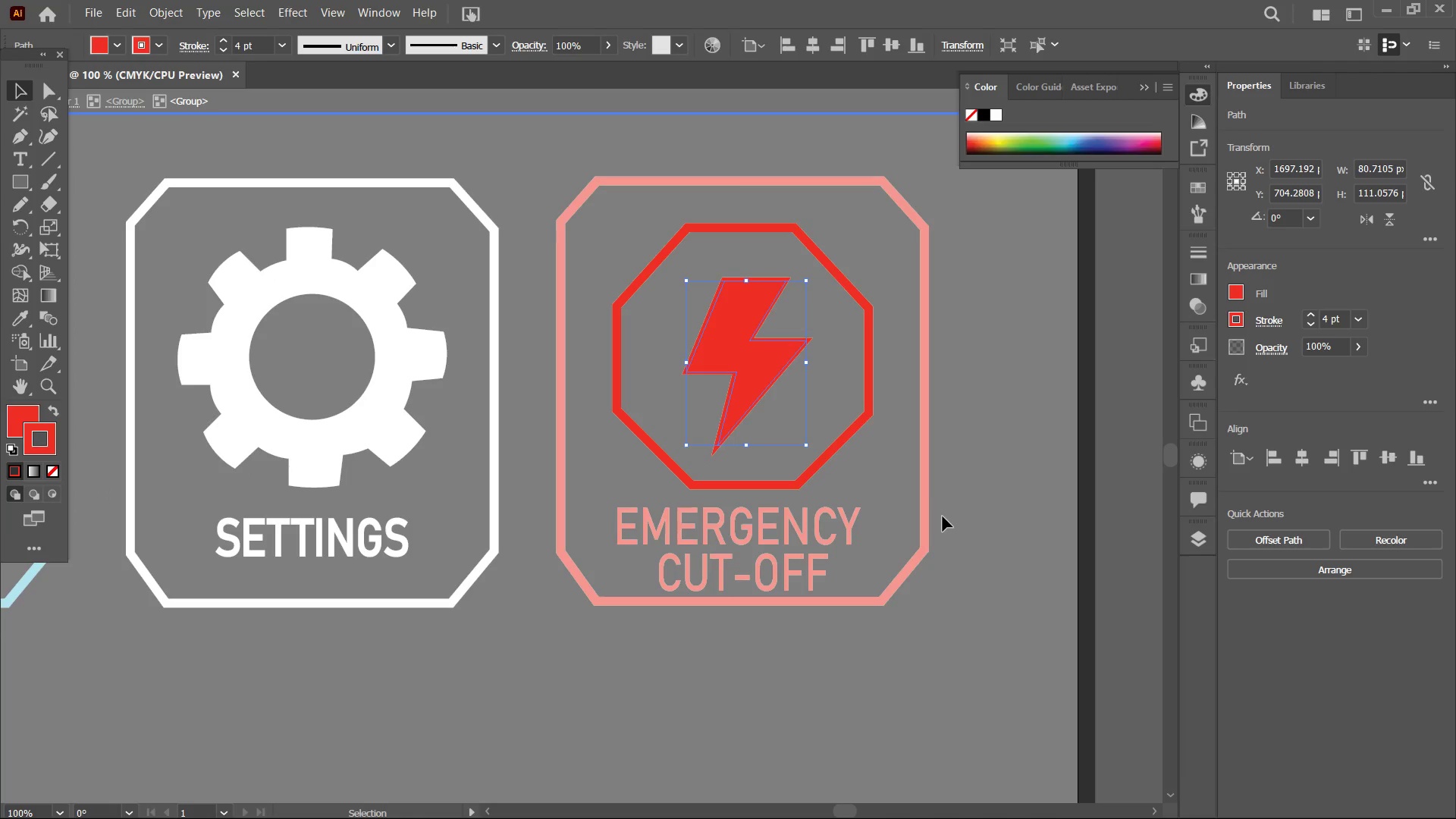 
left_click([982, 512])
 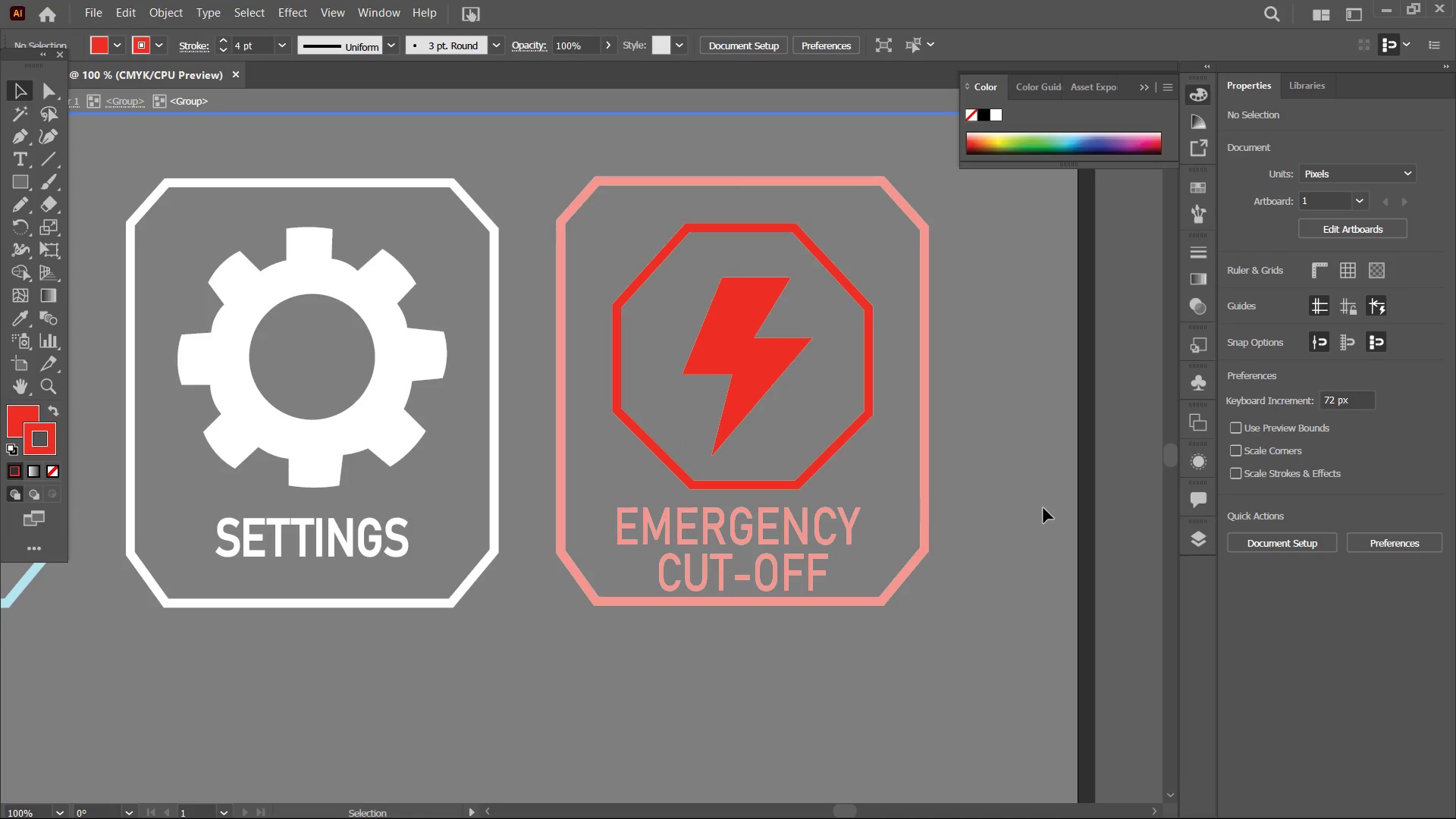 
double_click([1037, 507])
 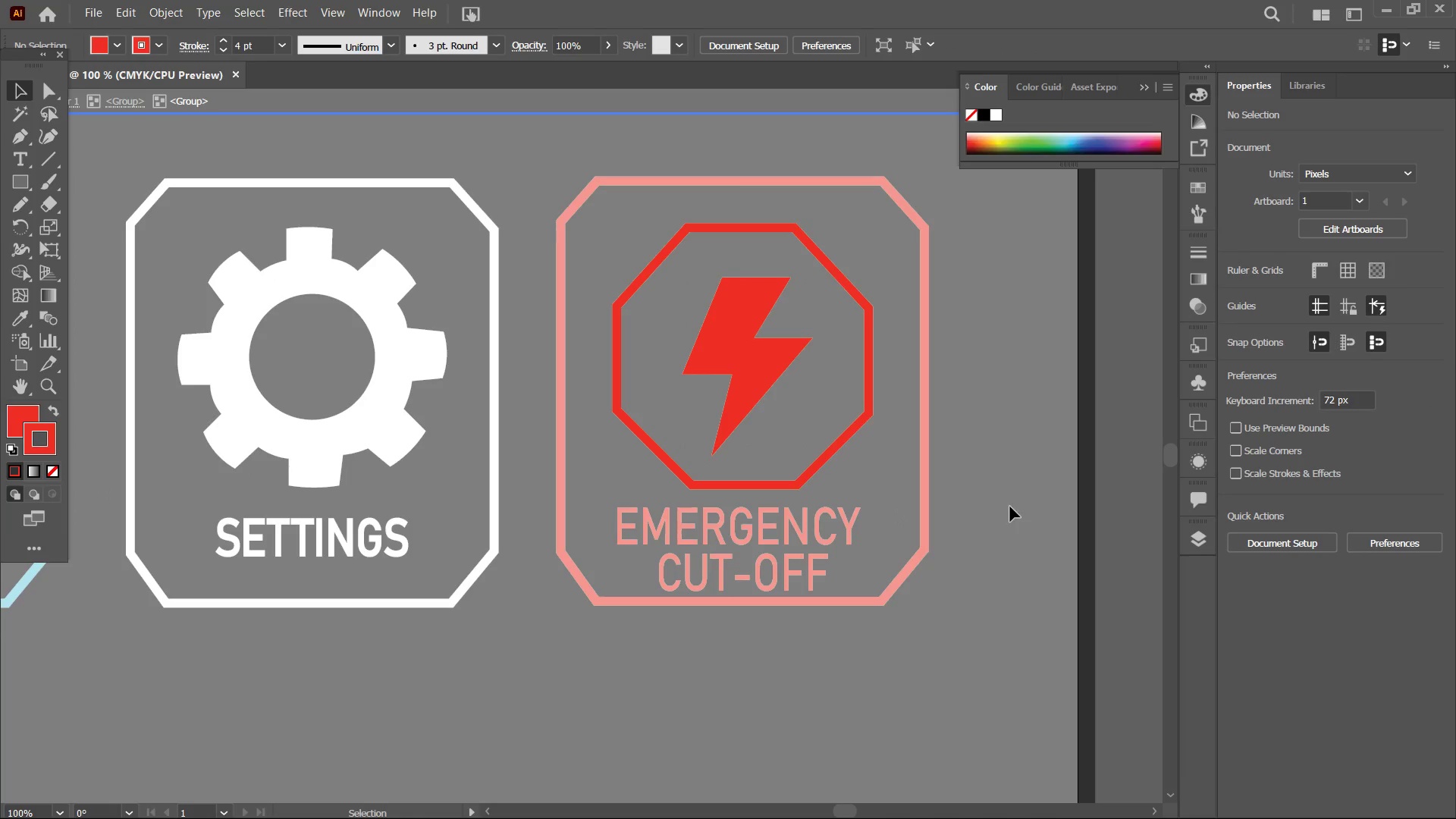 
triple_click([1010, 507])
 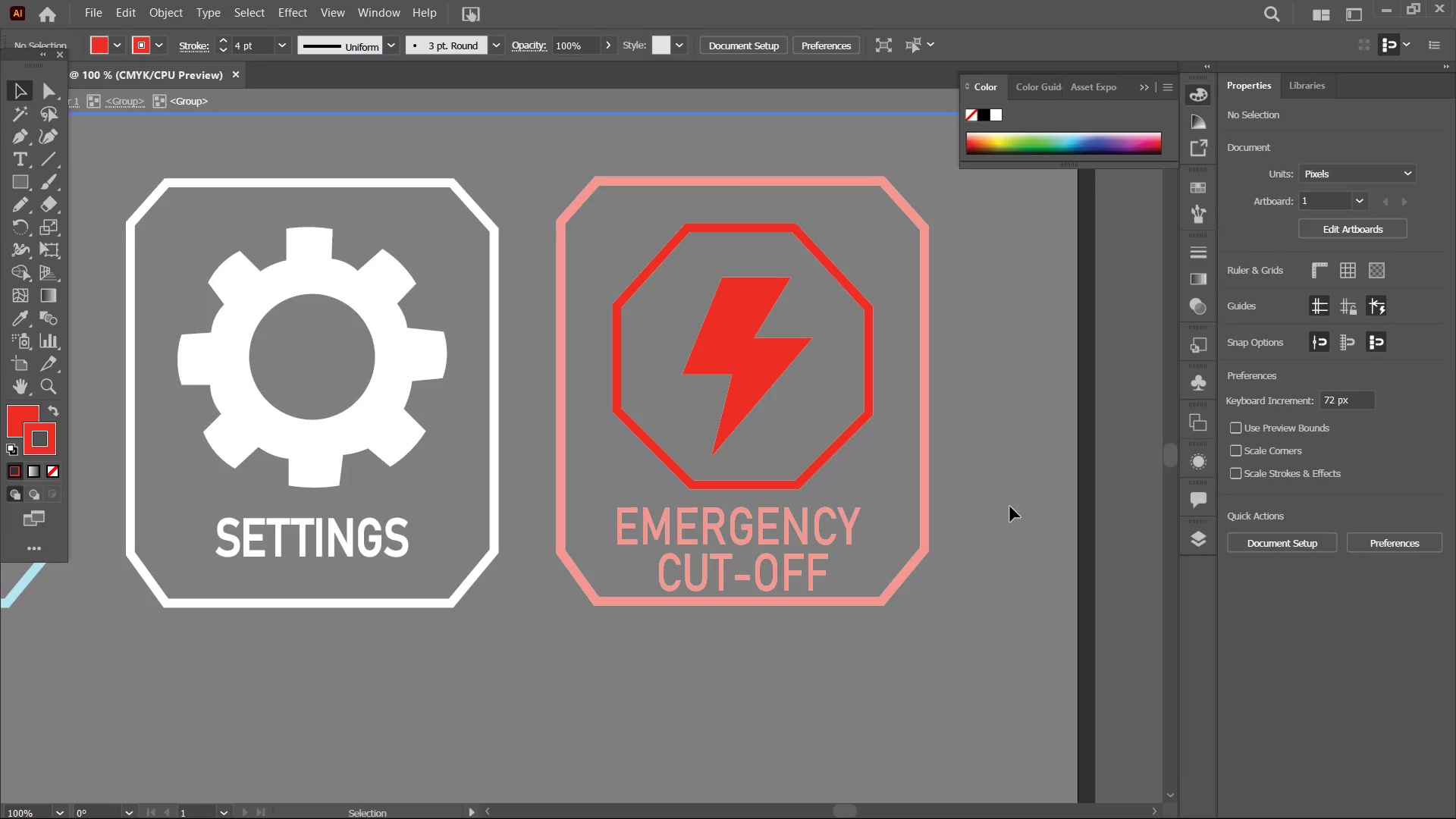 
triple_click([1010, 507])
 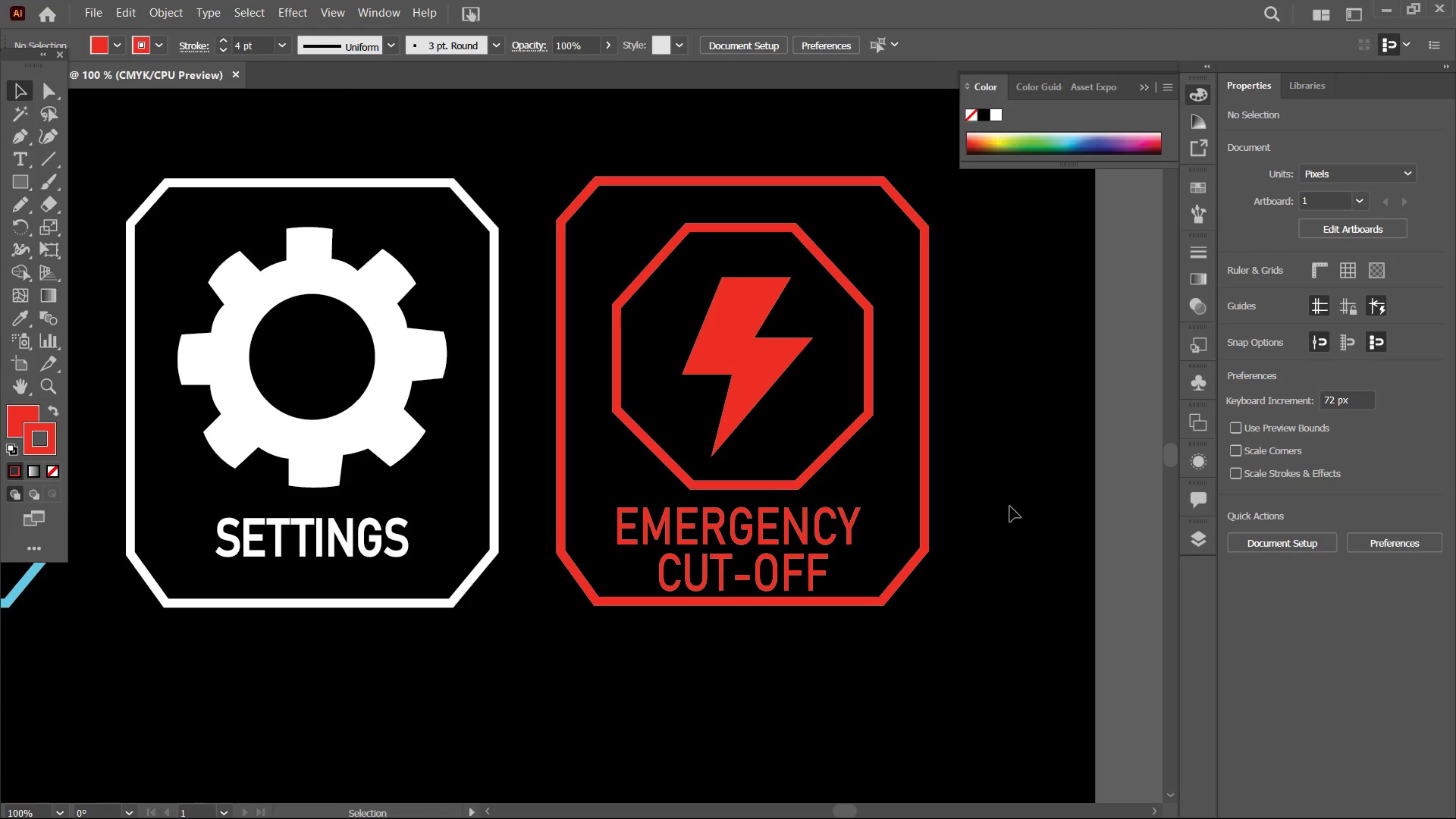 
hold_key(key=Space, duration=1.5)
 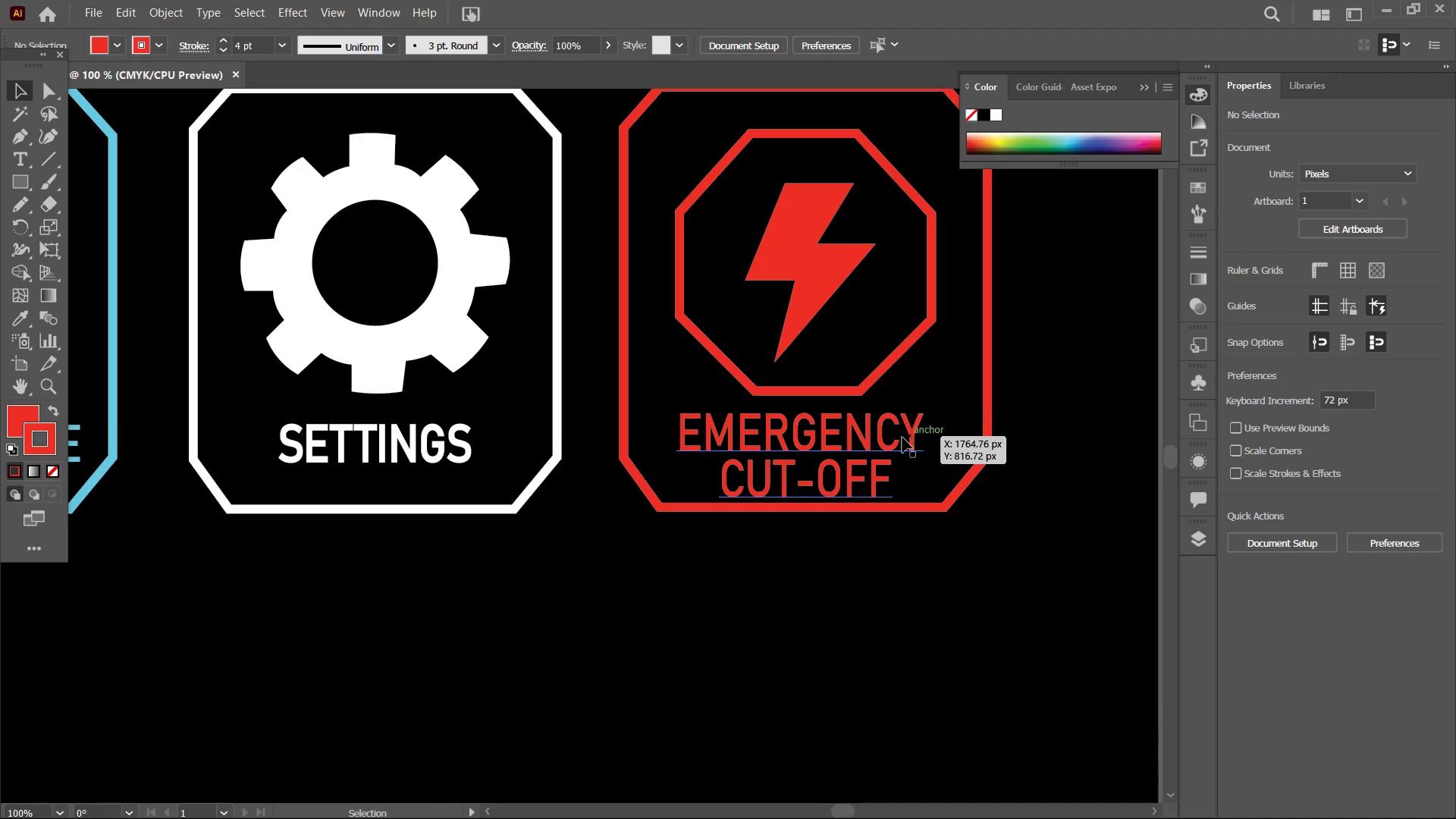 
left_click_drag(start_coordinate=[869, 538], to_coordinate=[932, 441])
 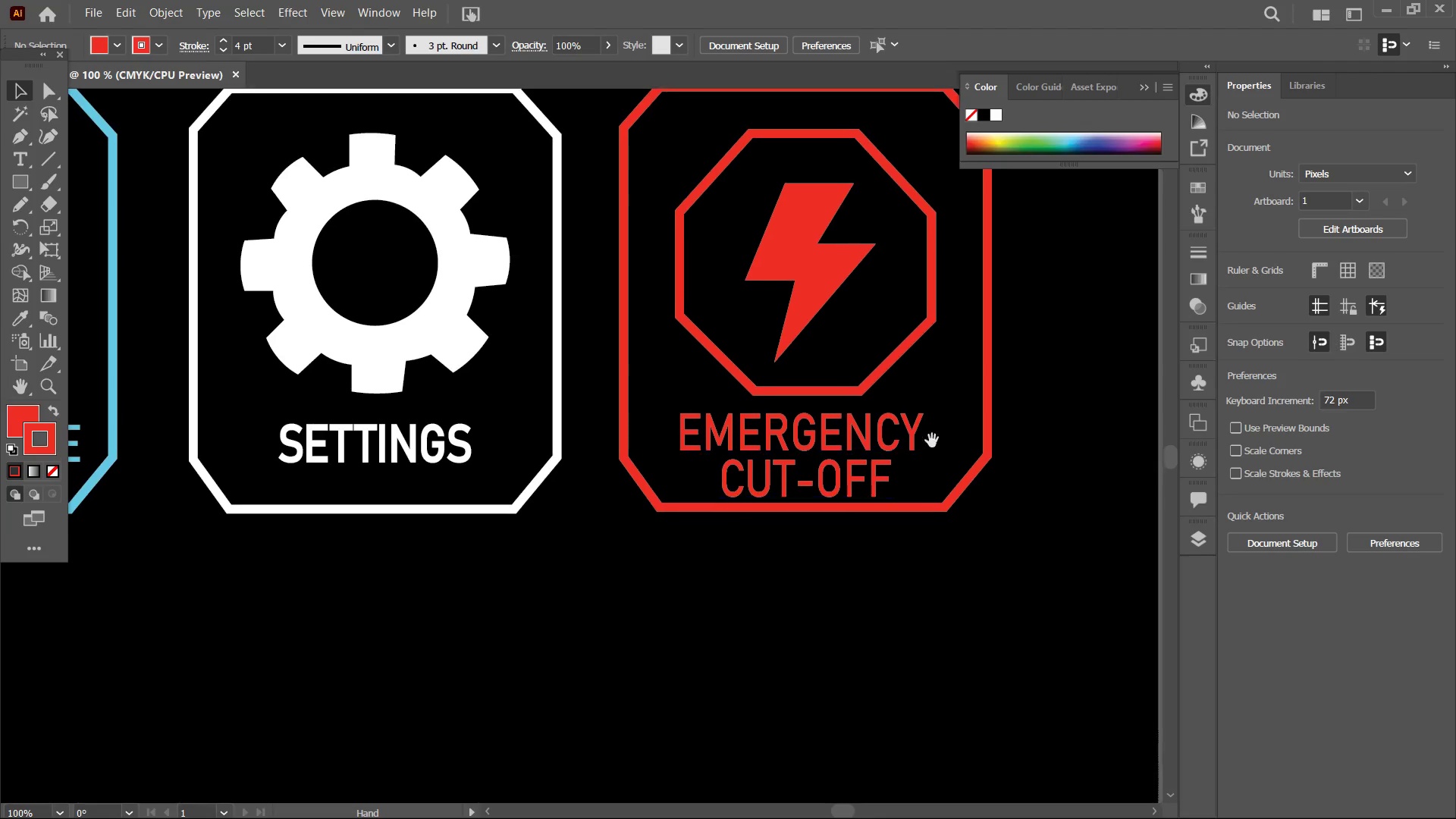 
key(Space)
 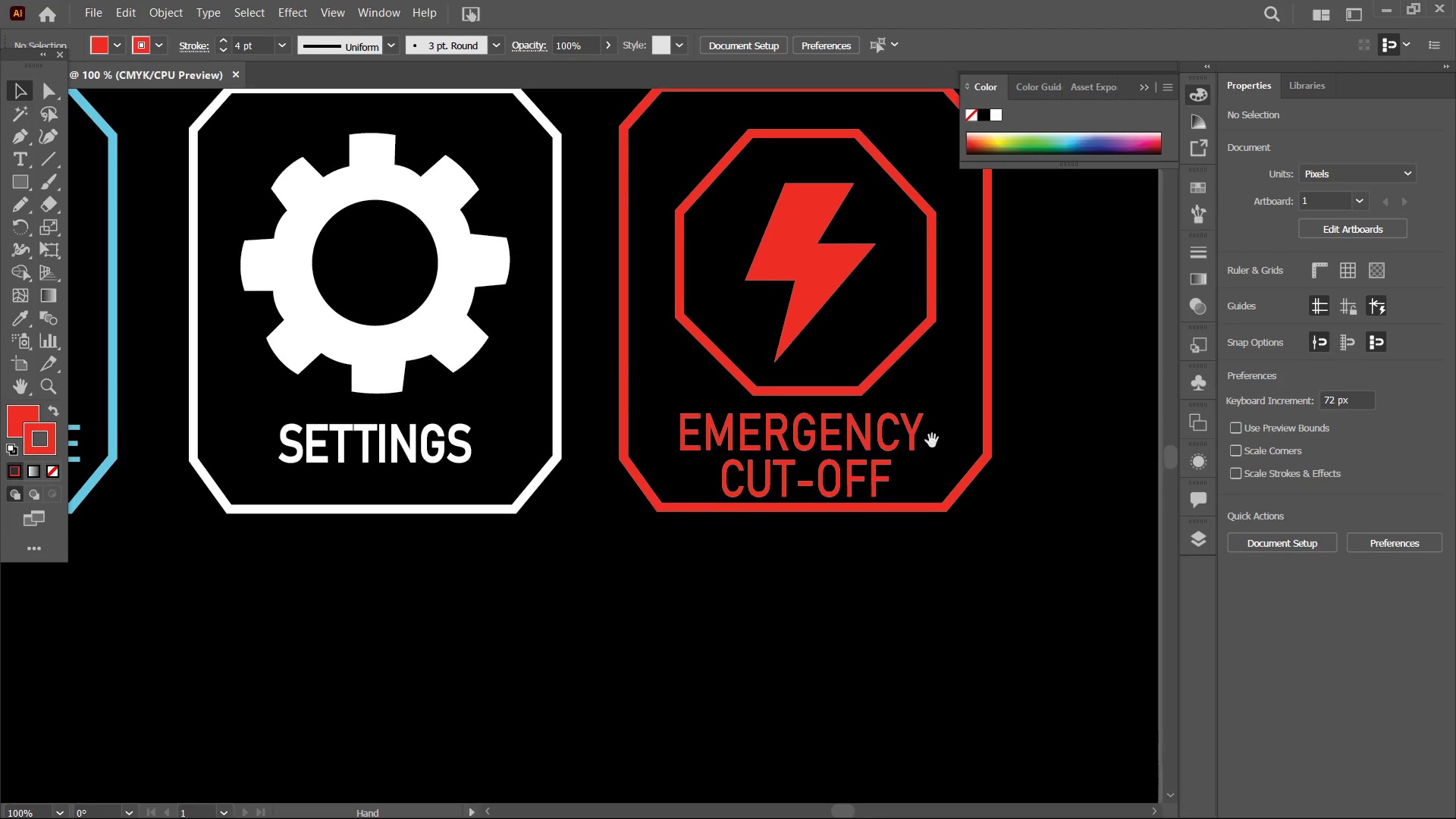 
key(Space)
 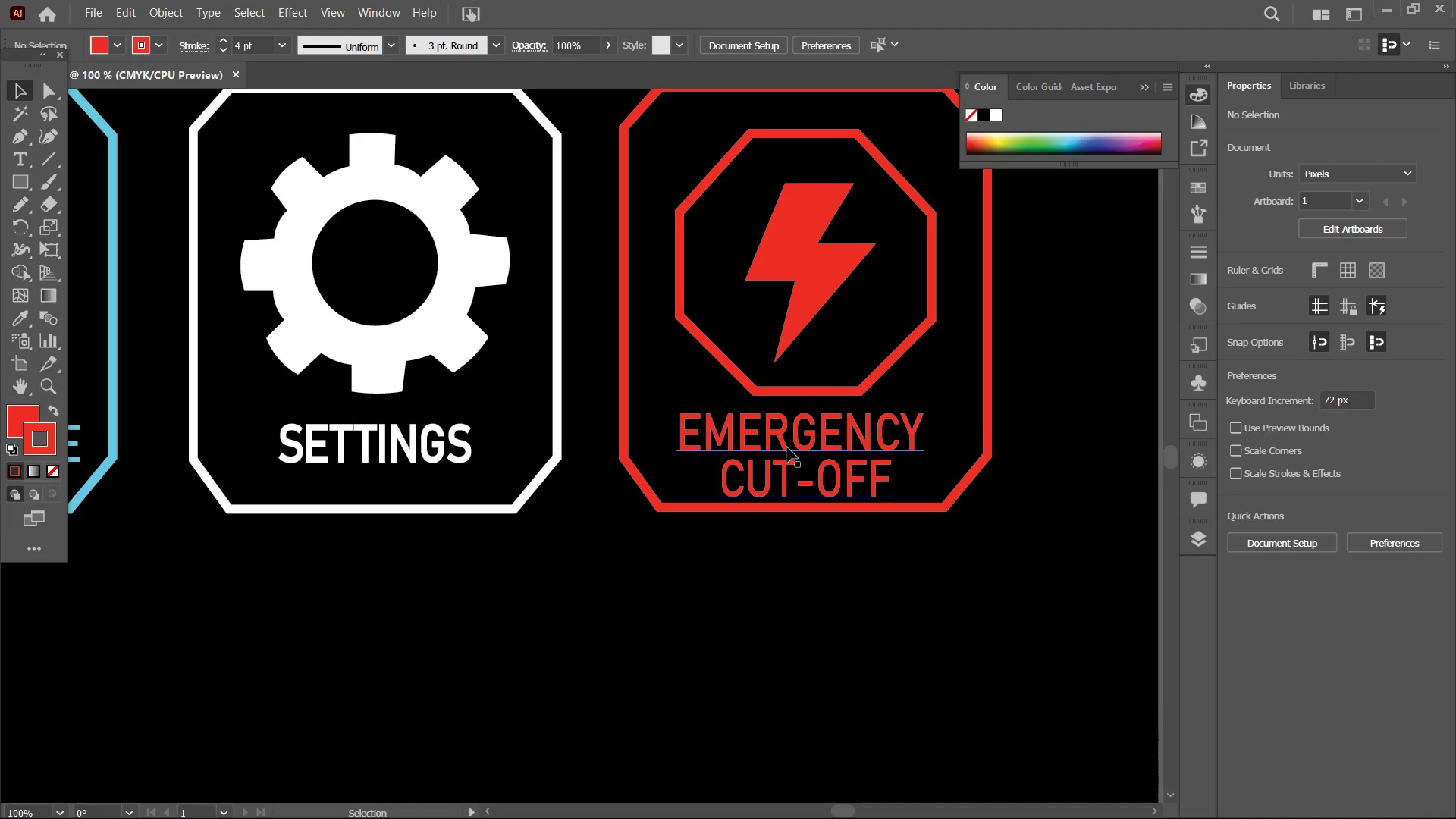 
double_click([787, 447])
 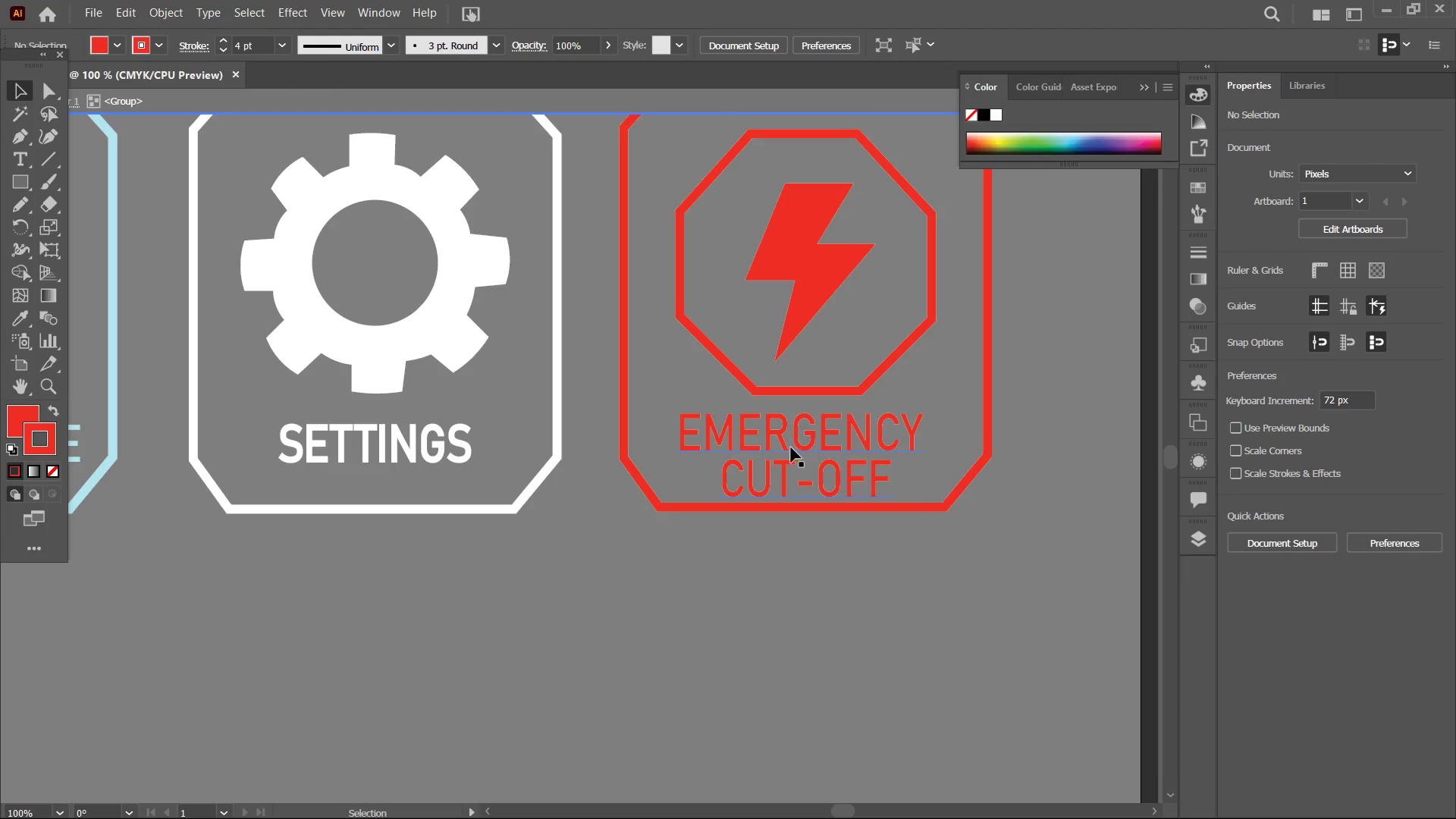 
triple_click([802, 447])
 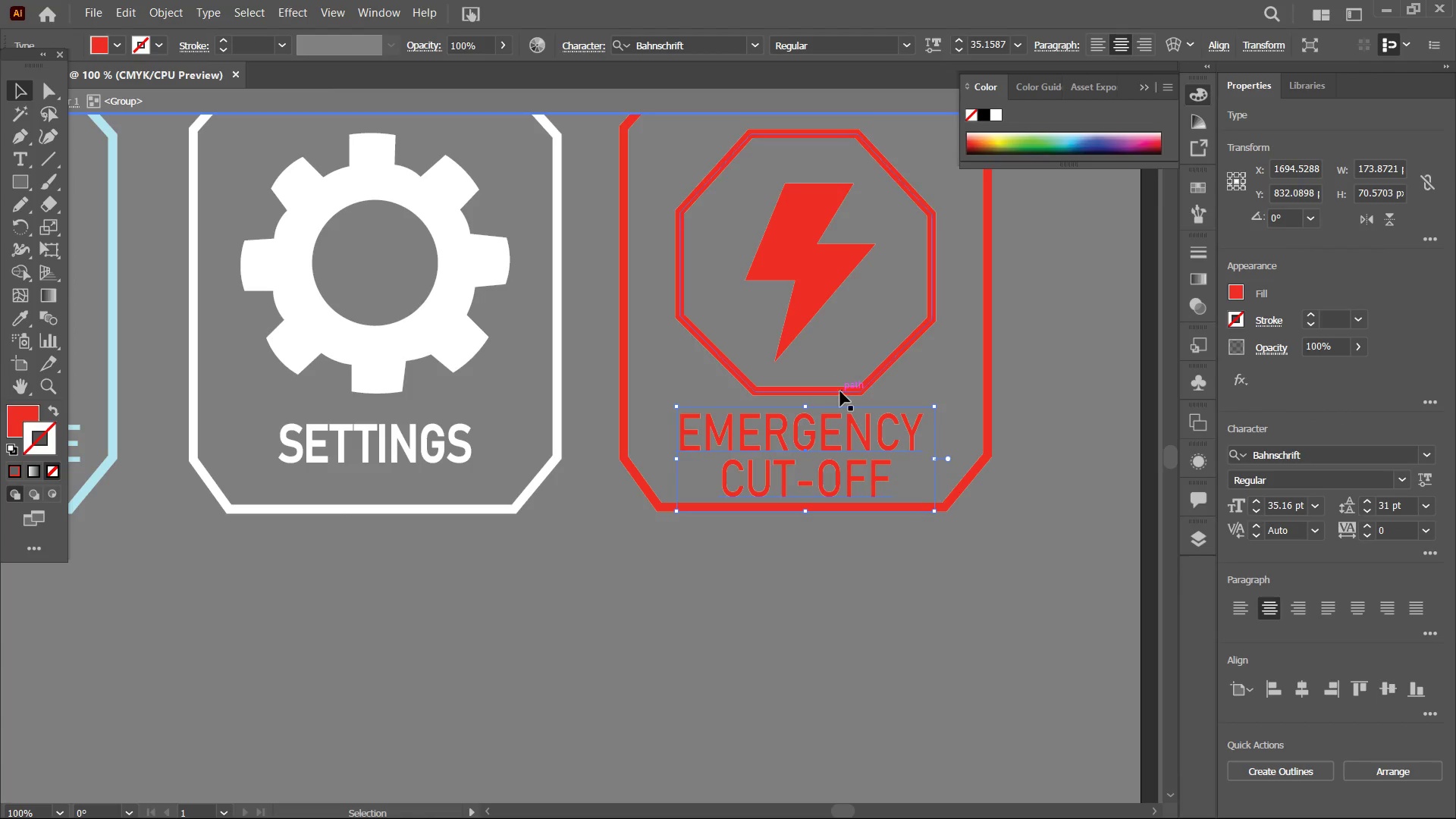 
hold_key(key=ShiftLeft, duration=0.53)
left_click([840, 391])
 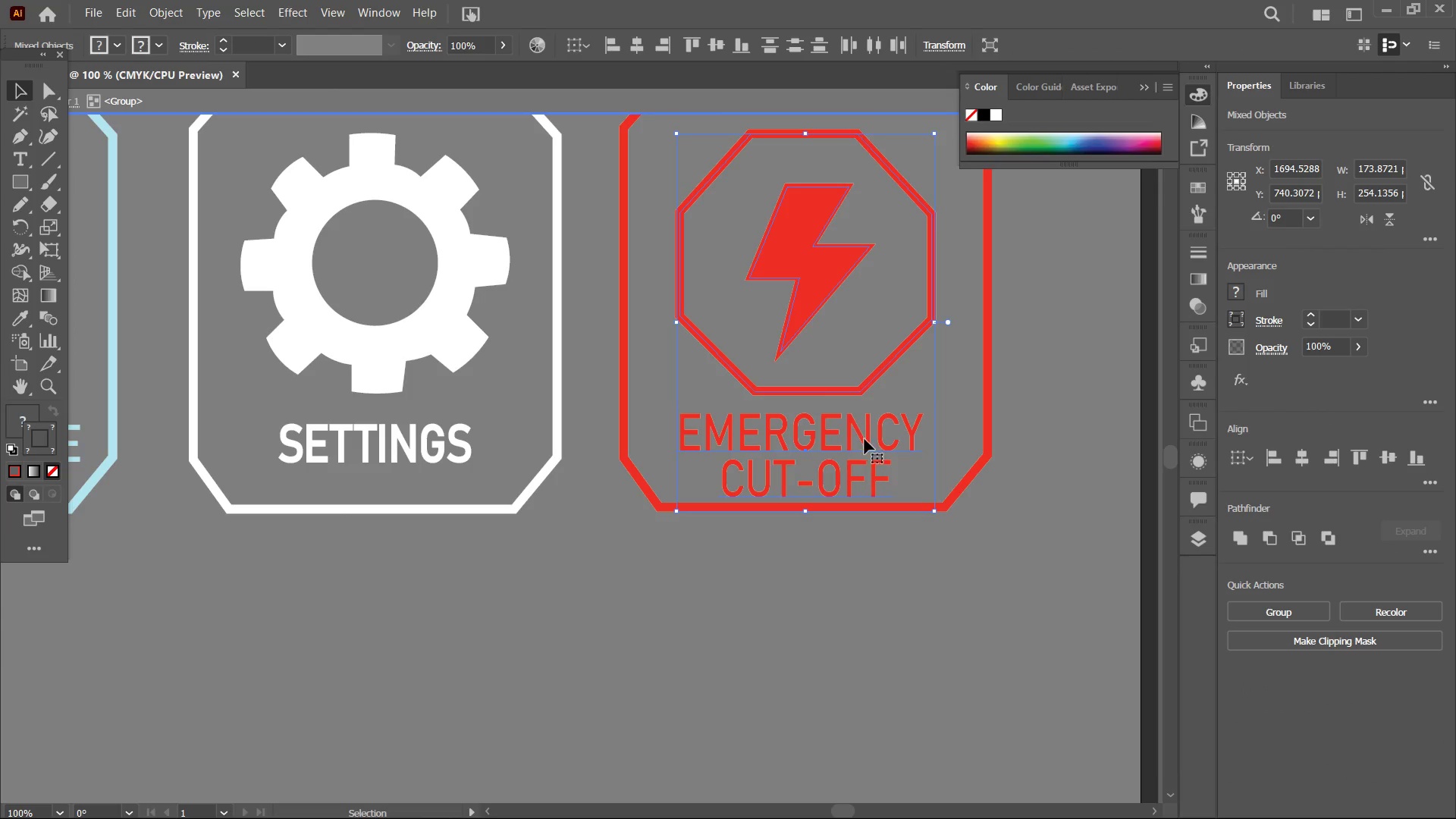 
hold_key(key=Space, duration=0.64)
 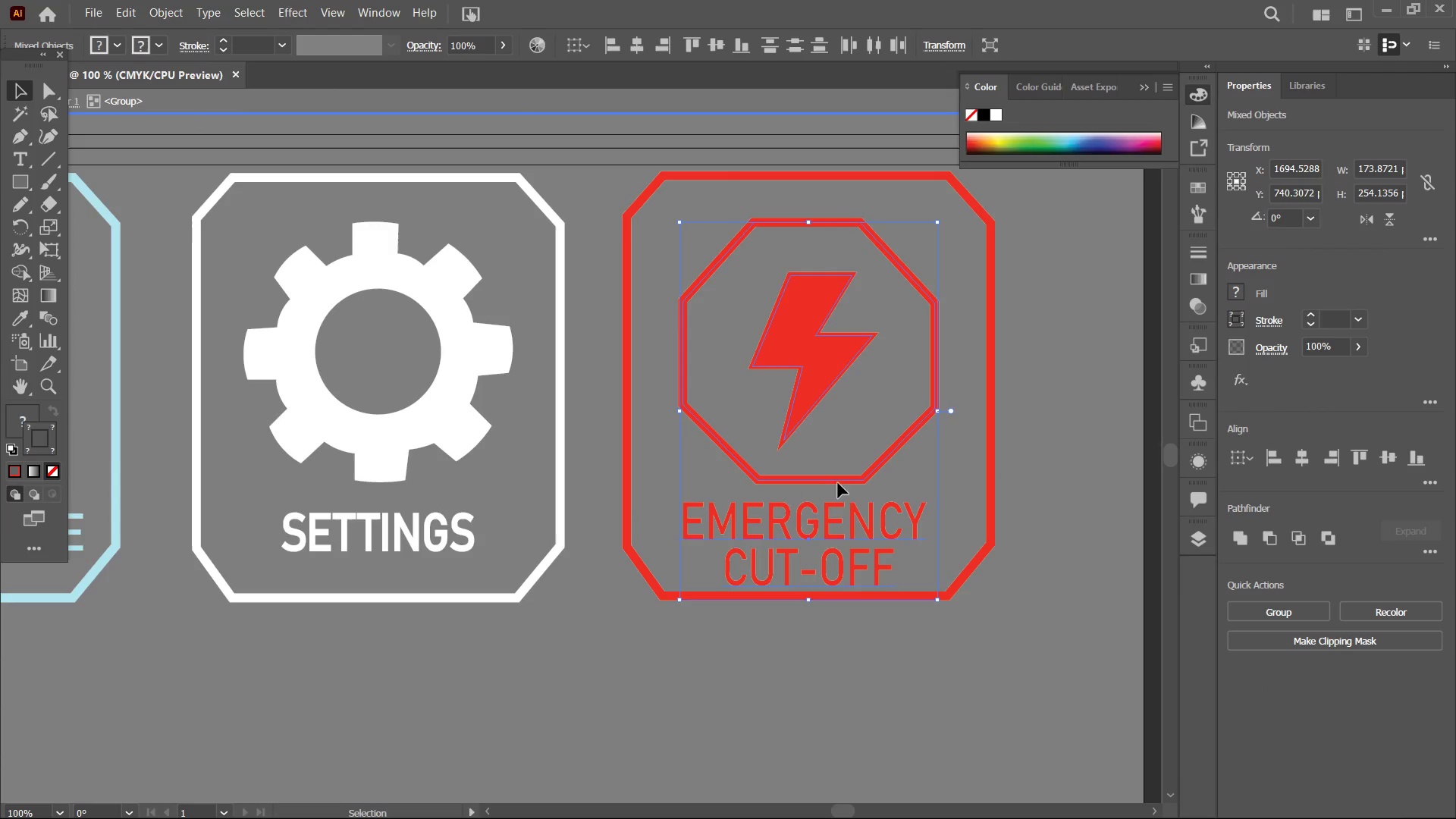 
left_click_drag(start_coordinate=[866, 441], to_coordinate=[869, 530])
 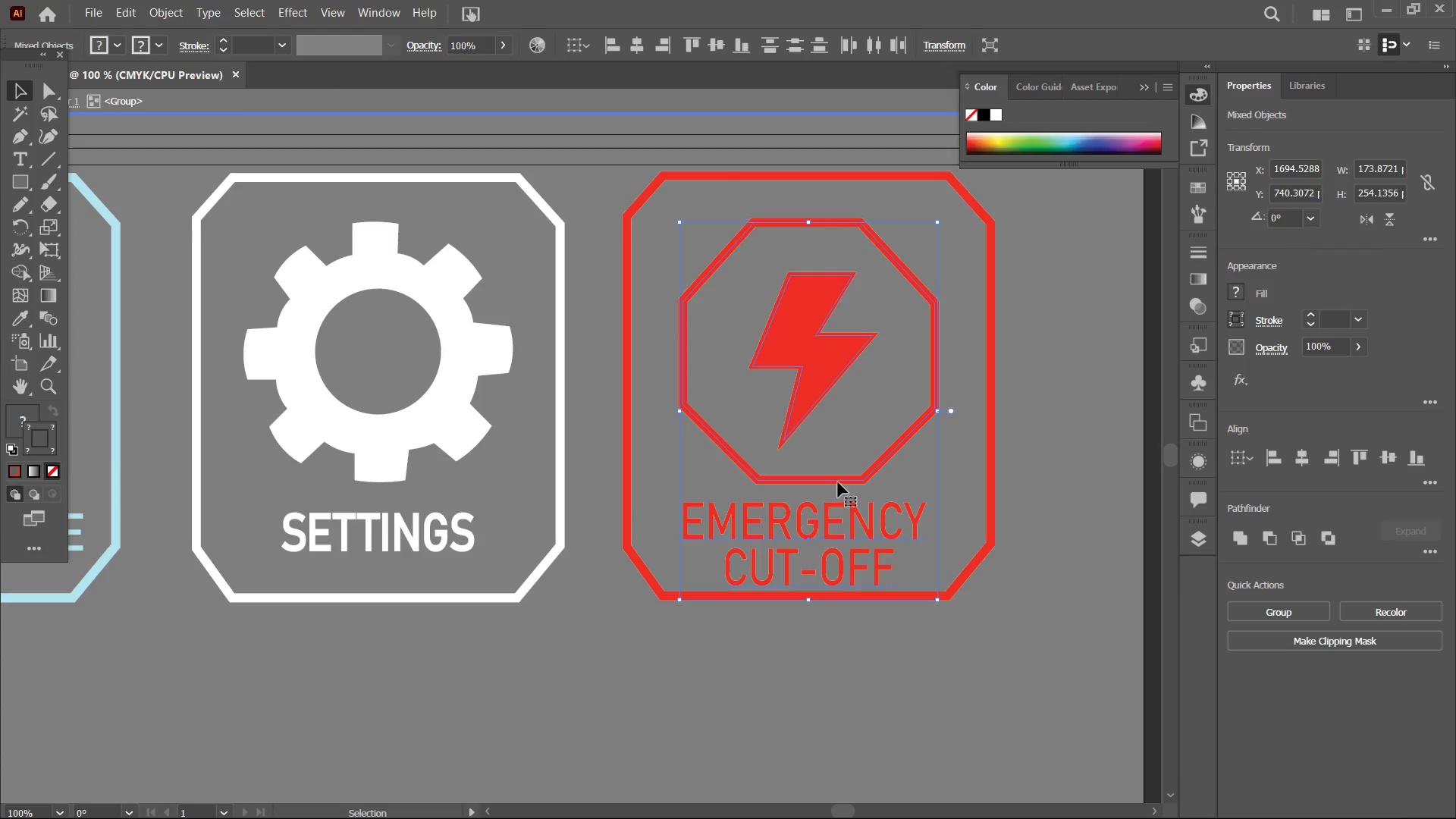 
left_click_drag(start_coordinate=[838, 482], to_coordinate=[838, 468])
 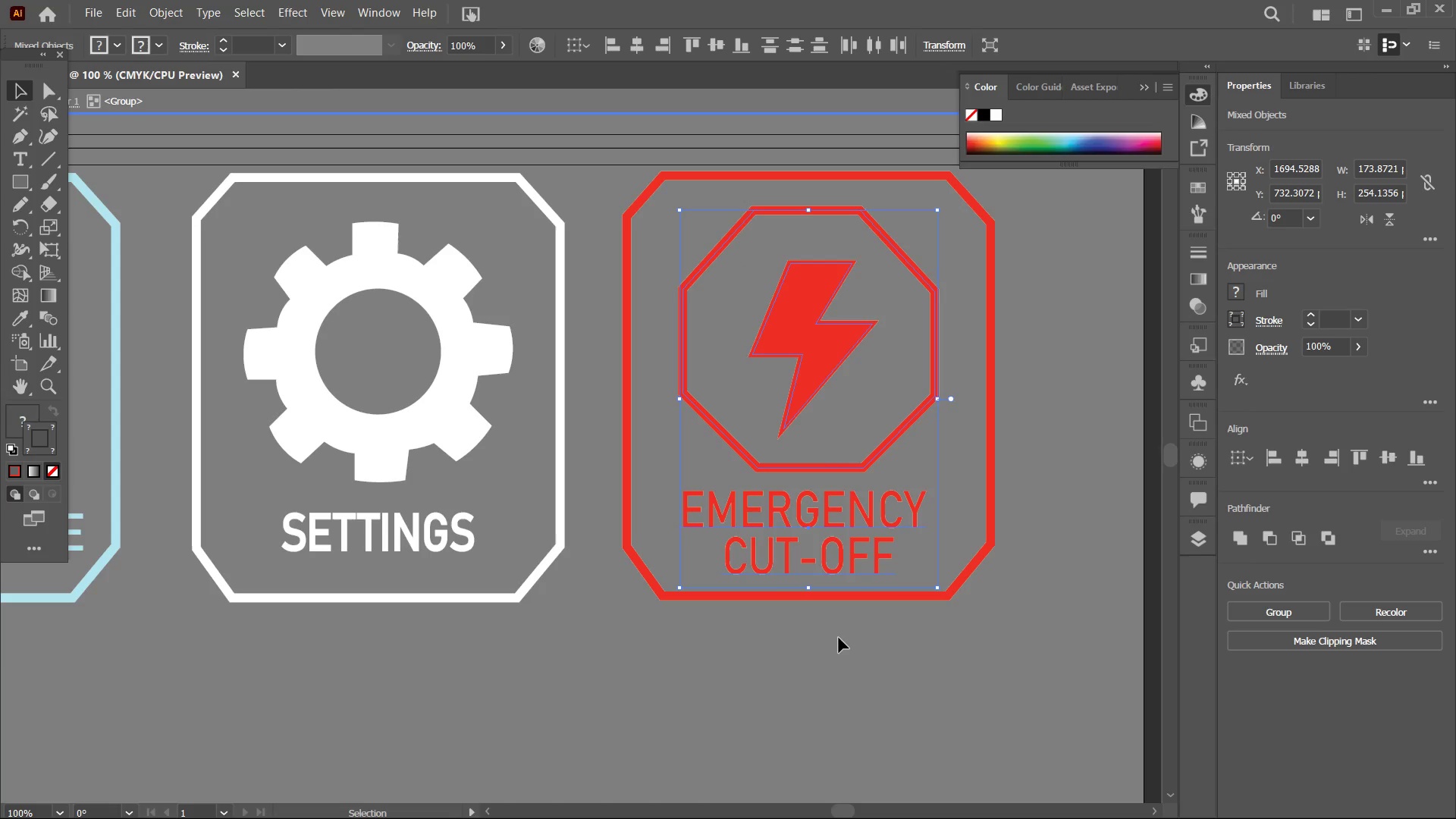 
double_click([839, 638])
 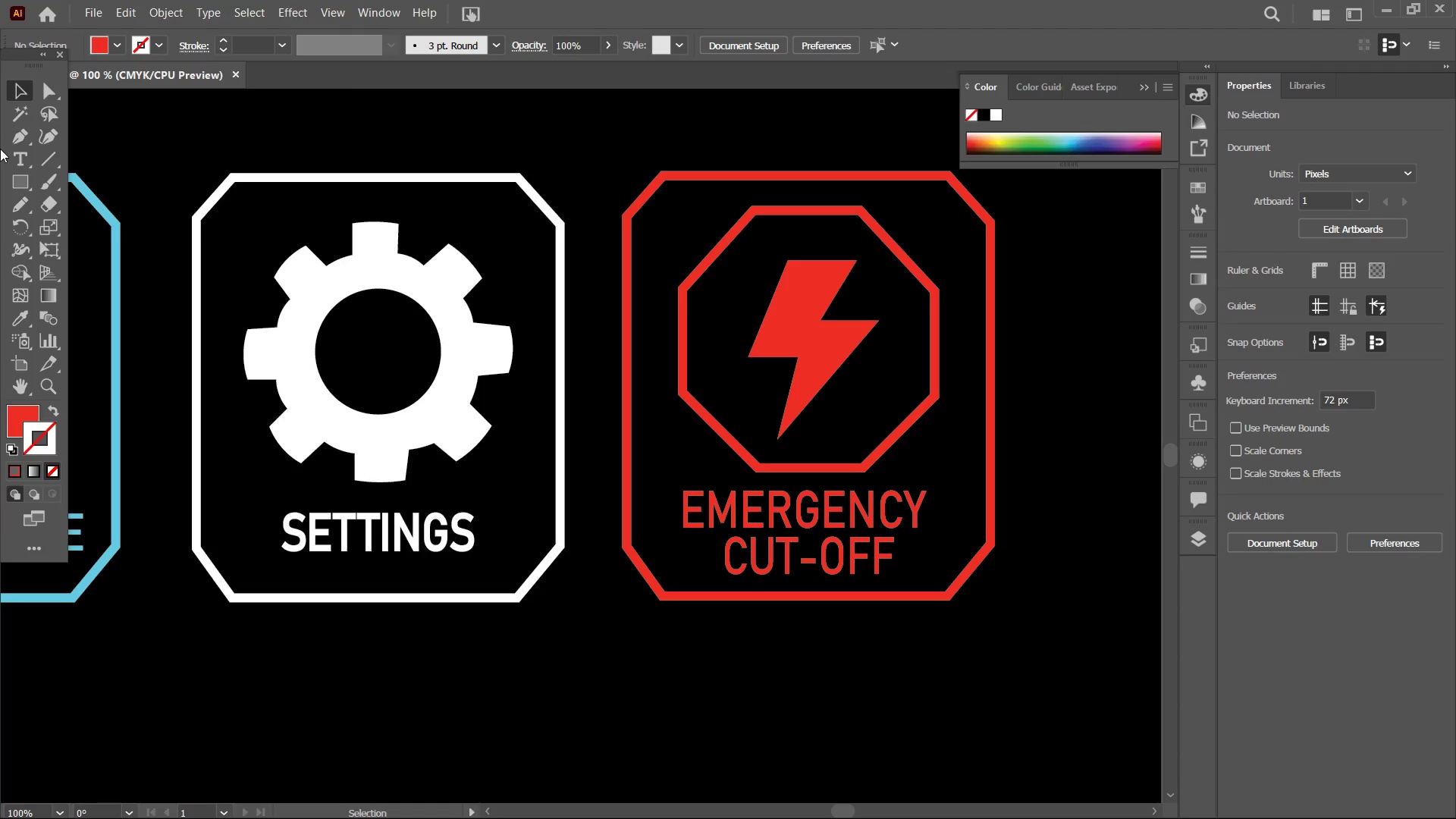 
left_click([17, 132])
 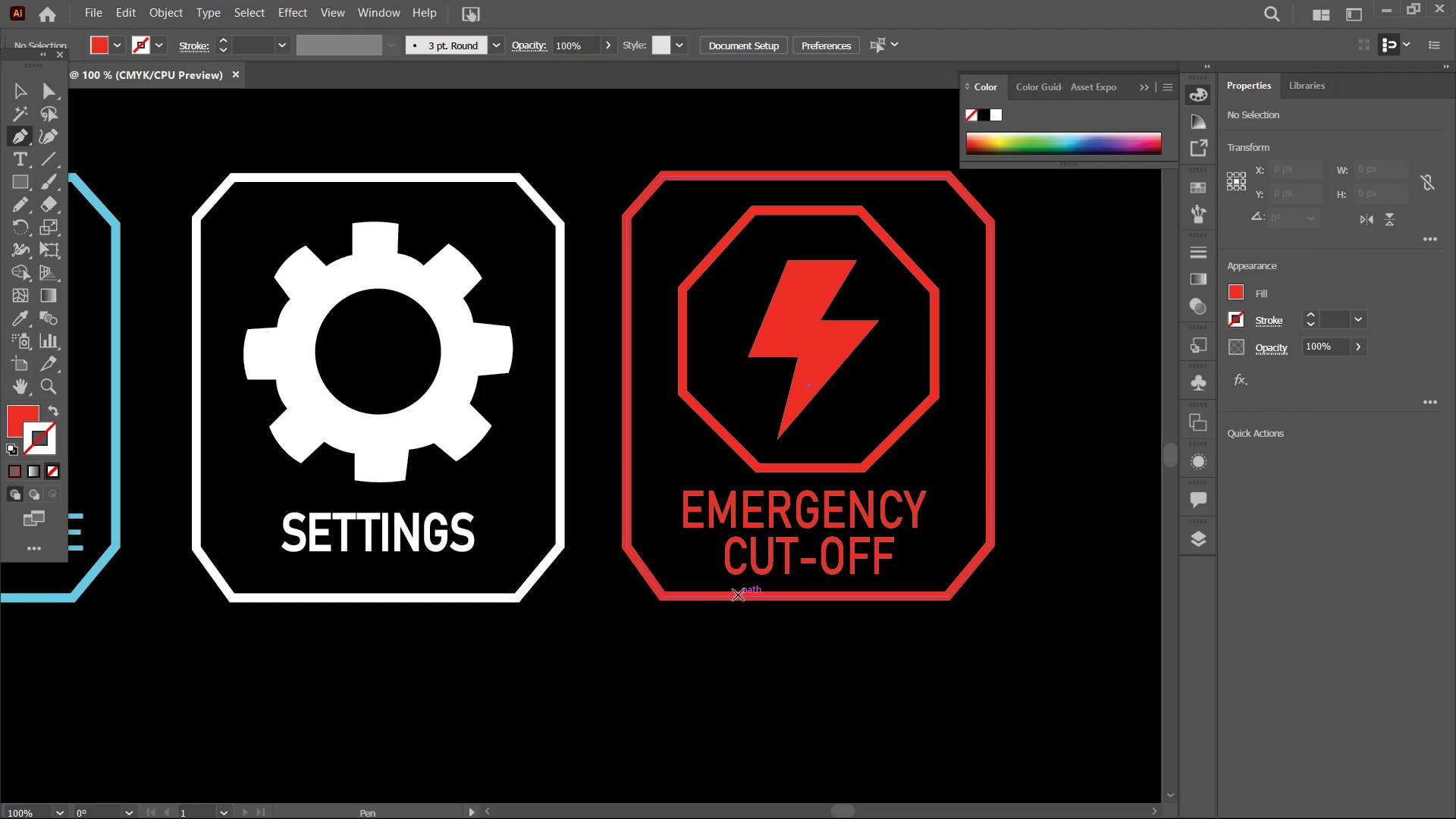 
left_click([738, 595])
 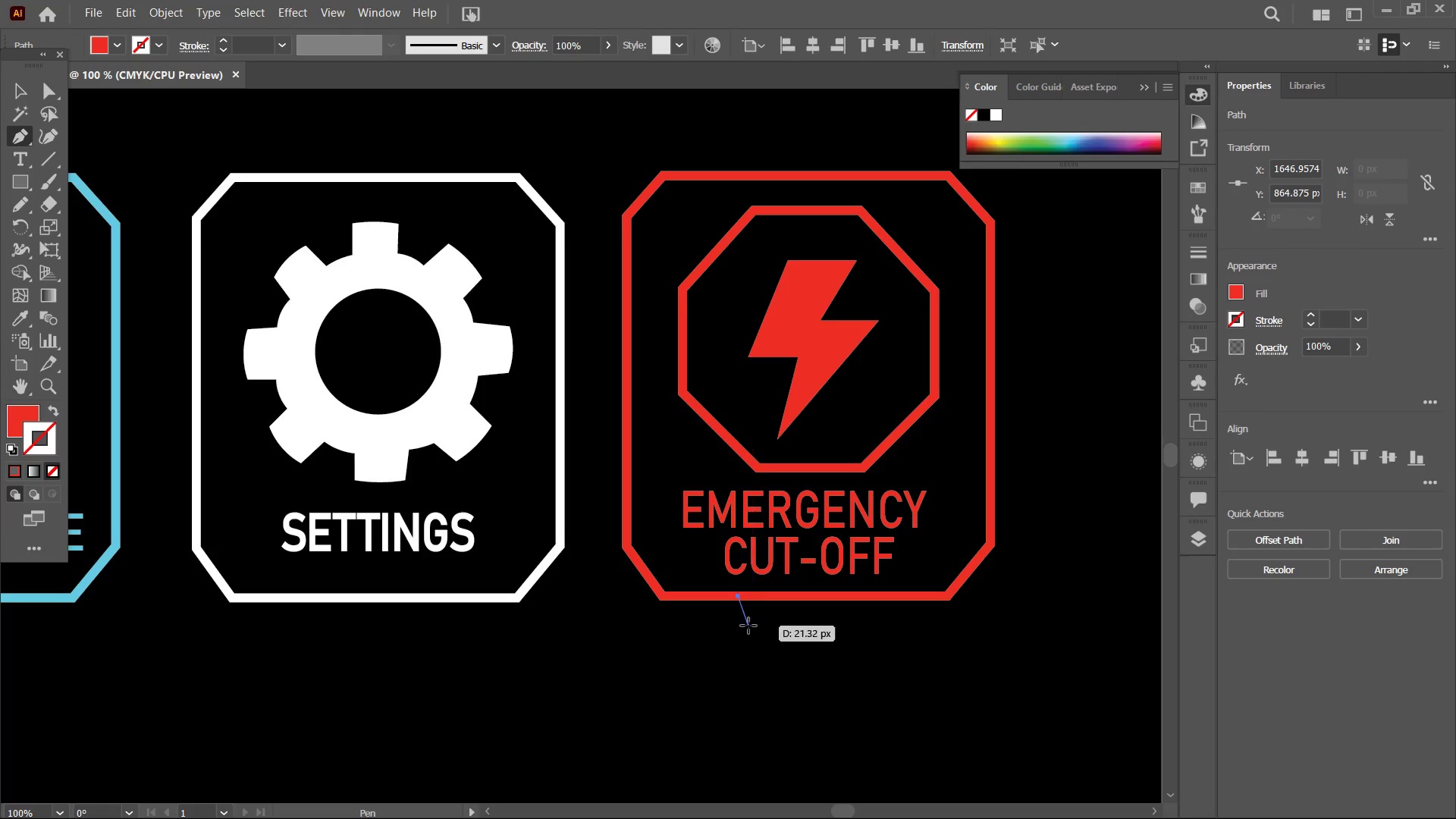 
left_click([748, 626])
 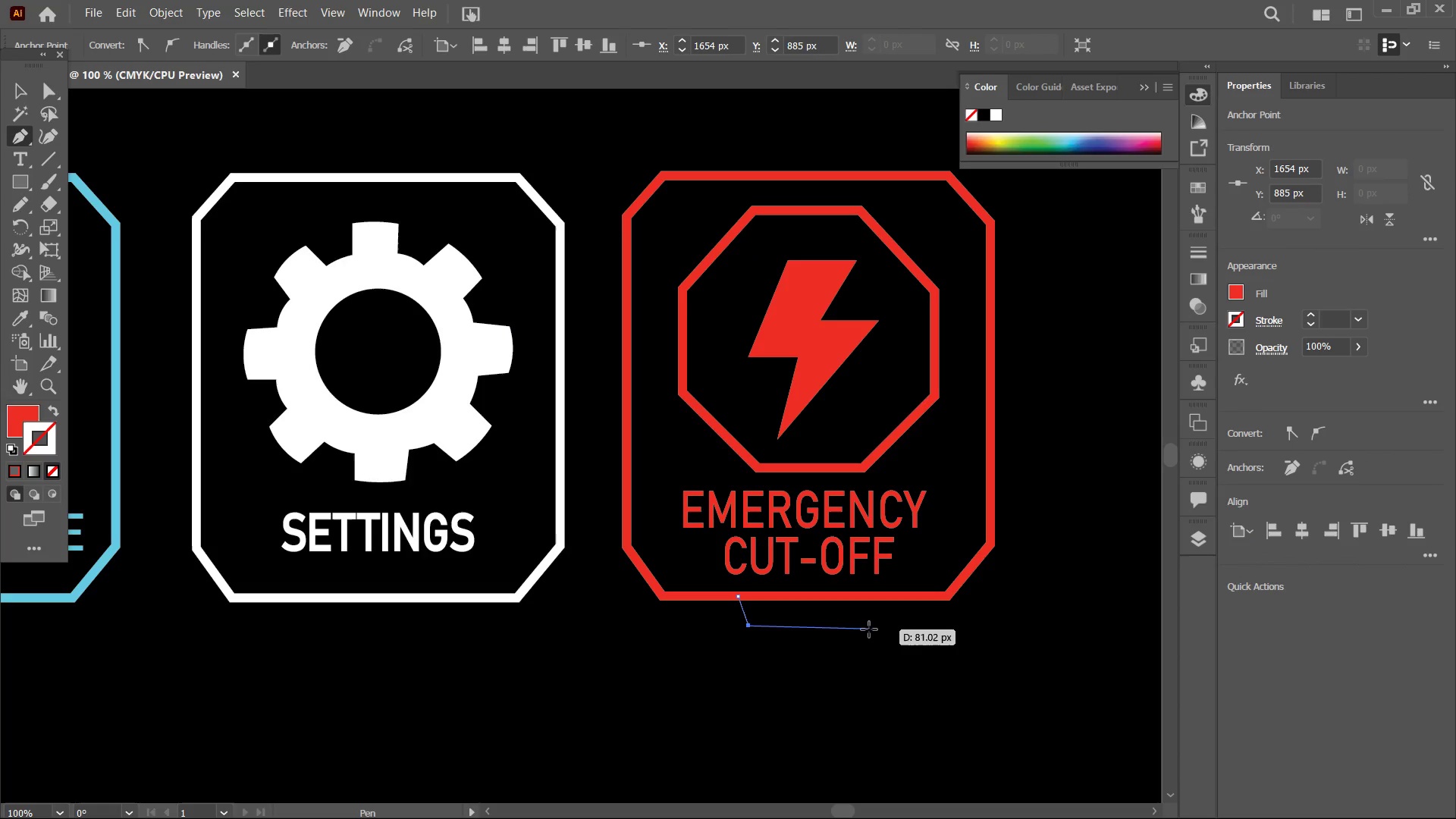 
hold_key(key=ShiftLeft, duration=3.8)
left_click([881, 630])
 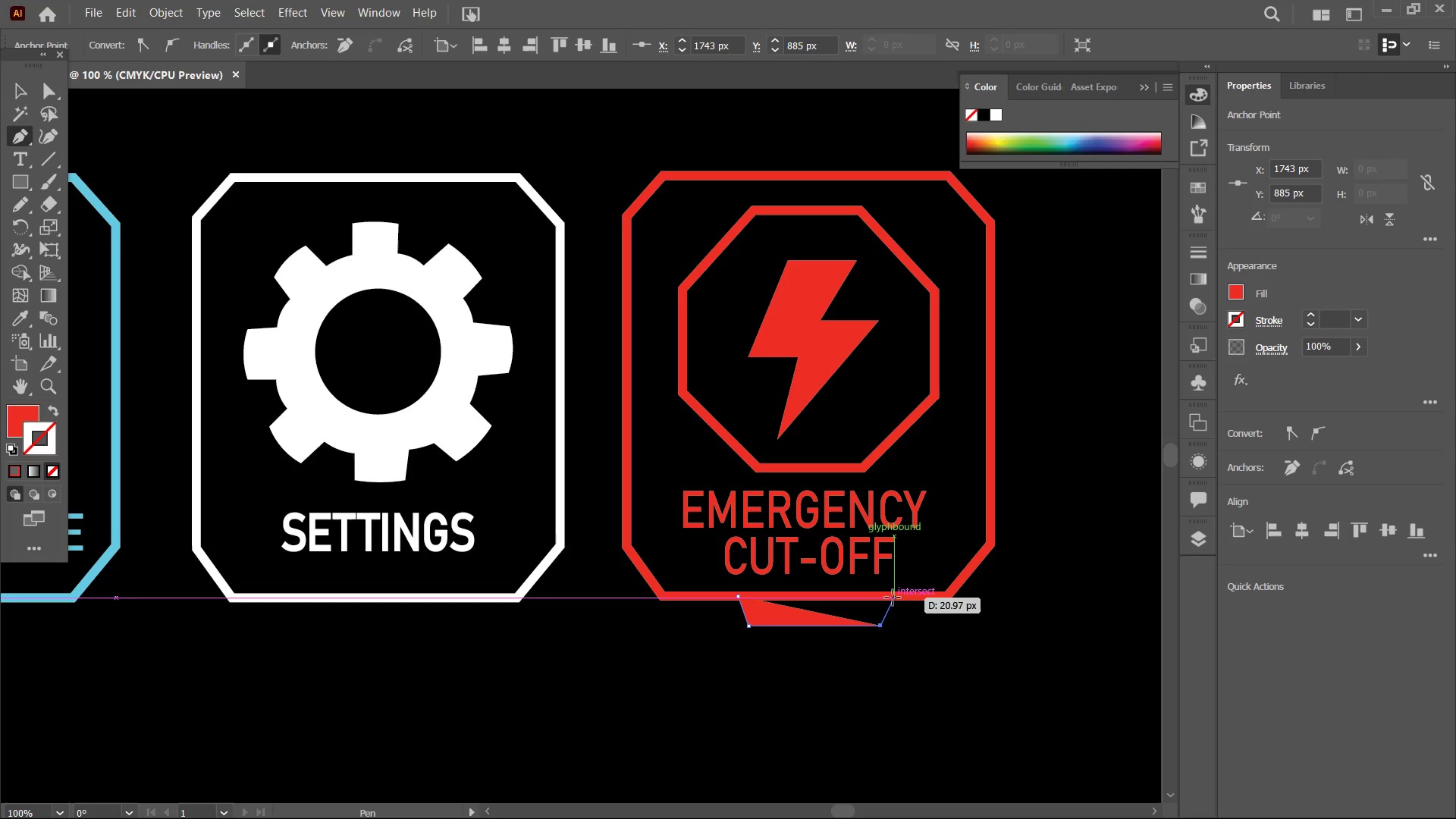 
left_click([888, 598])
 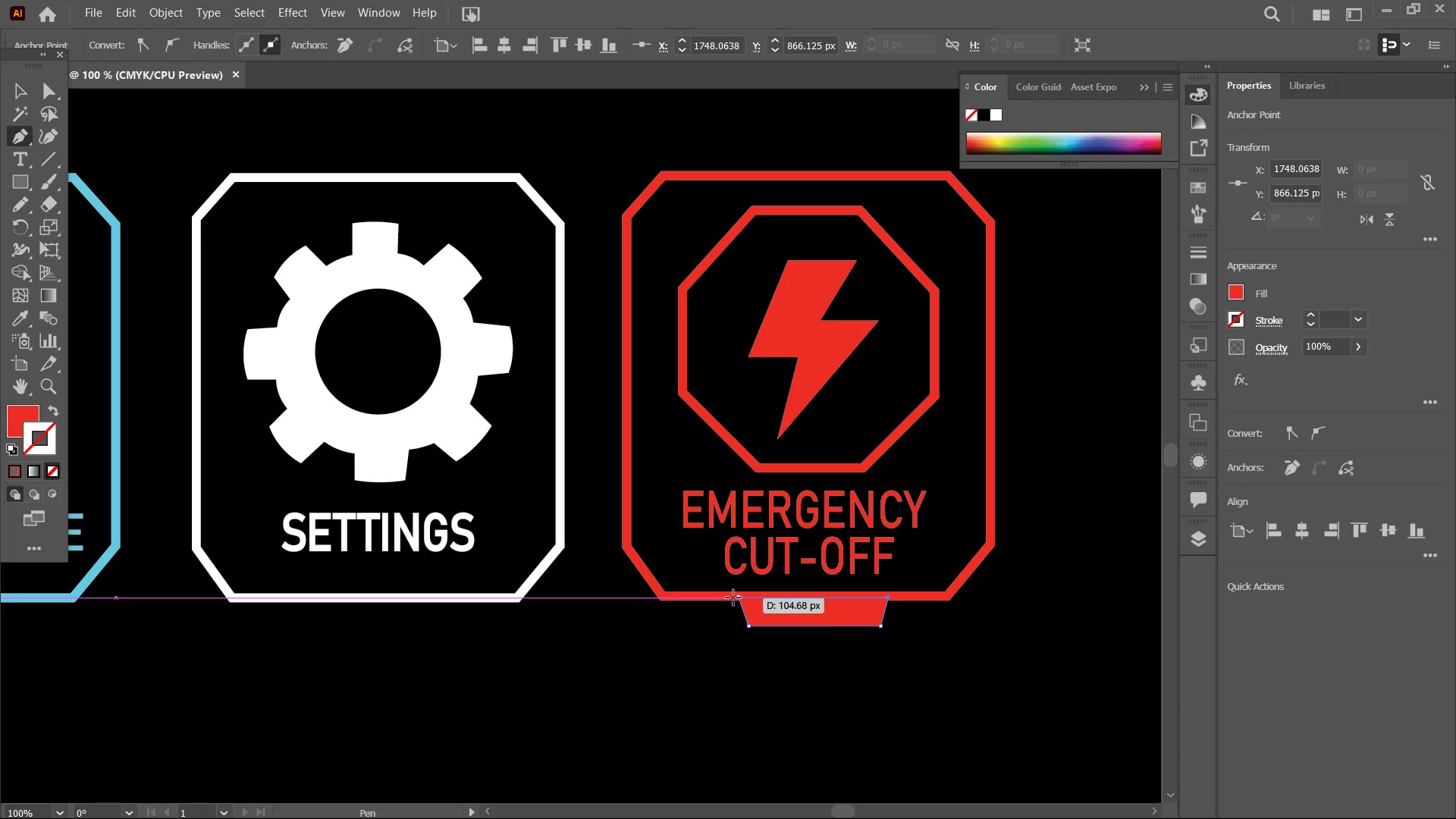 
left_click([738, 598])
 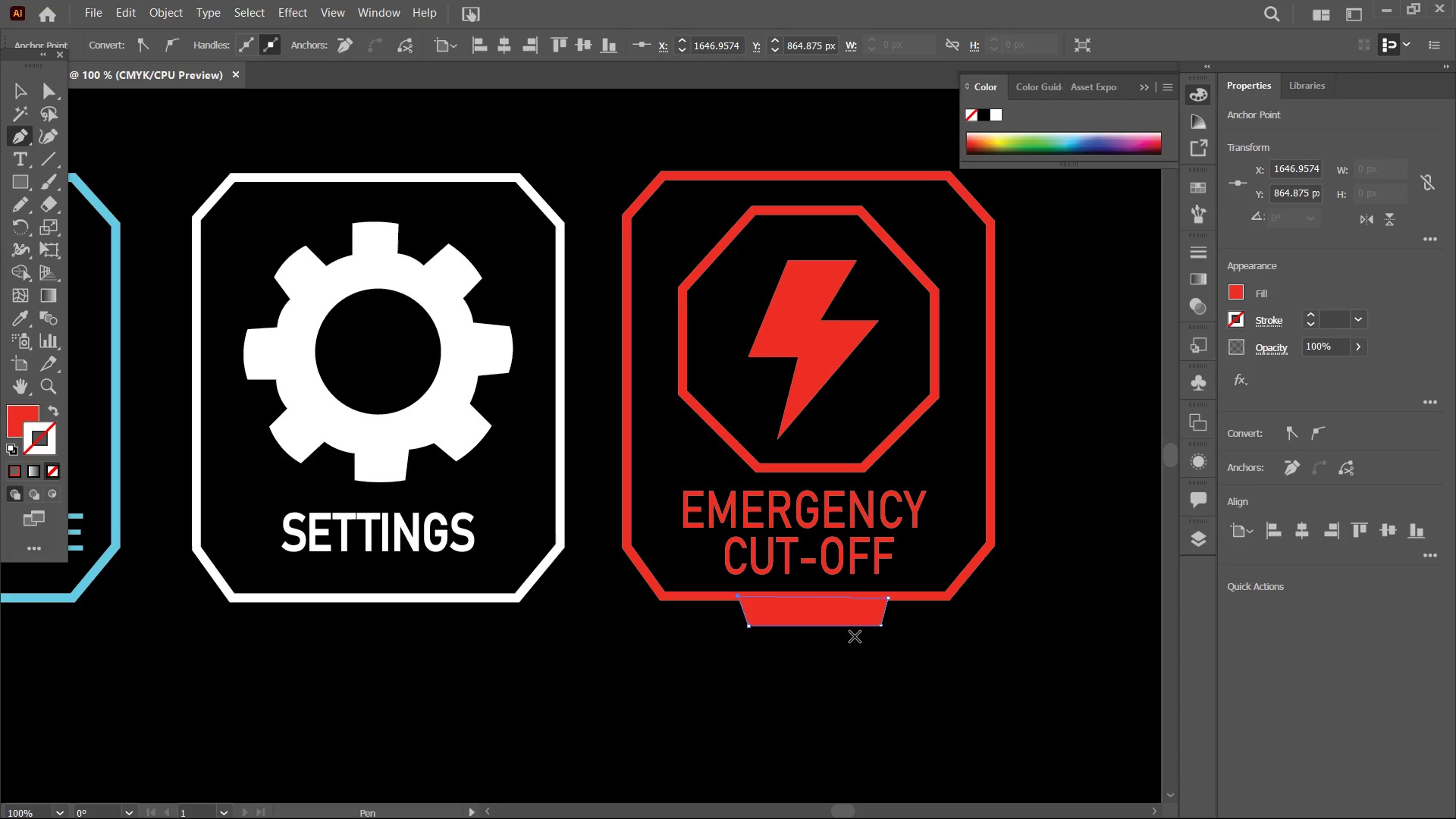 
wait(6.67)
 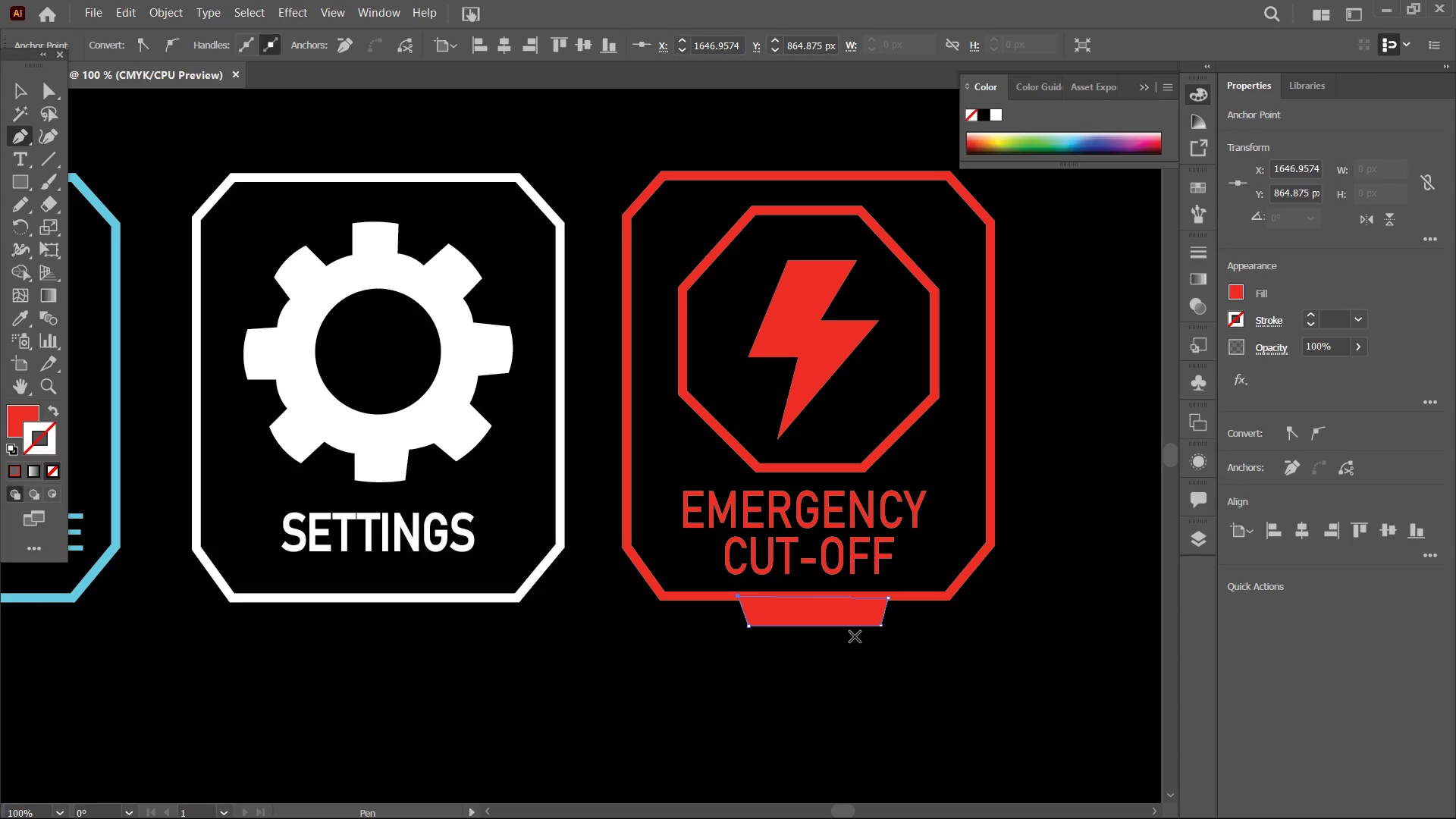 
key(Control+Equal)
 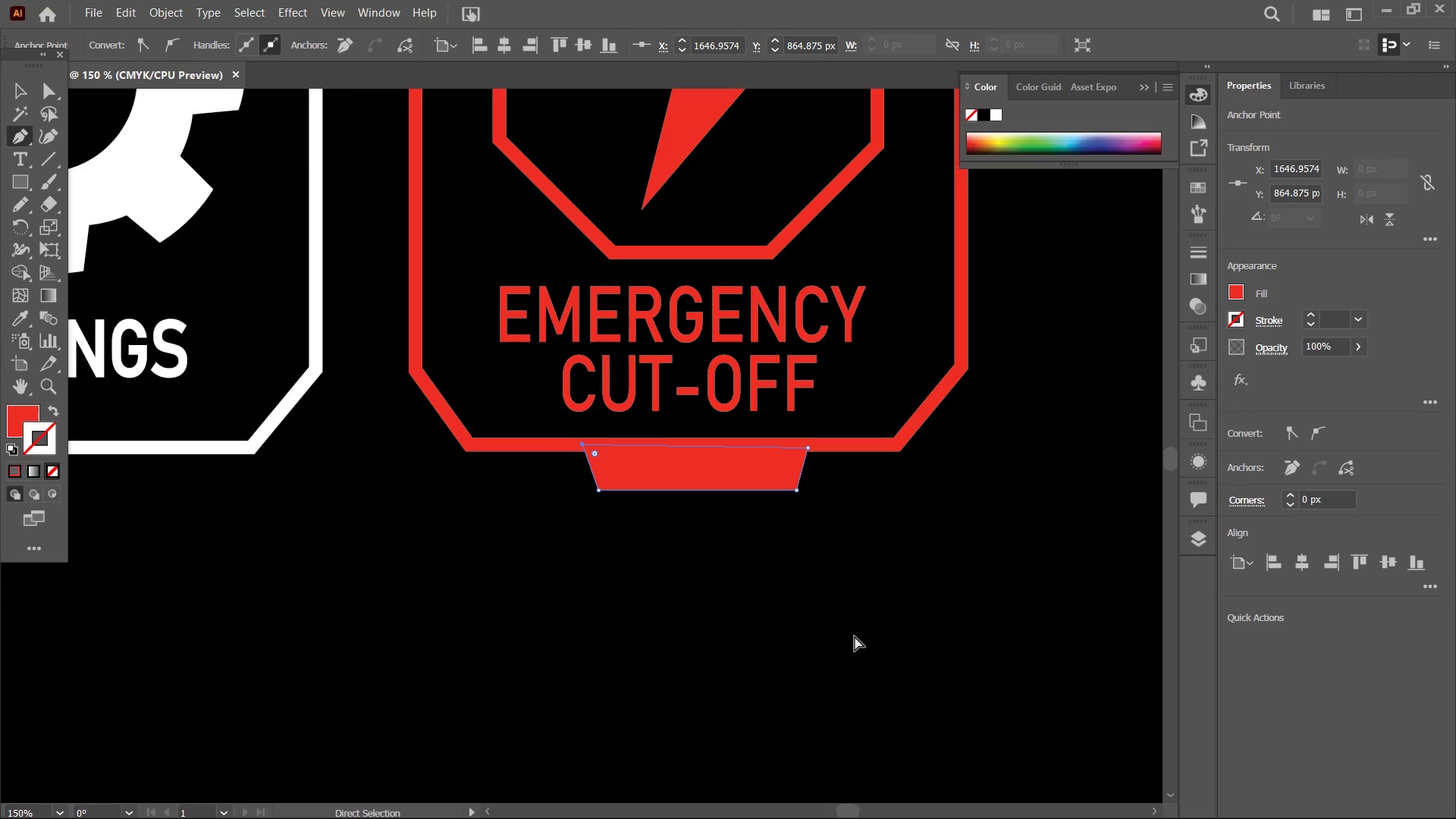 
key(Control+Equal)
 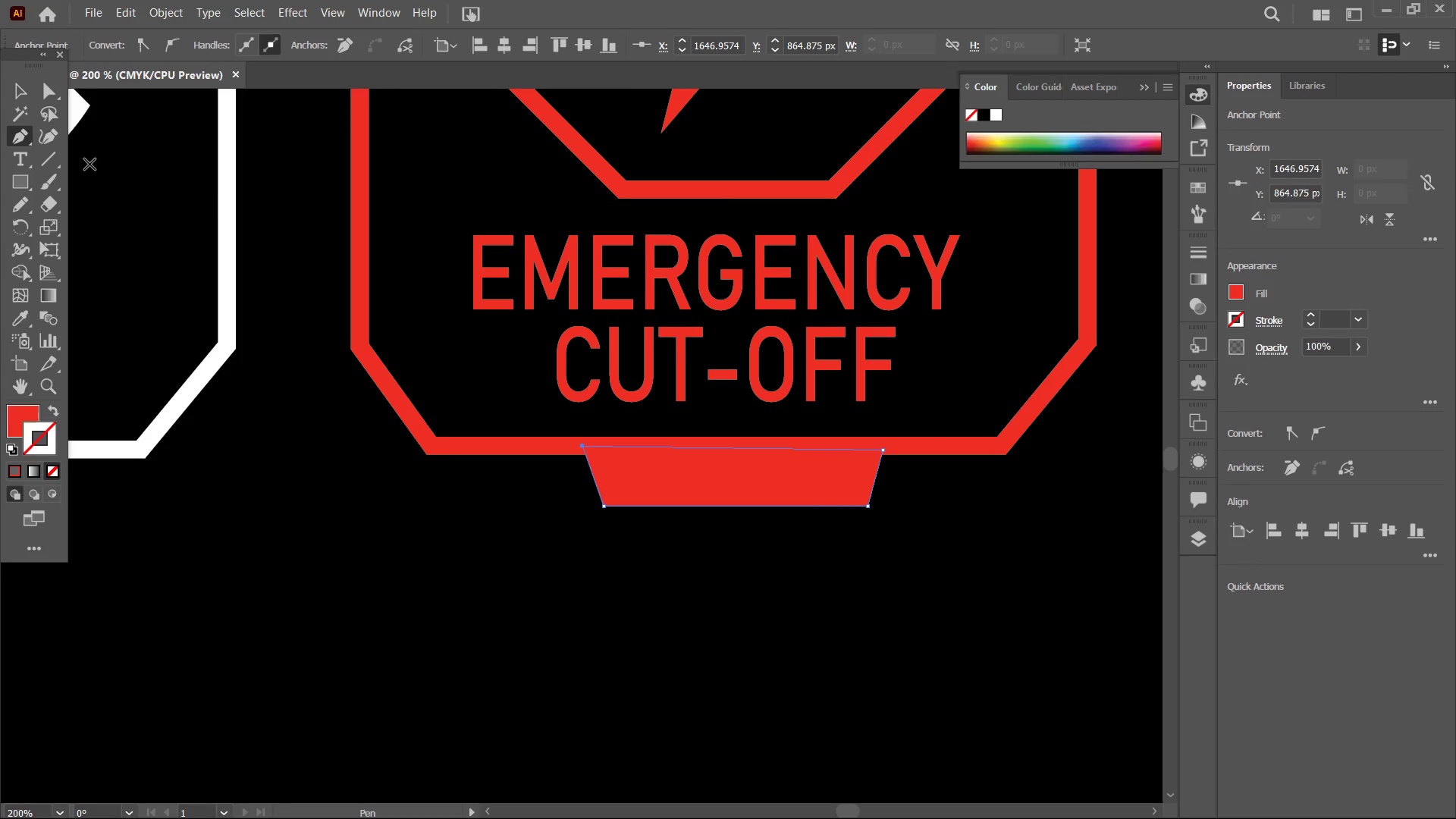 
left_click([55, 145])
 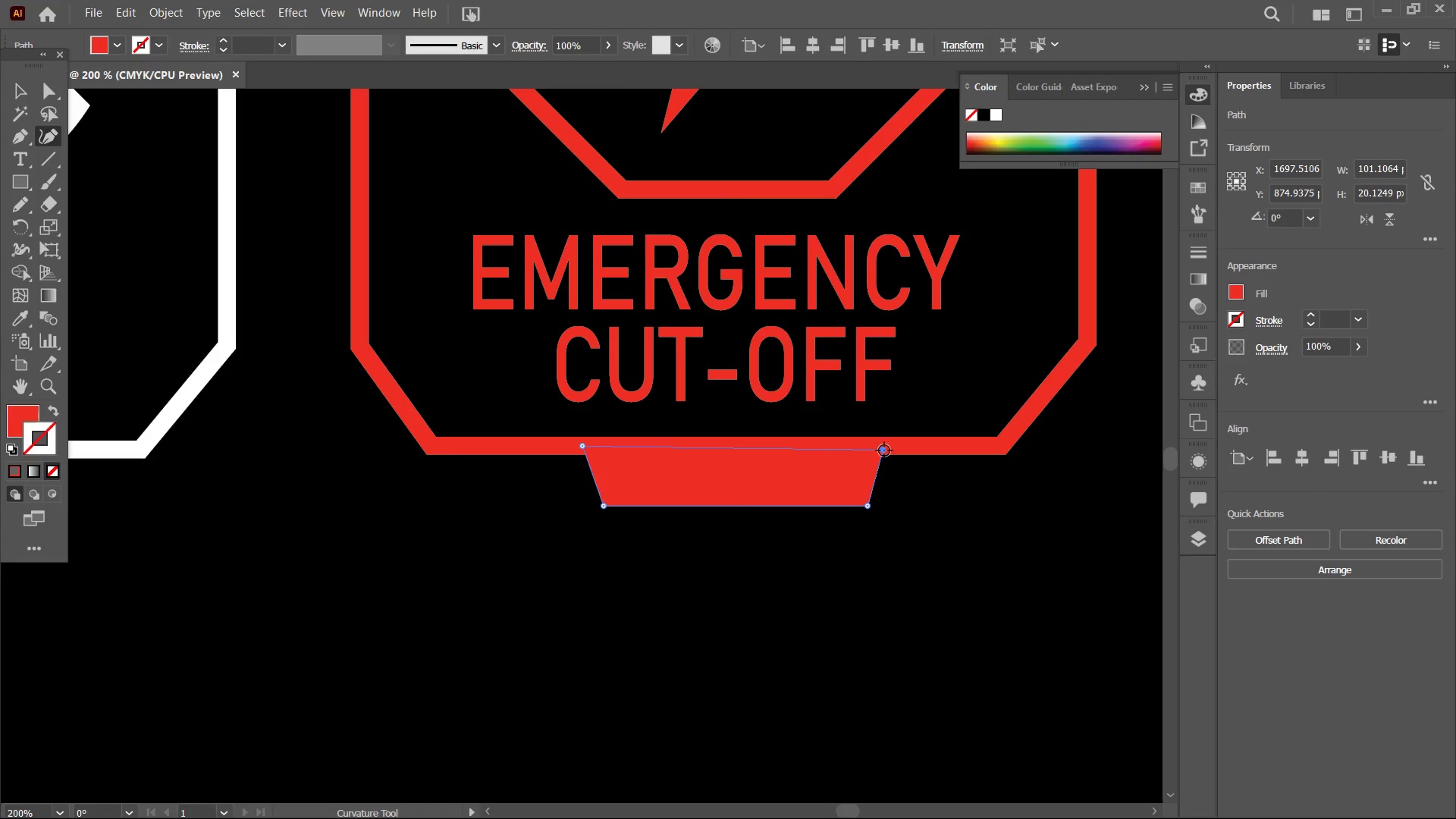 
left_click_drag(start_coordinate=[884, 450], to_coordinate=[890, 426])
 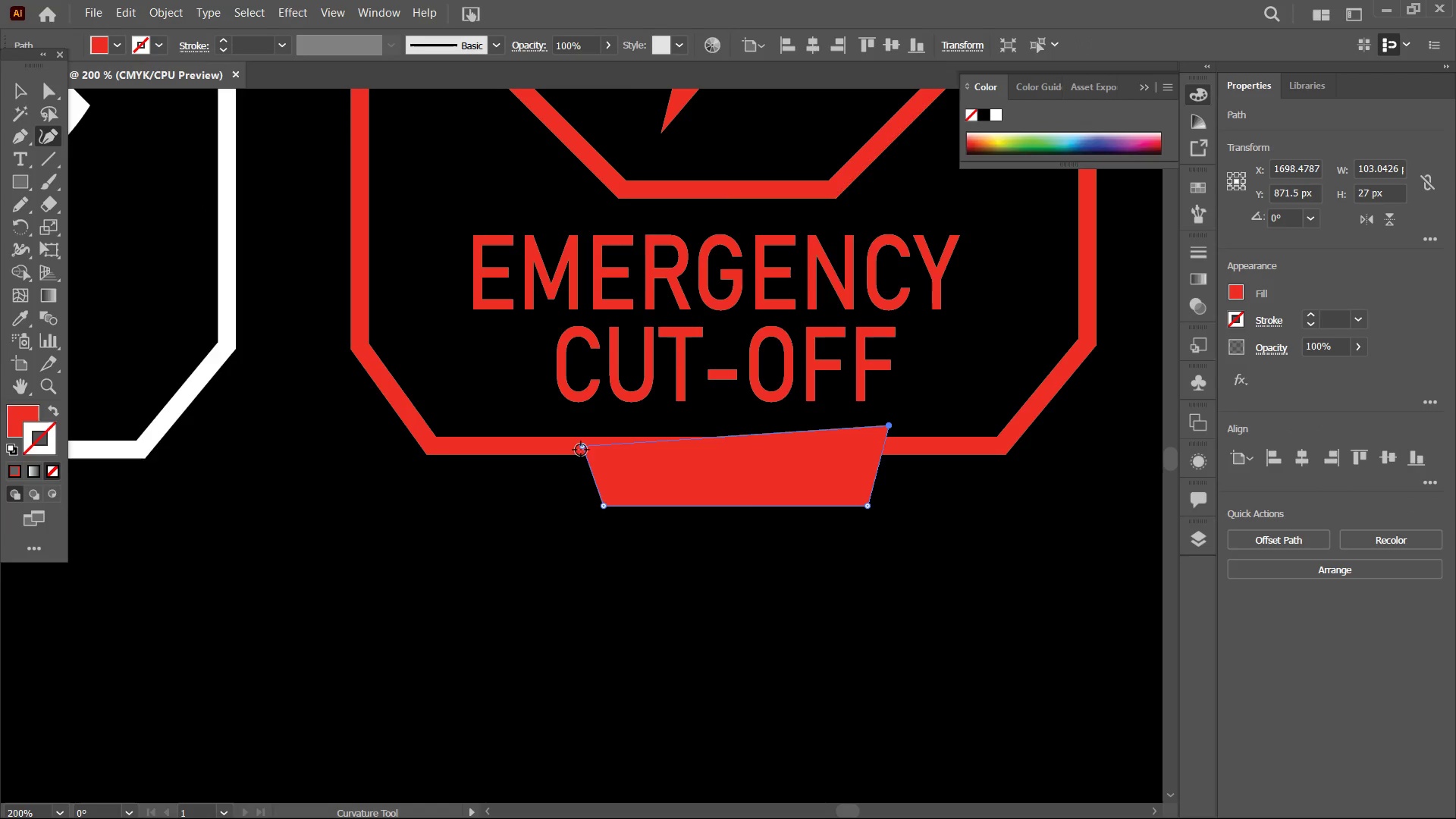 
left_click_drag(start_coordinate=[581, 447], to_coordinate=[572, 425])
 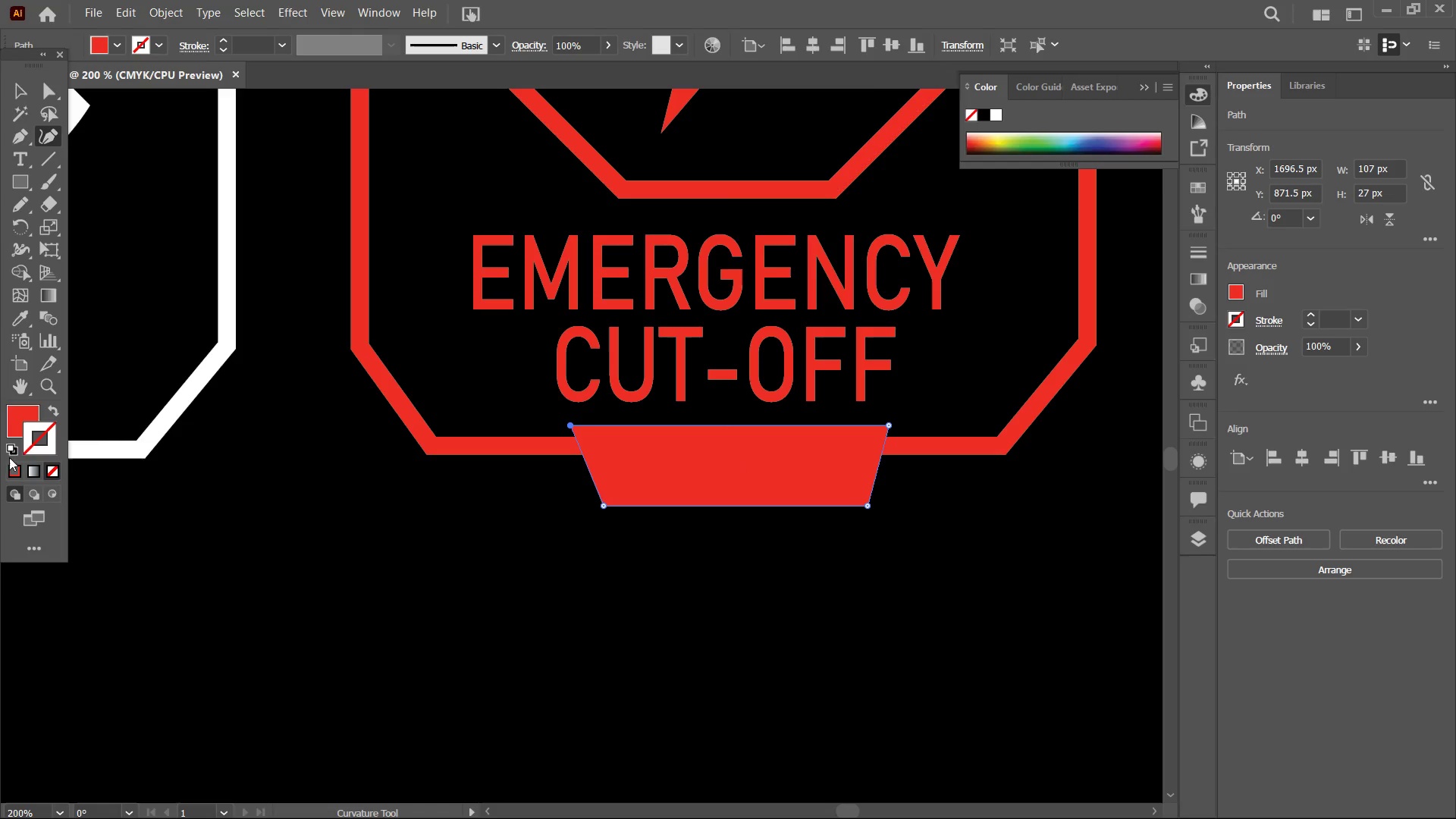 
left_click([32, 453])
 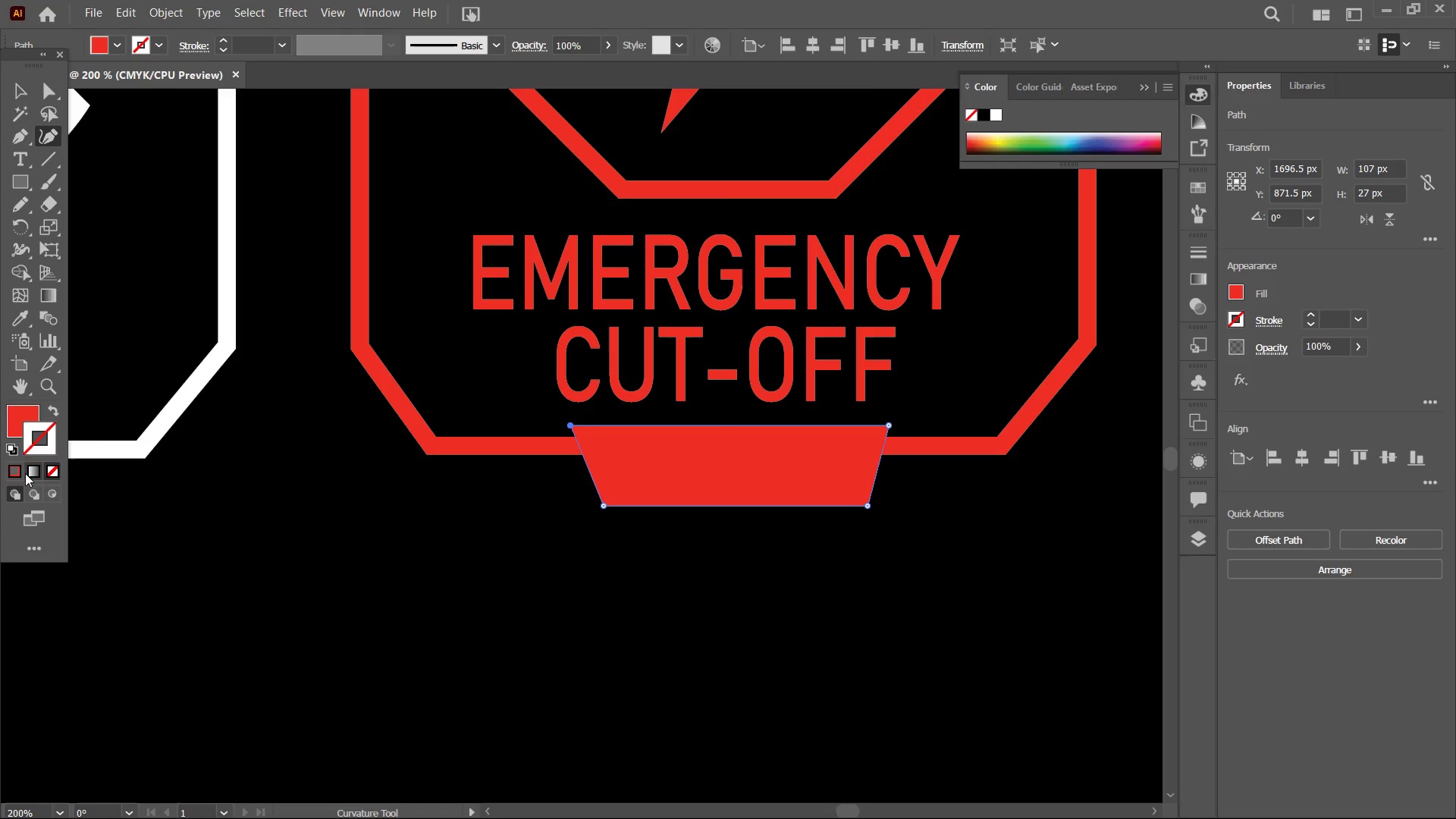 
left_click([17, 474])
 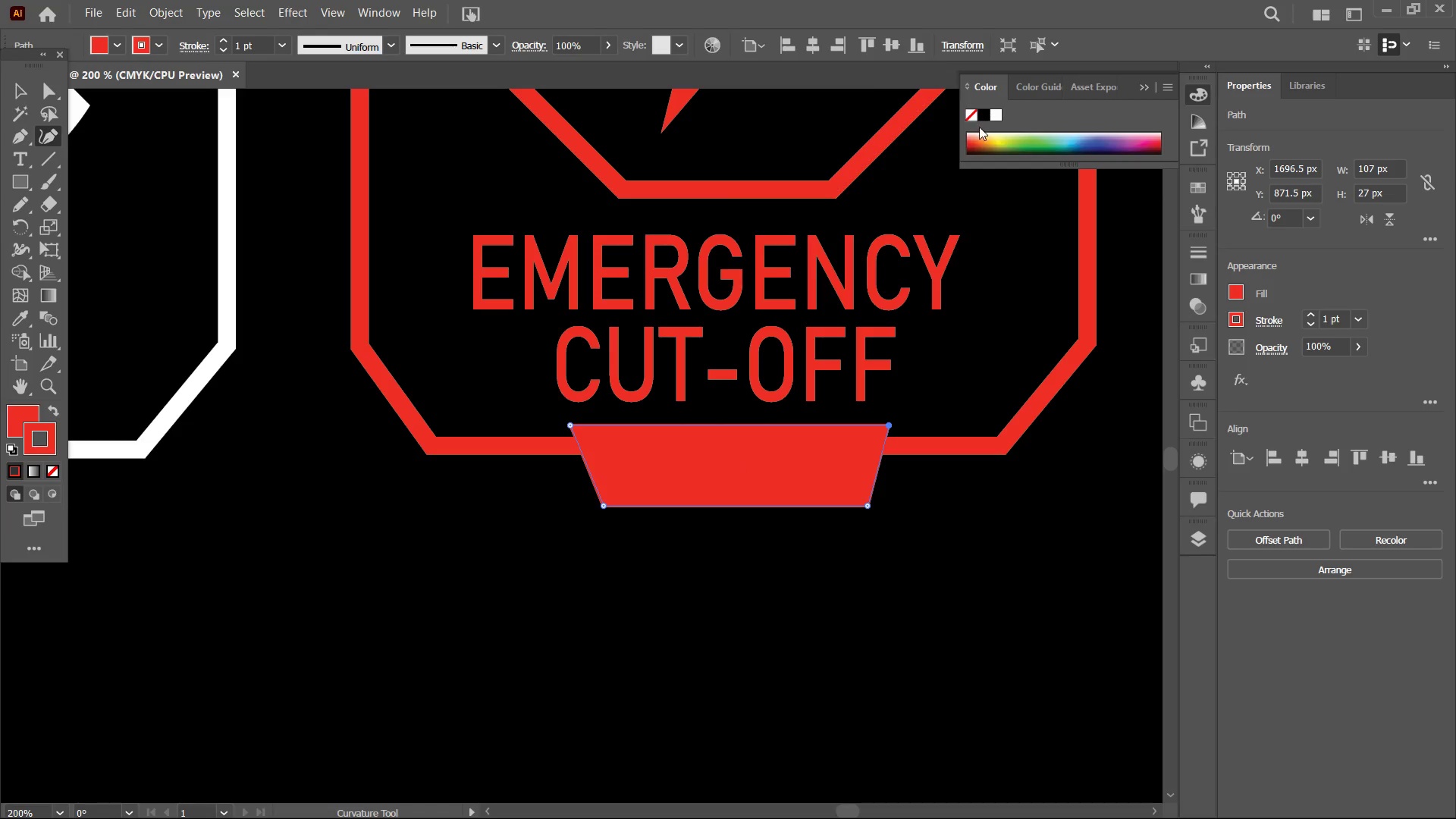 
left_click([984, 118])
 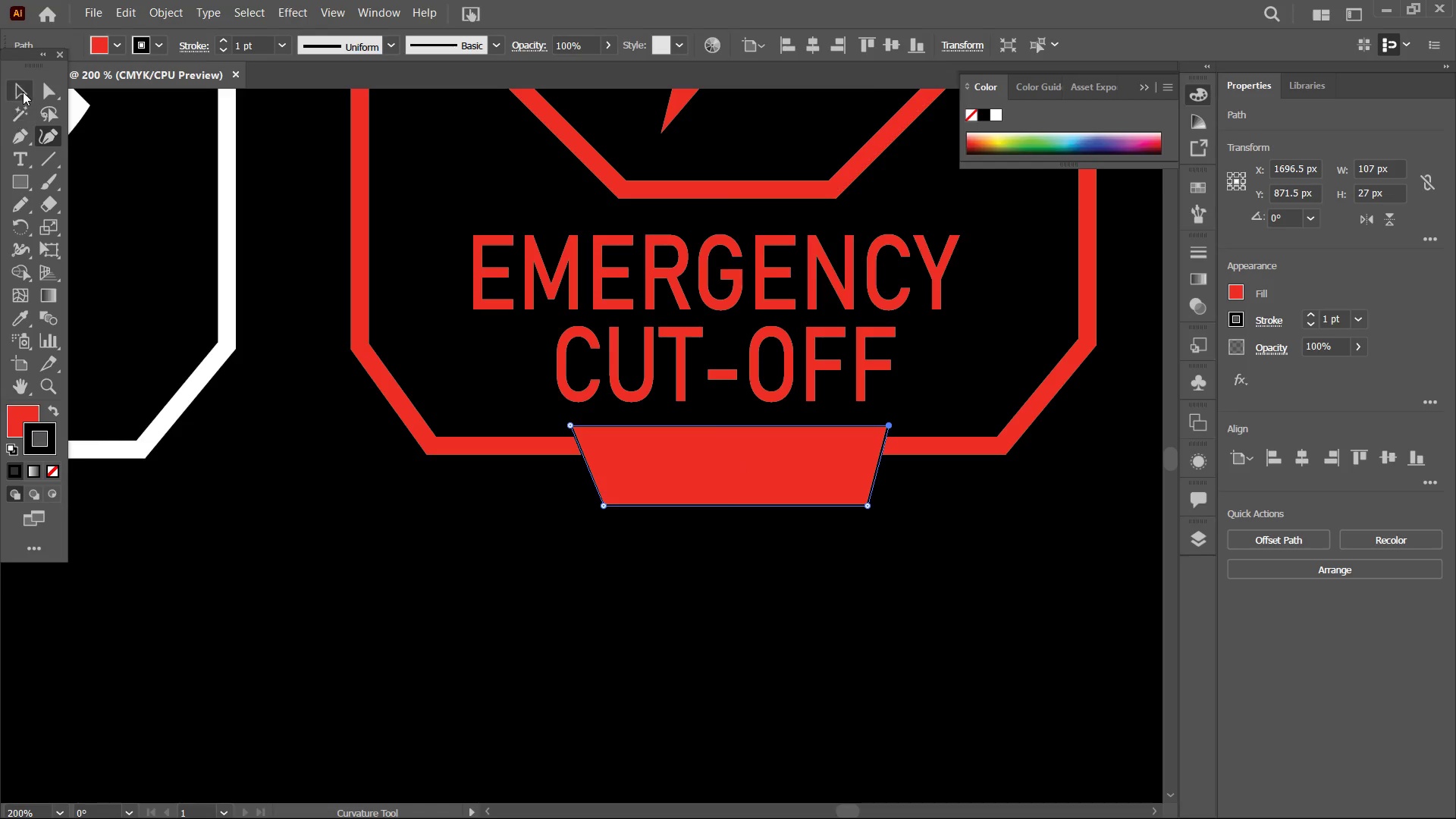 
double_click([317, 410])
 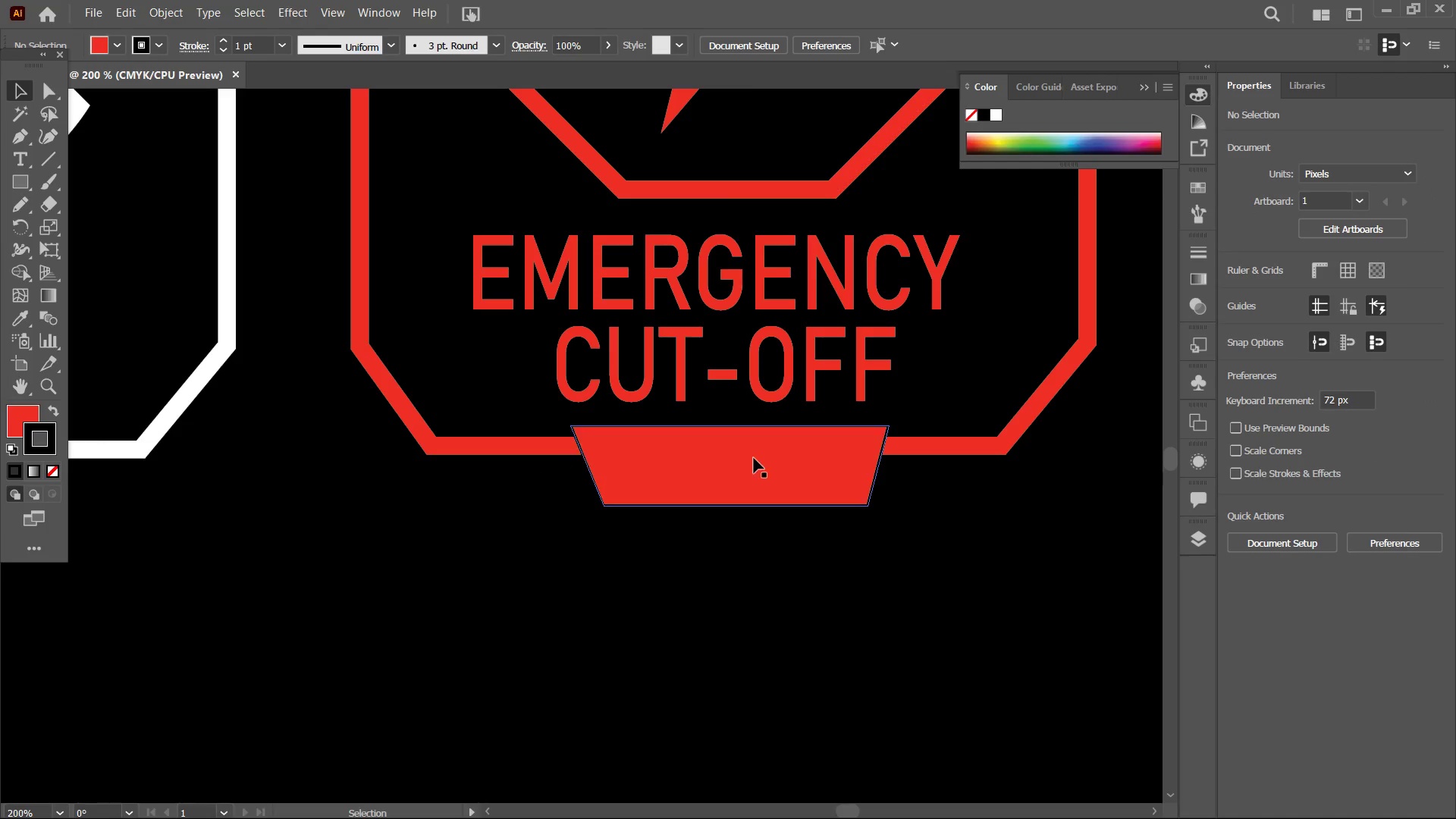 
left_click([754, 458])
 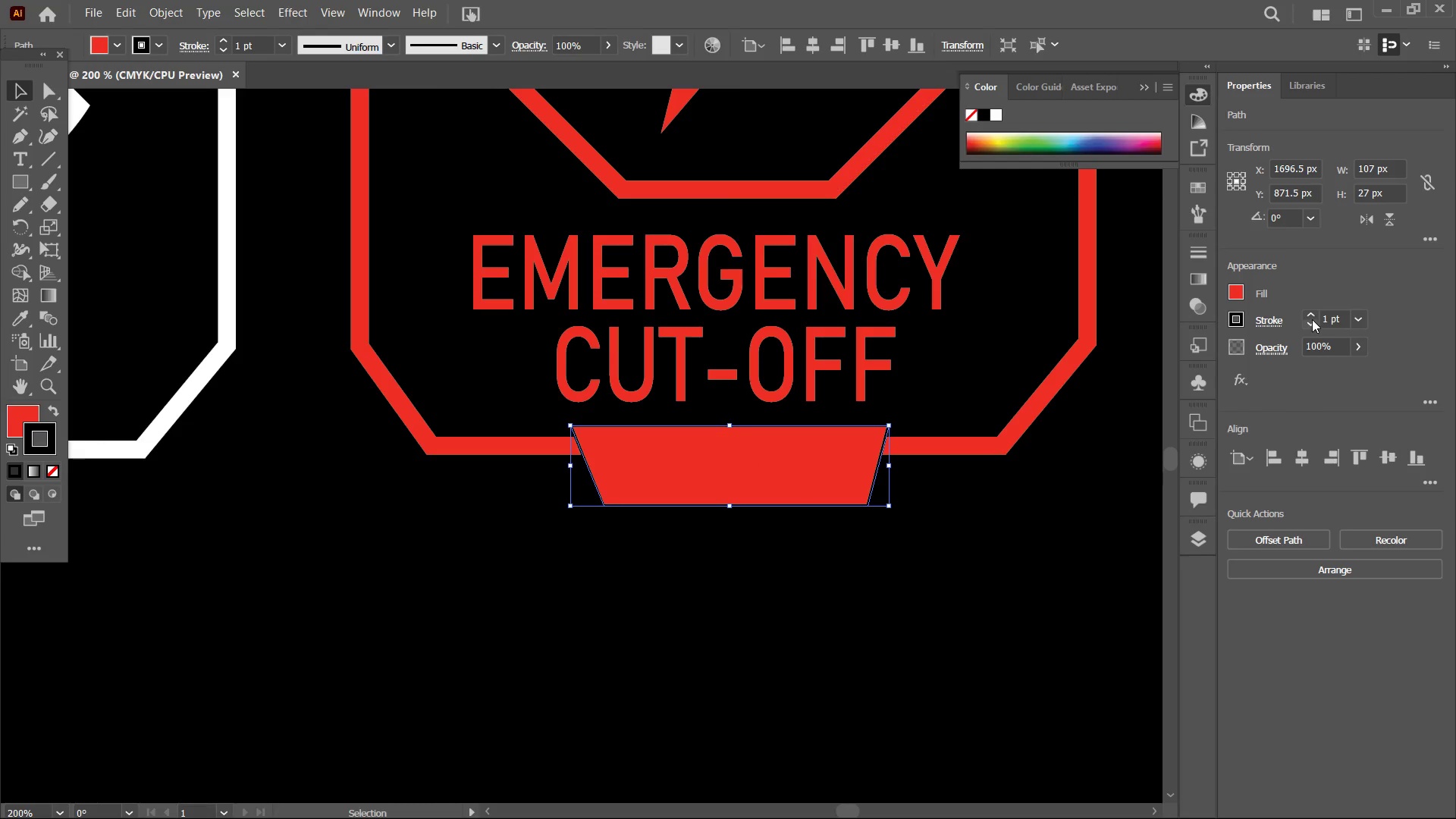 
double_click([1312, 317])
 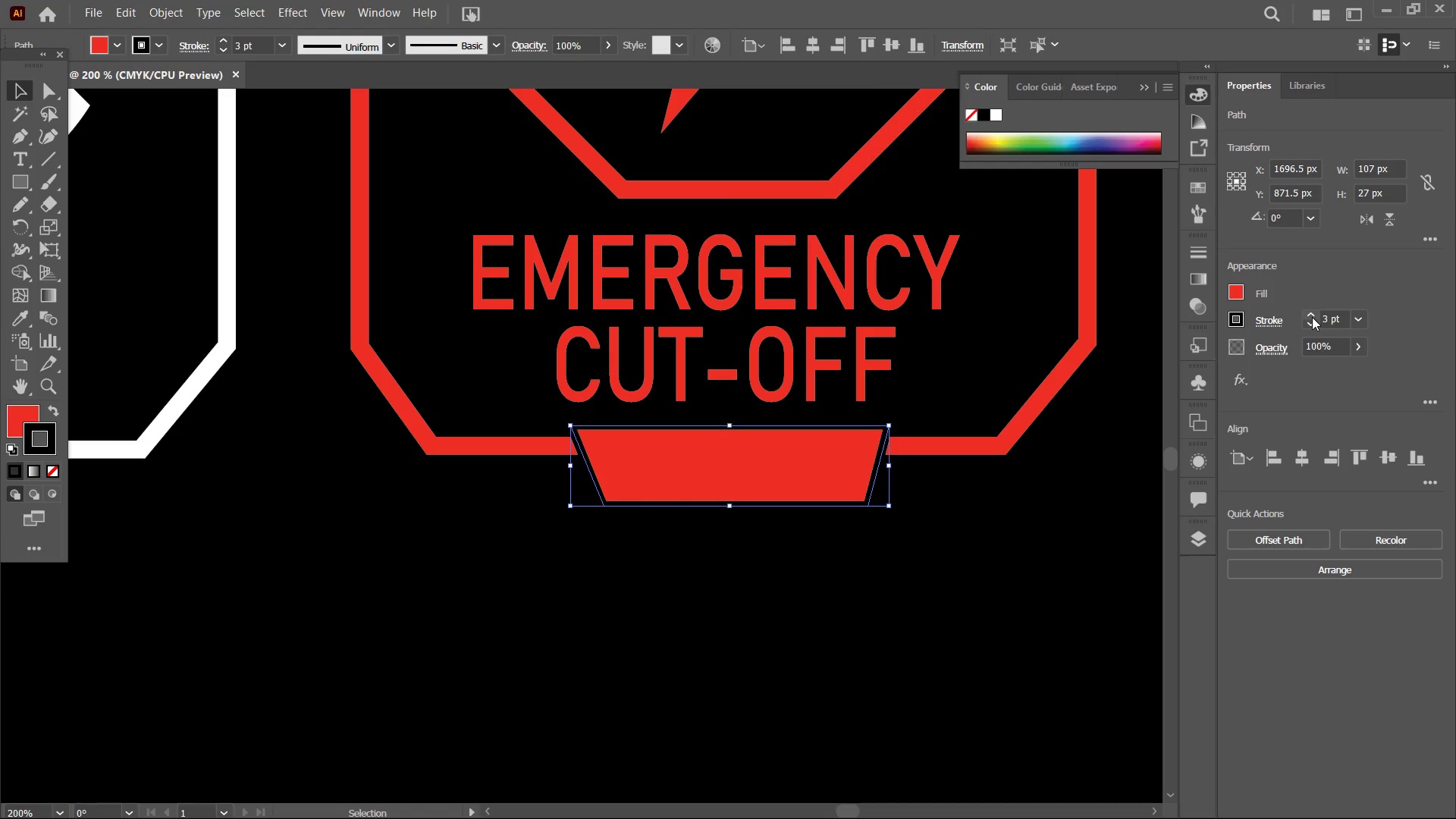 
left_click([1312, 317])
 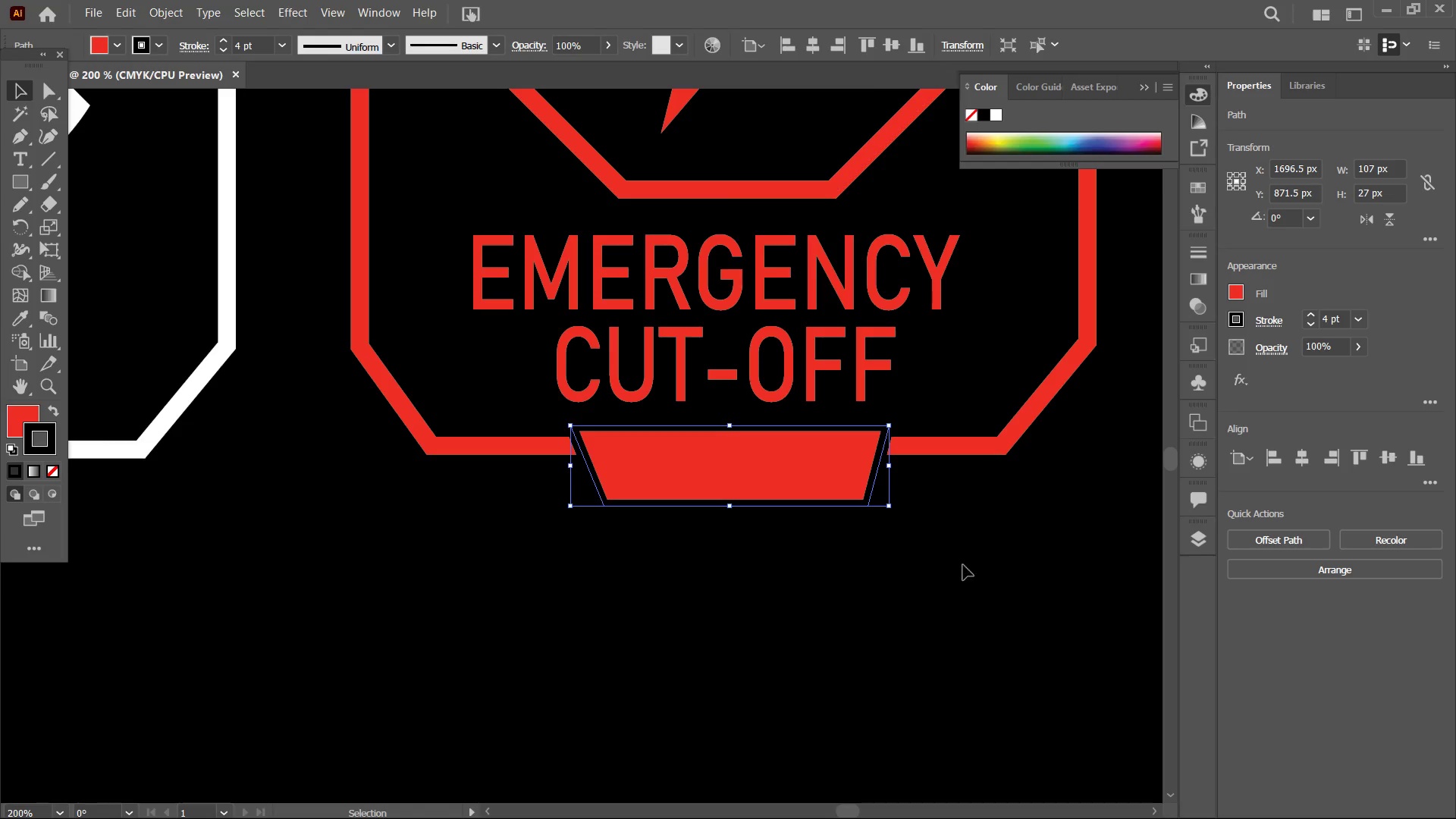 
double_click([959, 571])
 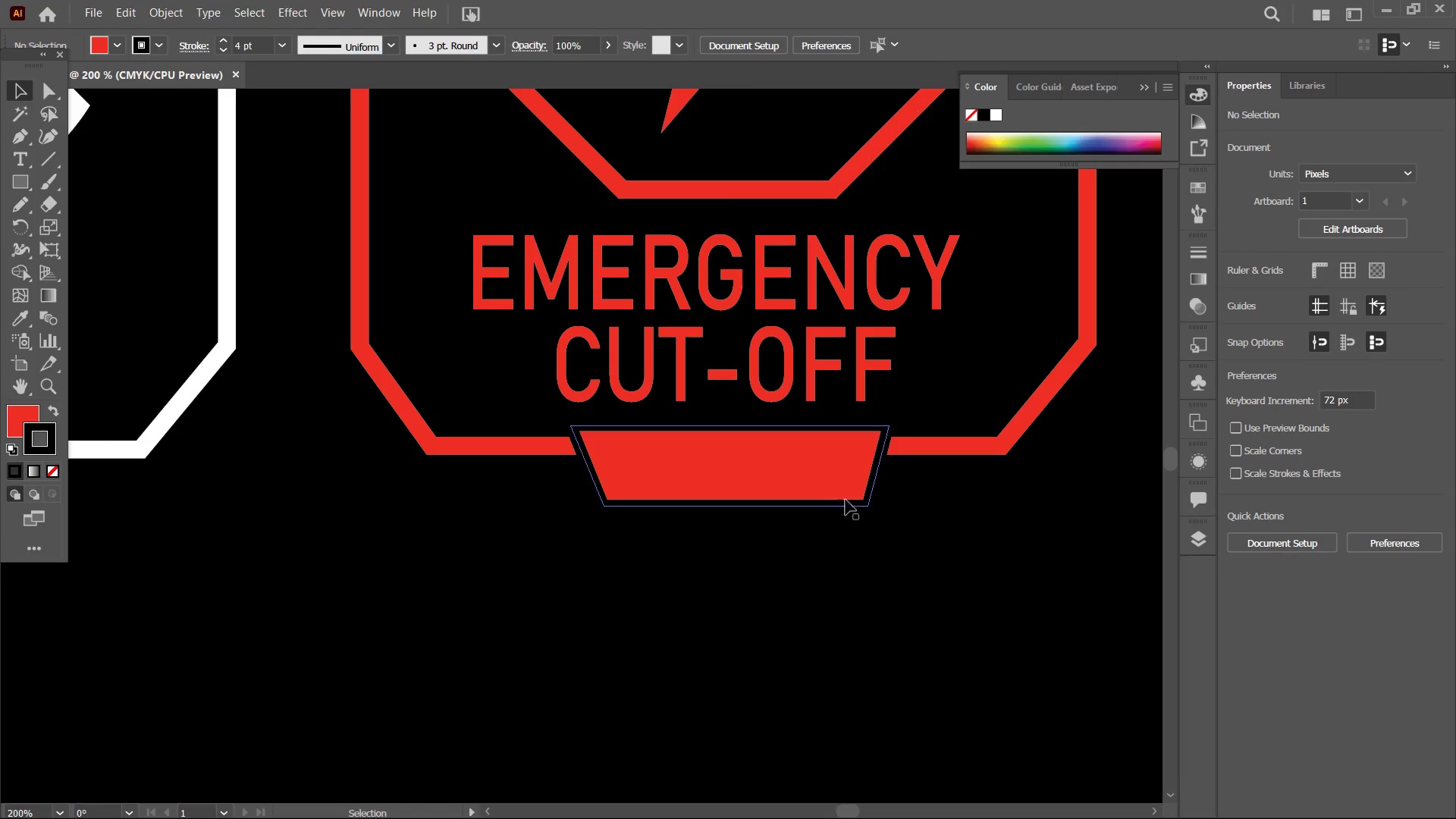 
left_click([846, 490])
 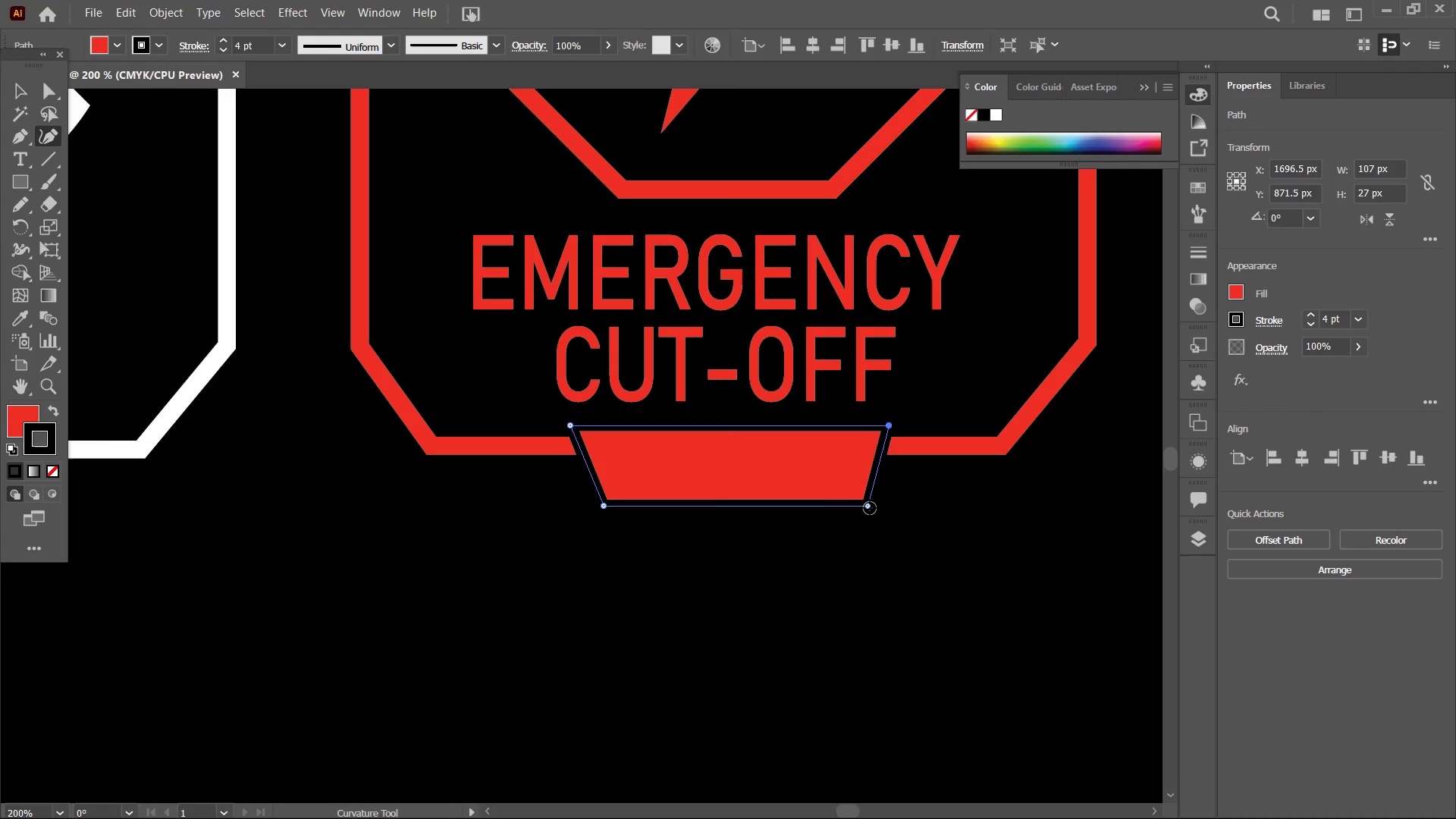 
wait(5.89)
 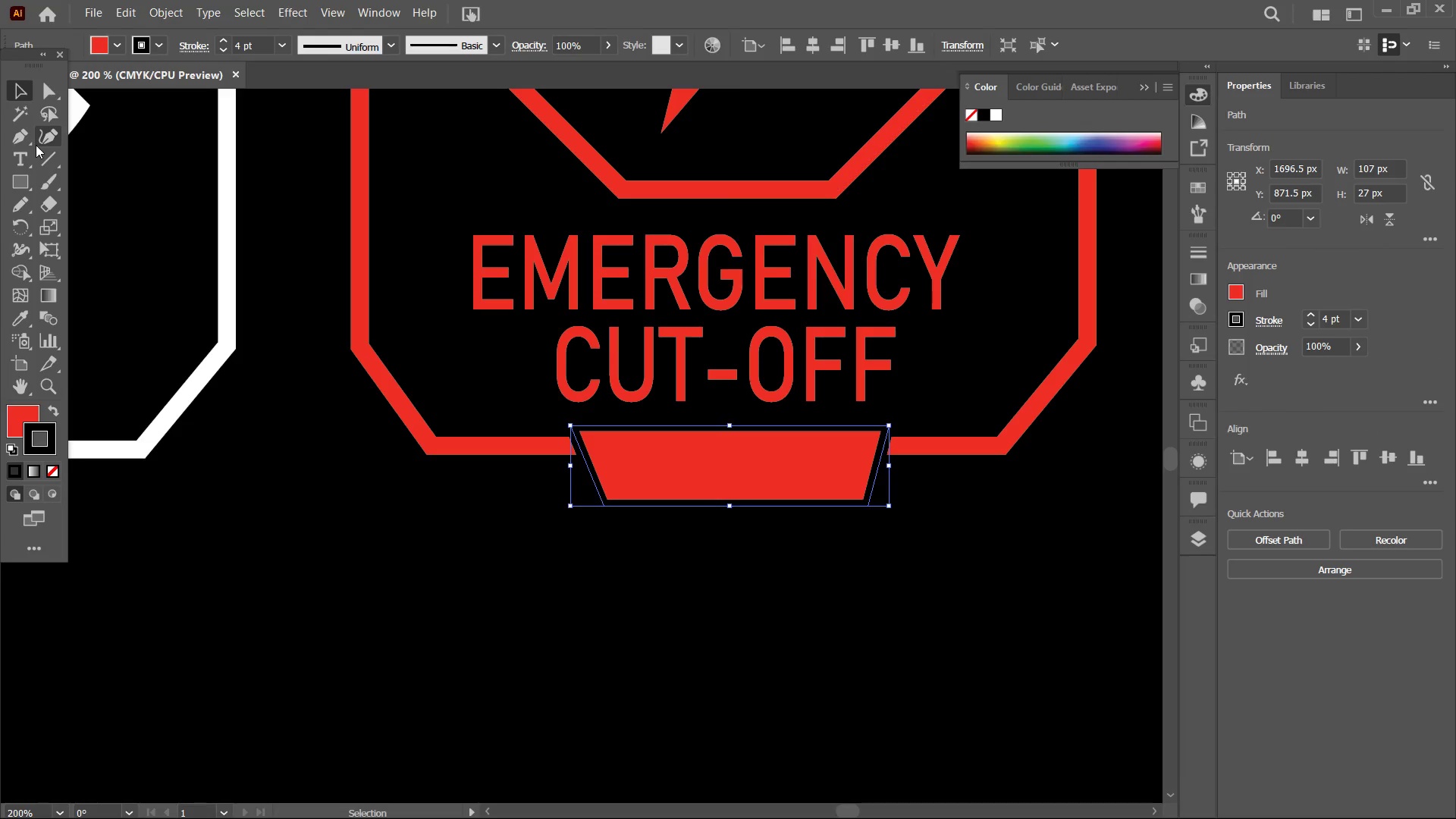 
left_click_drag(start_coordinate=[890, 422], to_coordinate=[899, 425])
 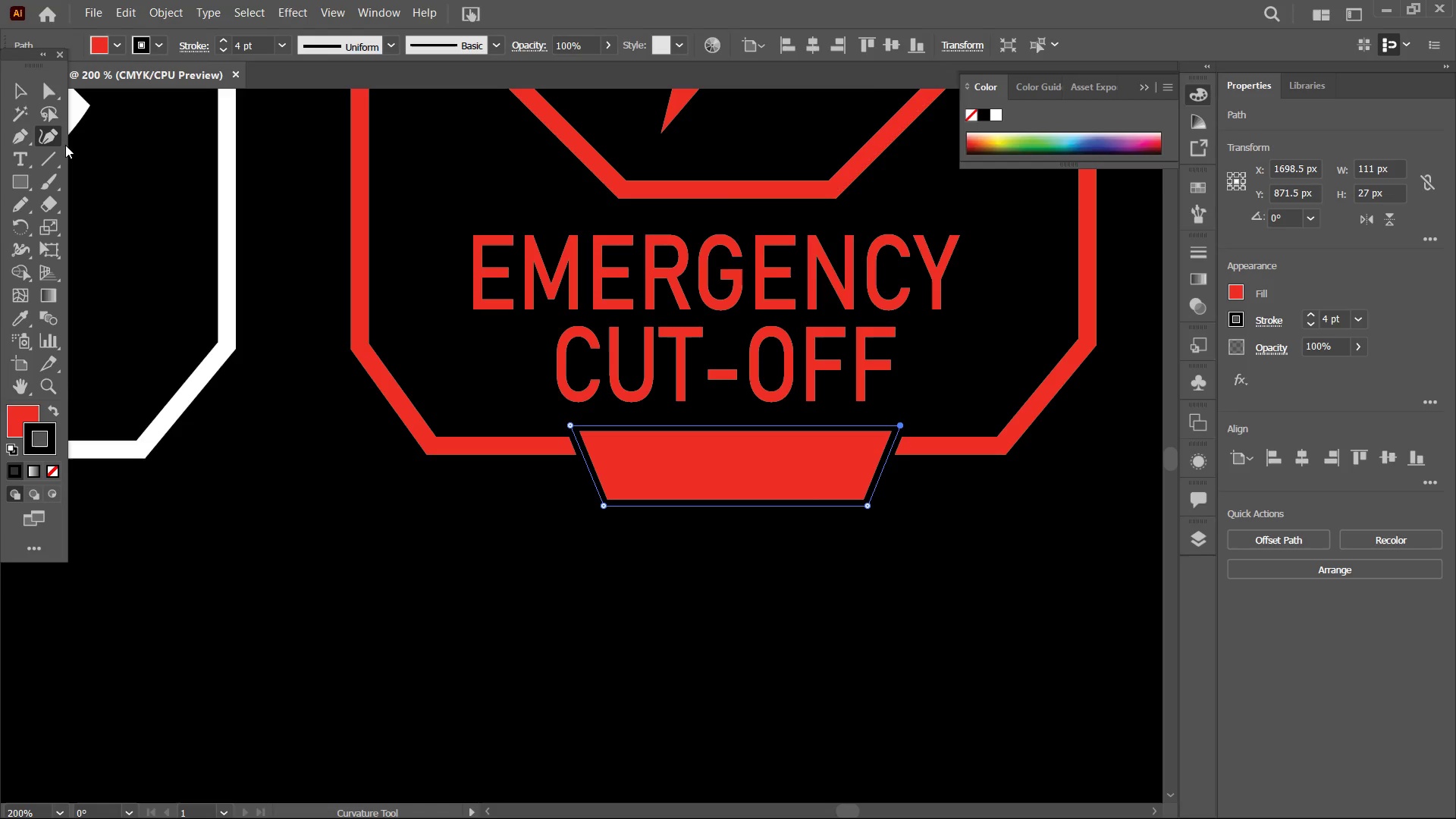 
left_click([16, 91])
 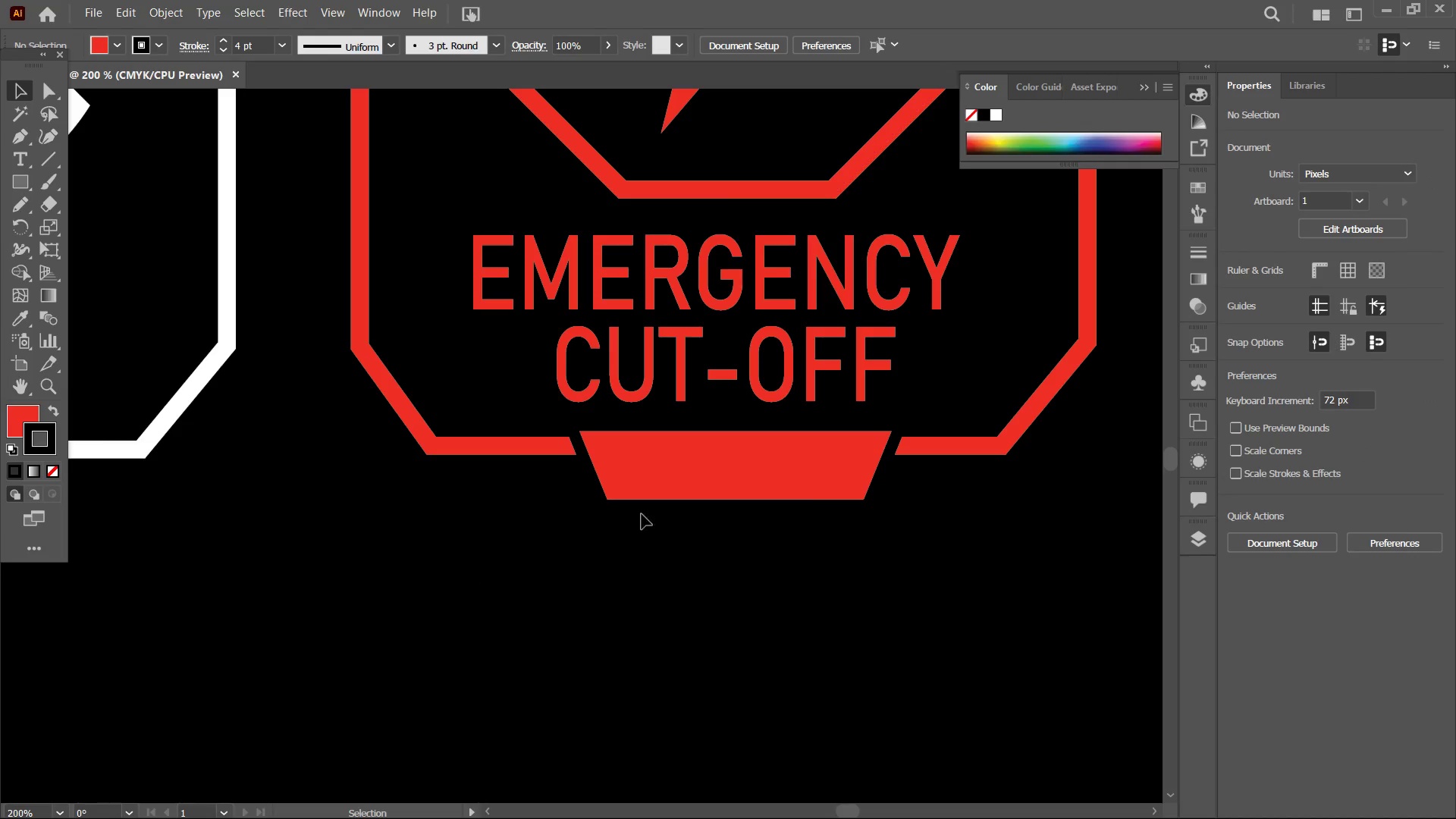 
left_click([666, 504])
 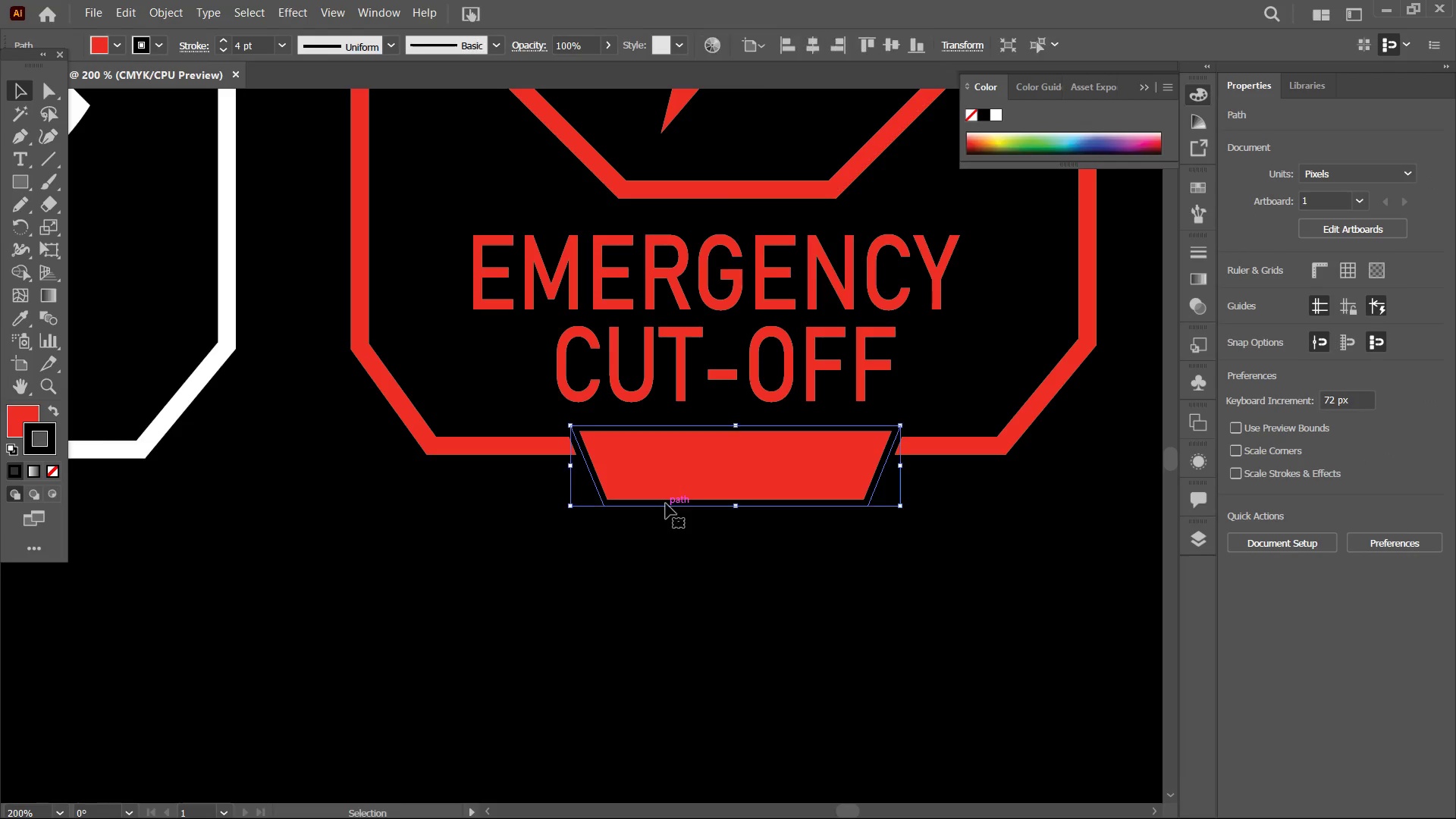 
key(Control+C)
 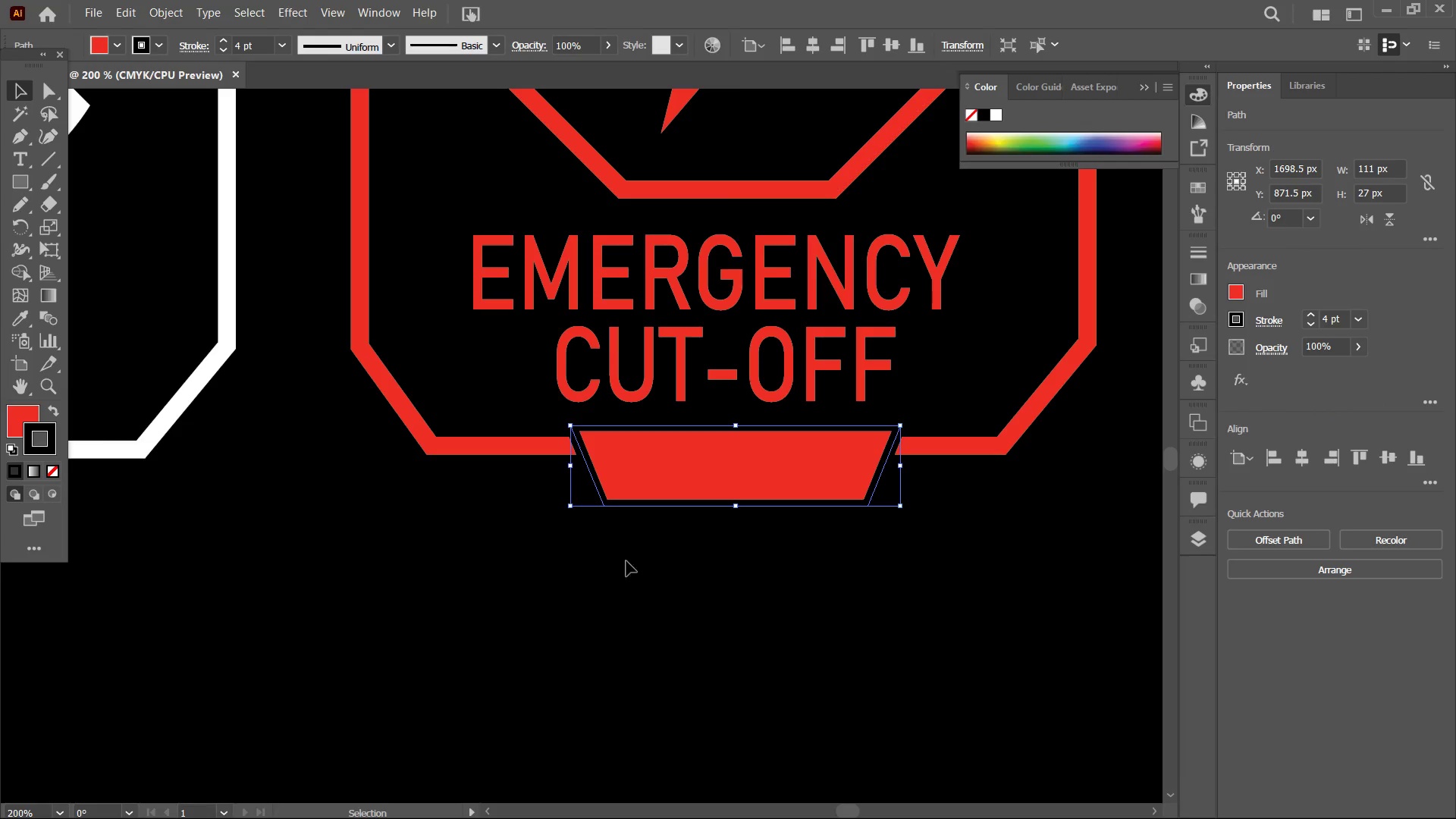 
hold_key(key=Space, duration=1.34)
 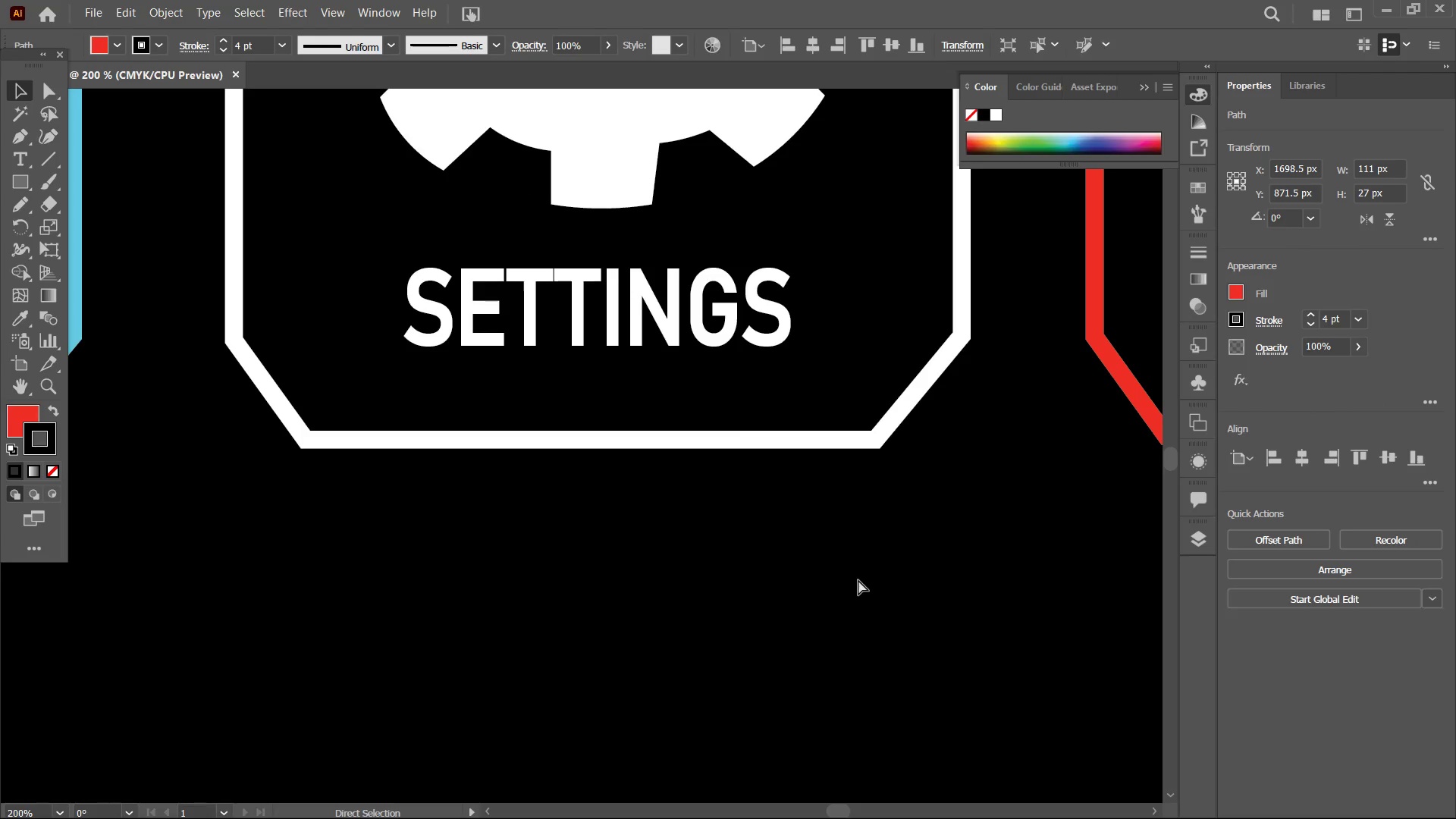 
left_click_drag(start_coordinate=[537, 577], to_coordinate=[820, 587])
 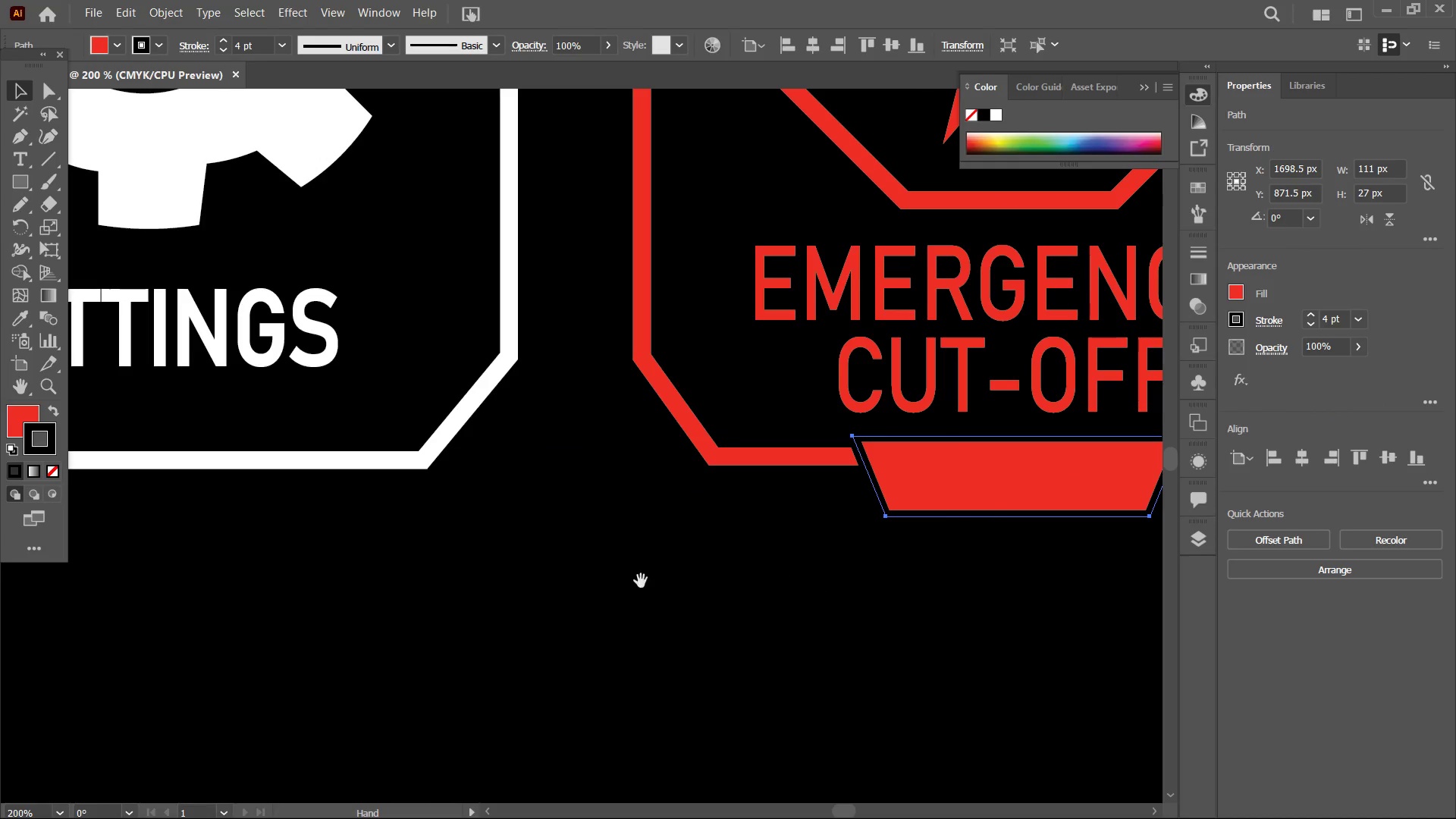 
left_click_drag(start_coordinate=[642, 581], to_coordinate=[1002, 551])
 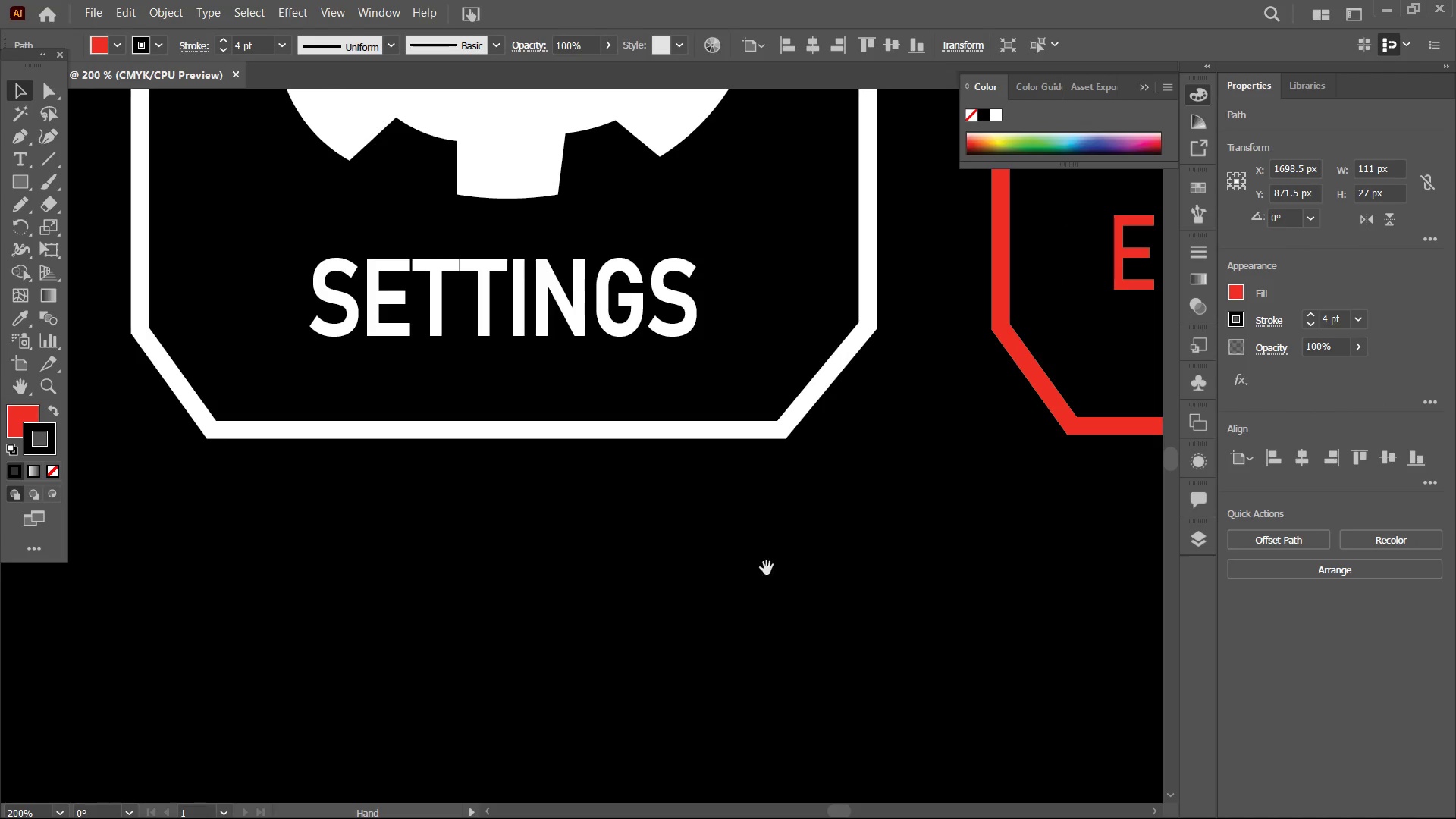 
left_click_drag(start_coordinate=[770, 569], to_coordinate=[864, 579])
 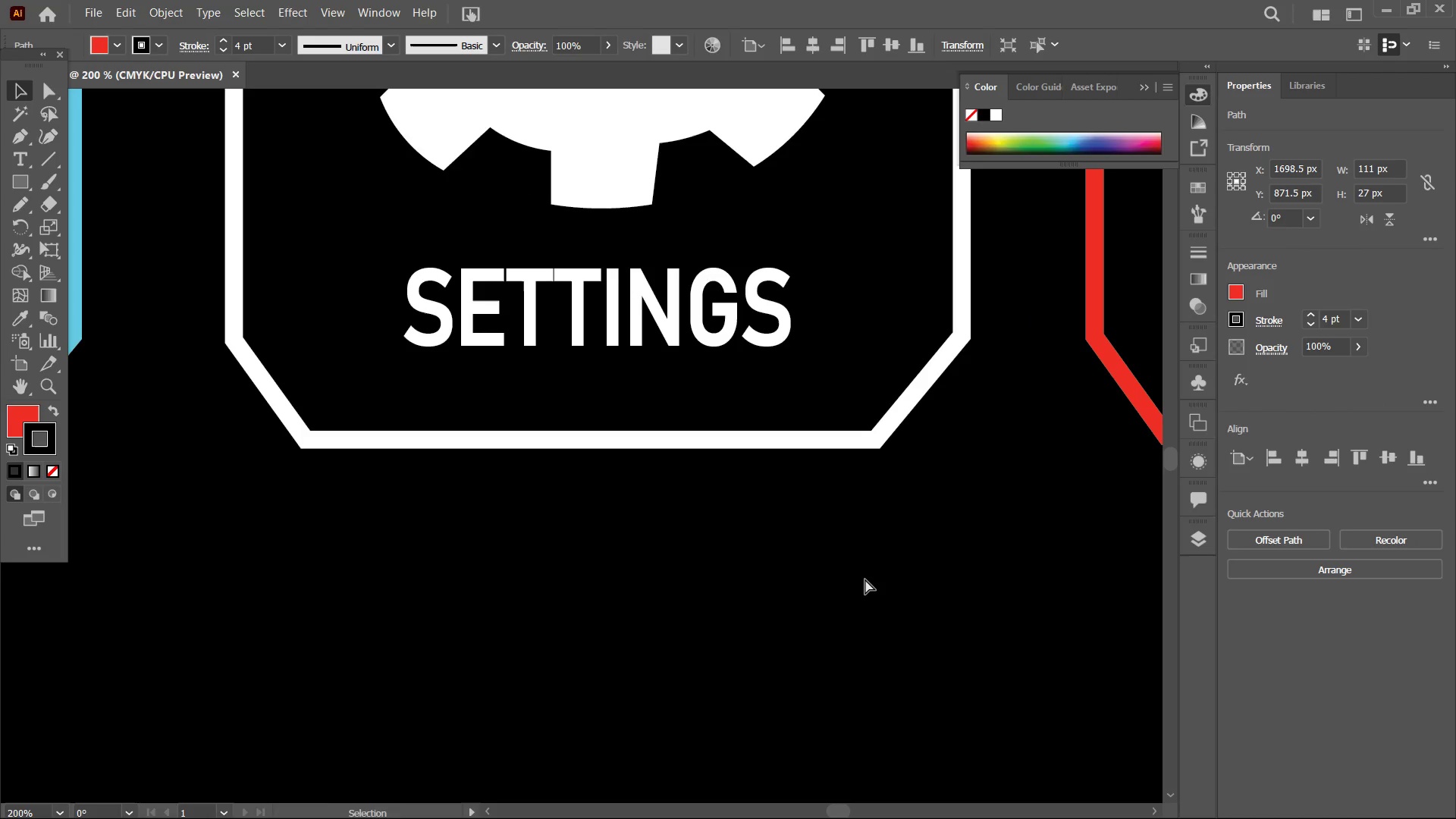 
key(Control+V)
 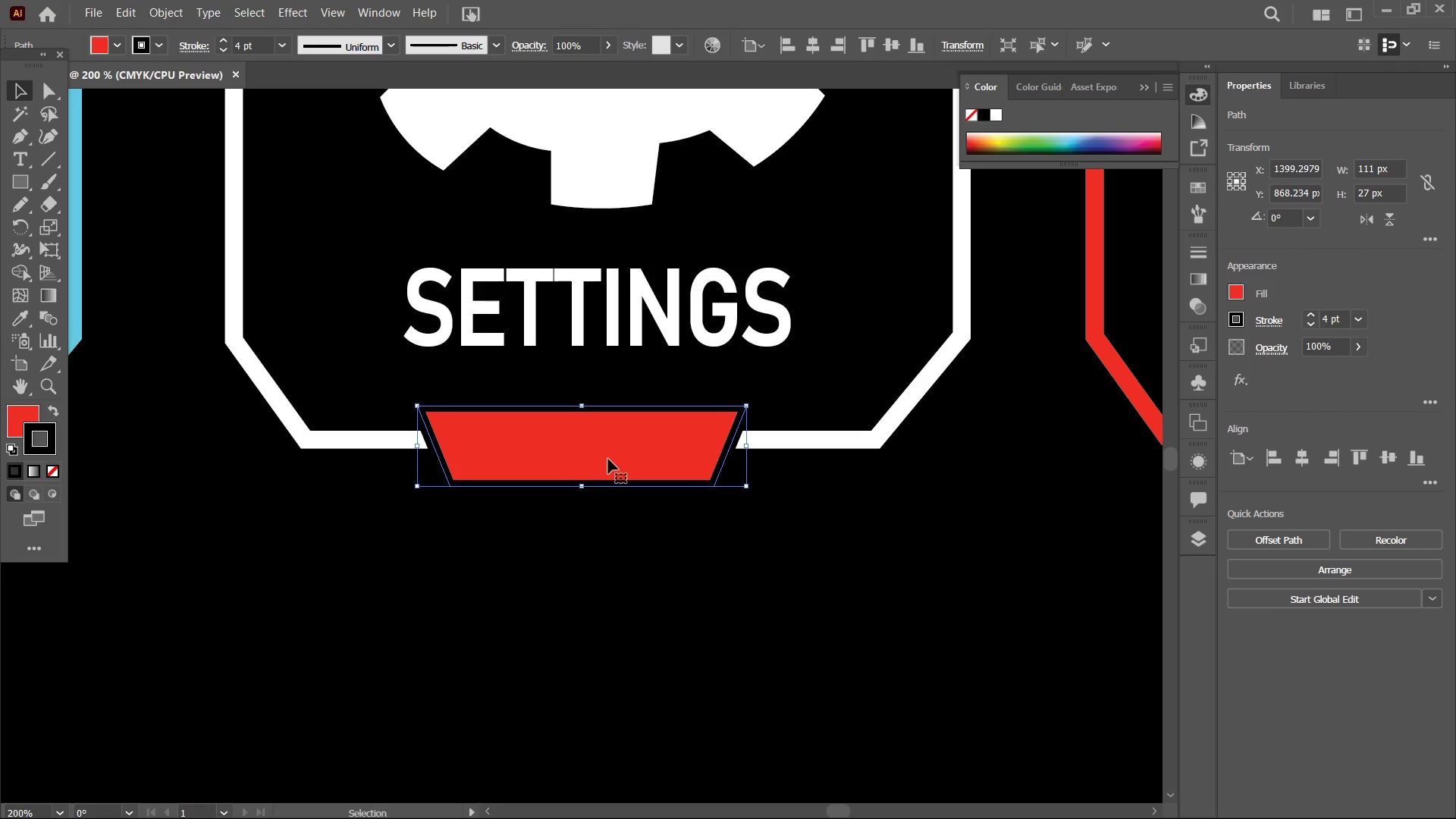 
left_click_drag(start_coordinate=[608, 457], to_coordinate=[615, 464])
 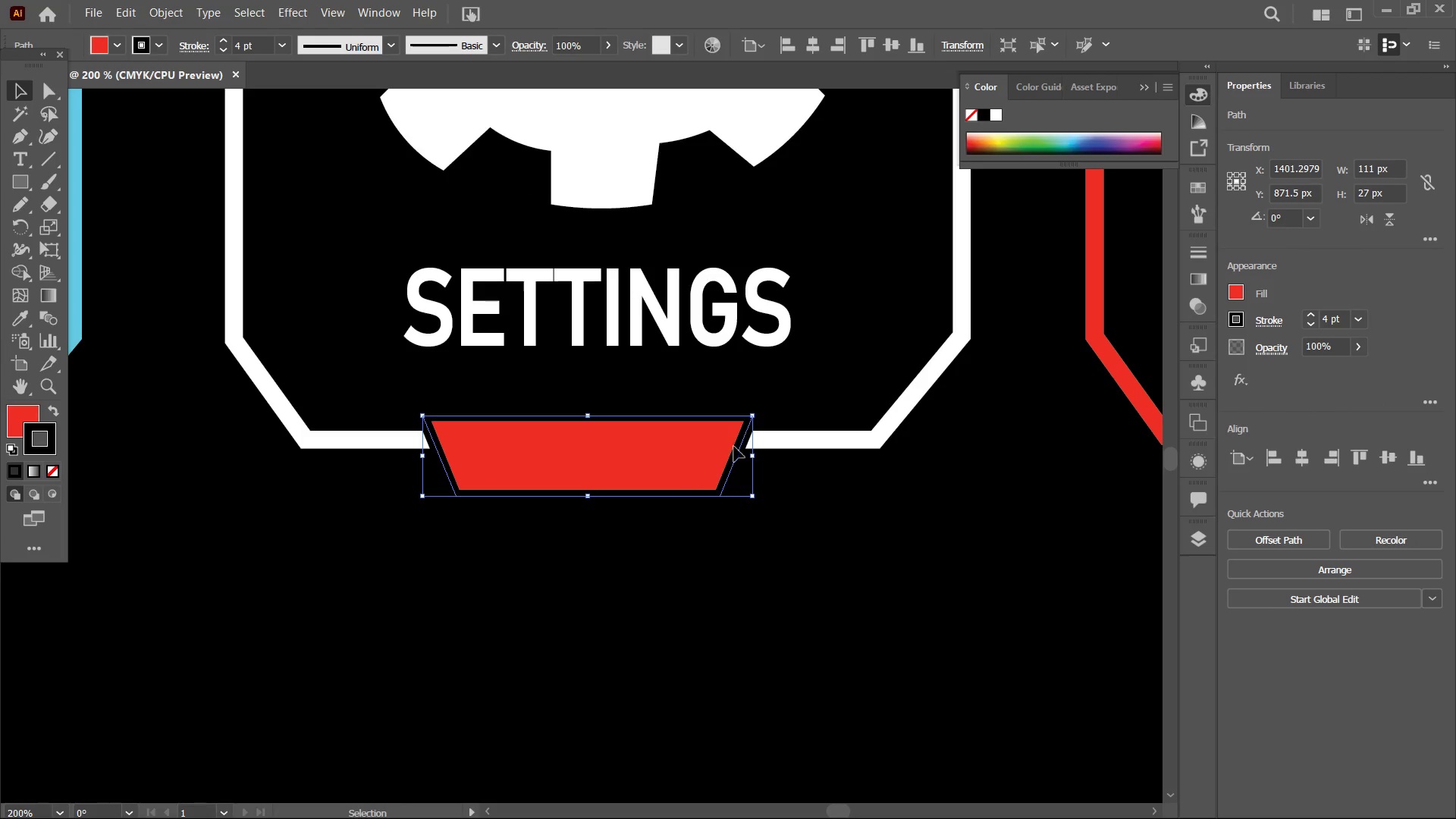 
hold_key(key=ShiftLeft, duration=0.91)
left_click([800, 441])
 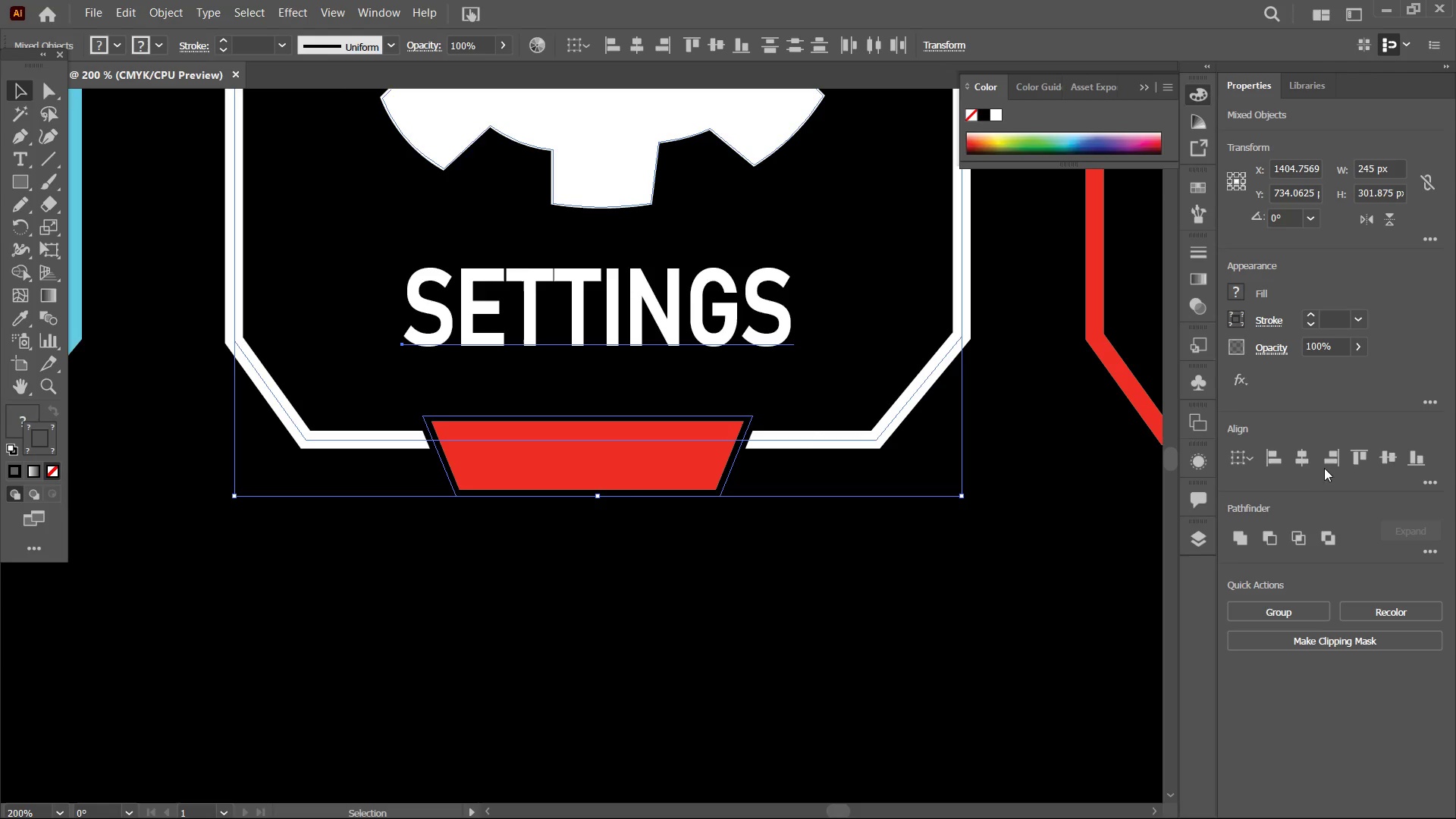 
left_click([1304, 462])
 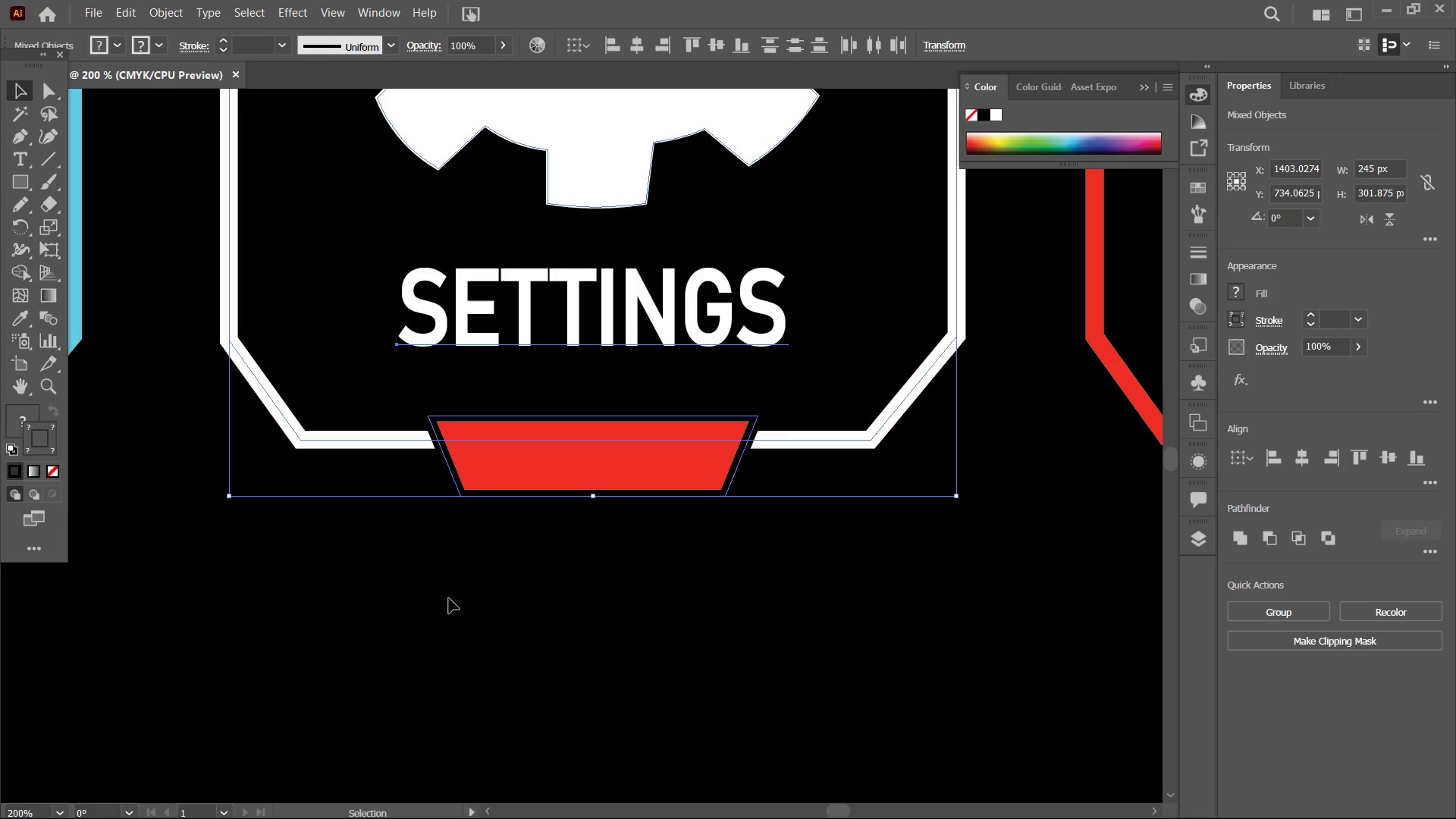 
double_click([578, 467])
 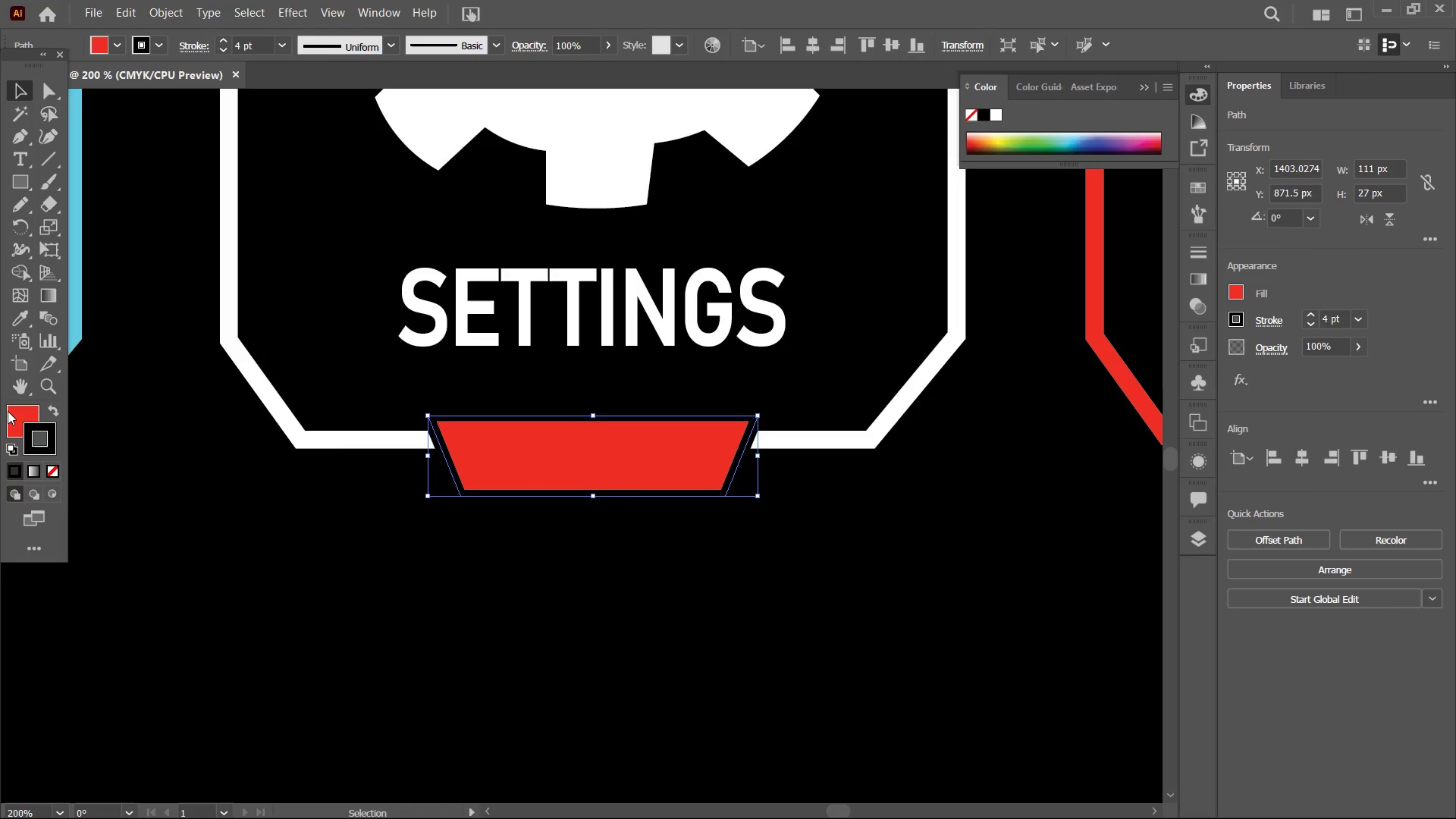 
left_click([14, 414])
 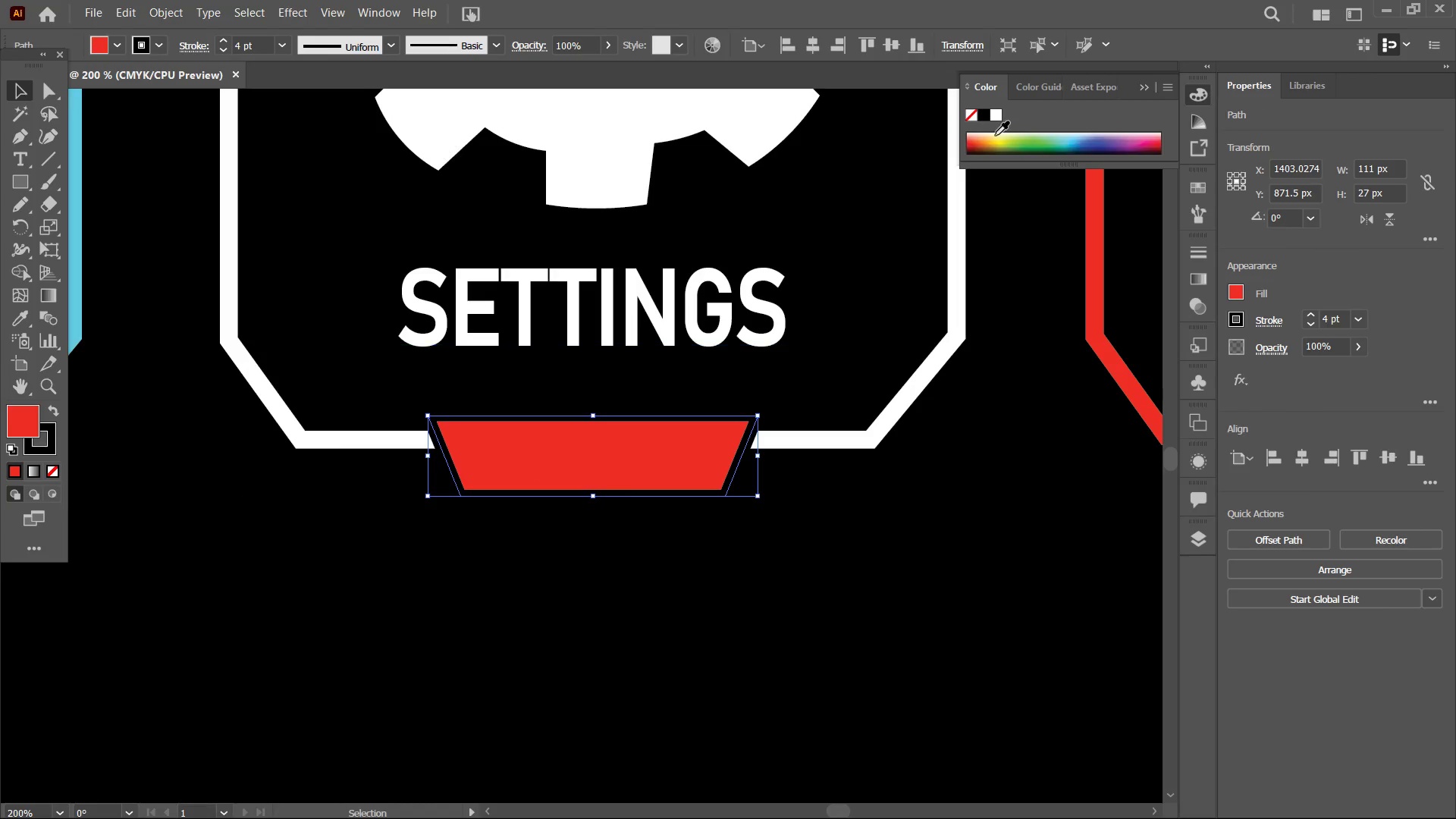 
left_click([997, 116])
 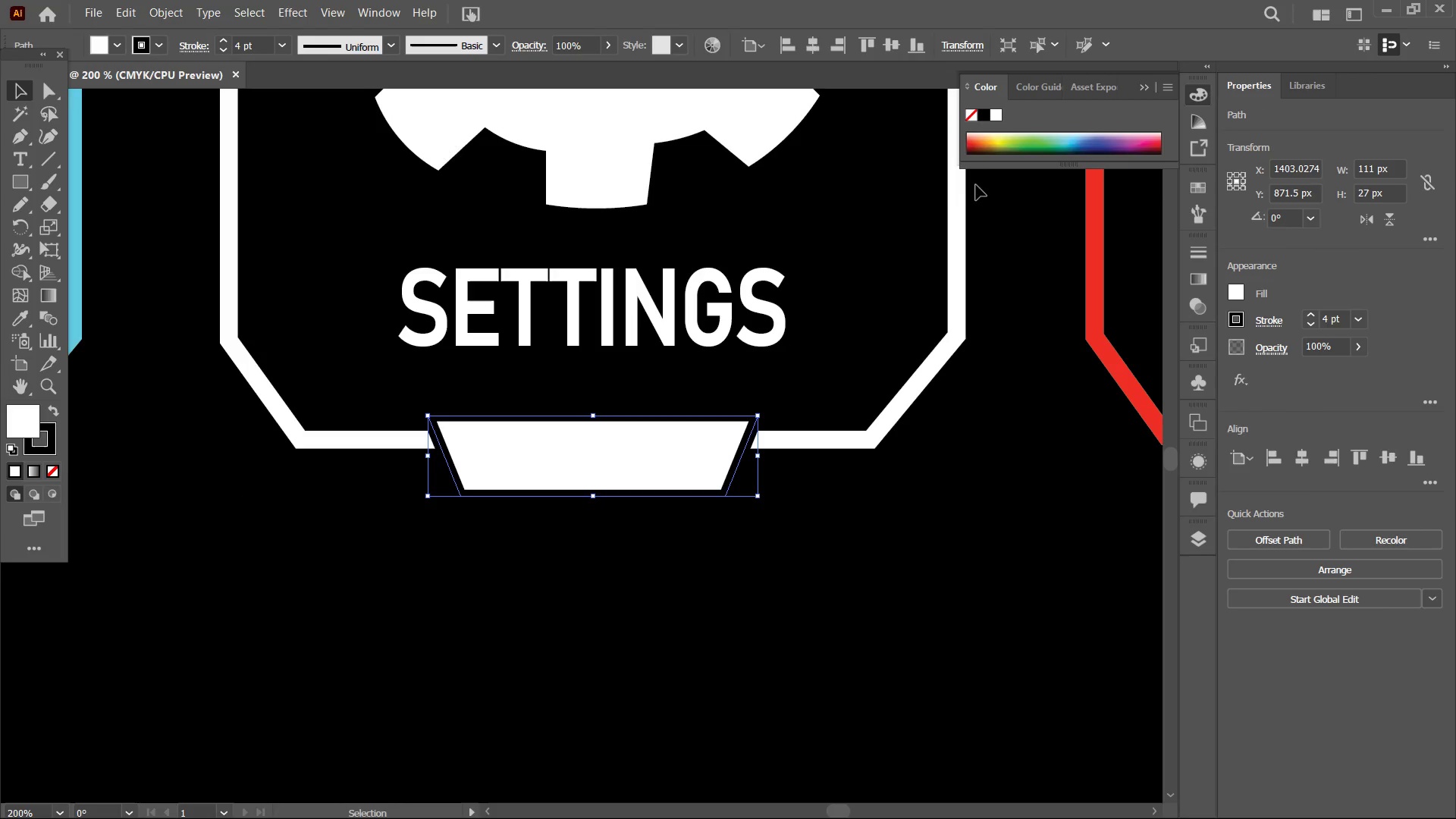 
key(Control+C)
 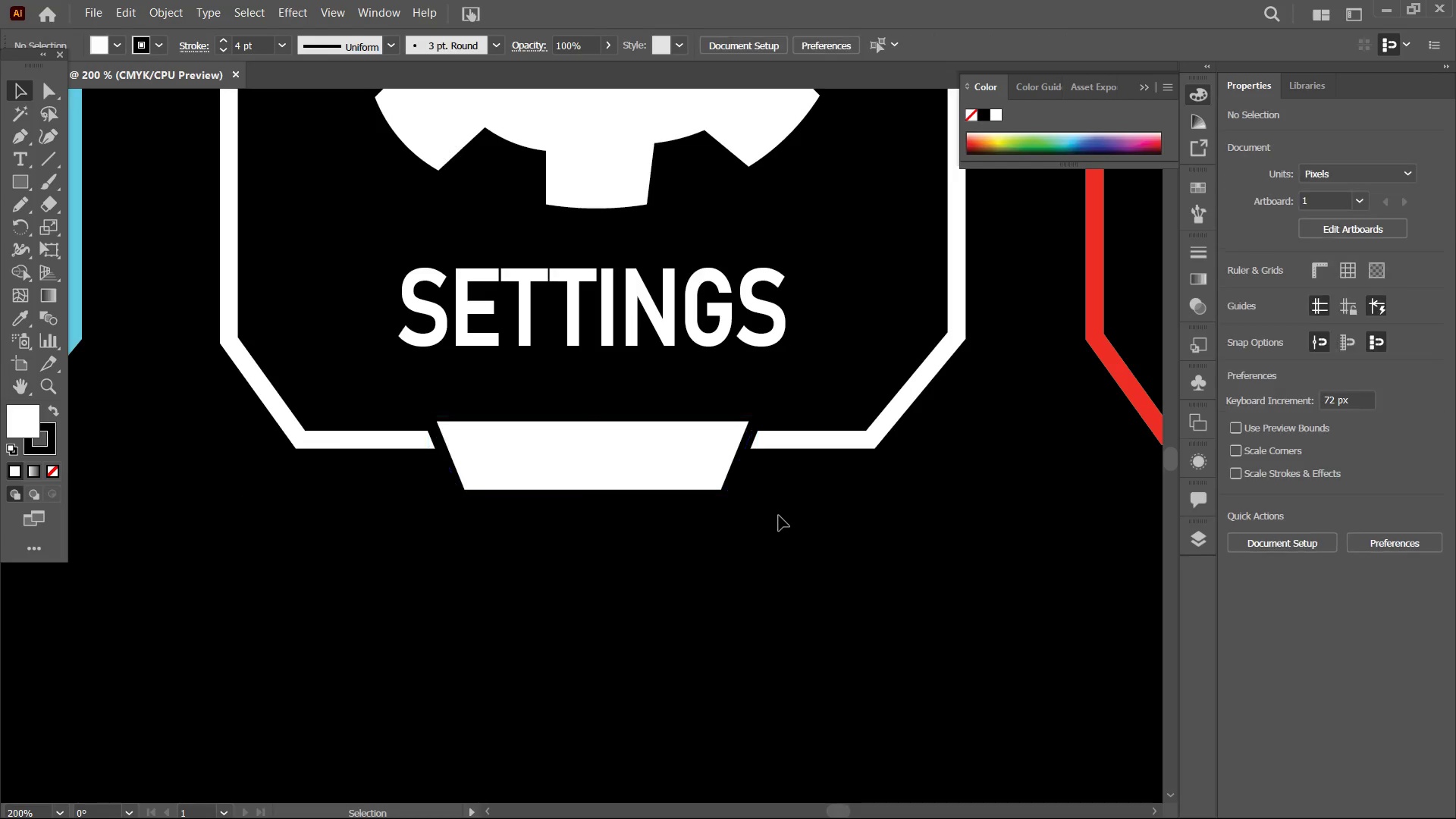 
hold_key(key=Space, duration=1.31)
 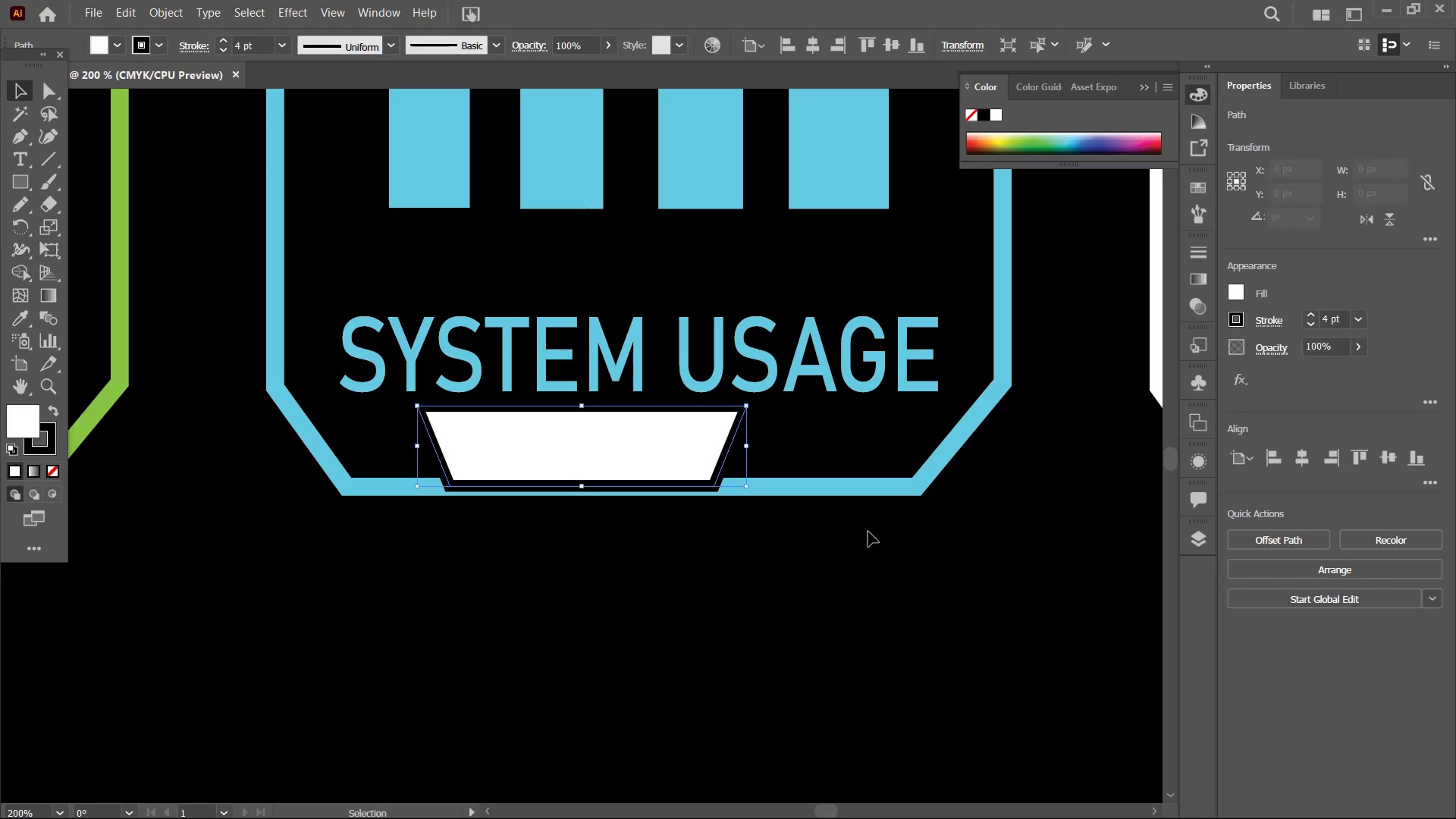 
left_click_drag(start_coordinate=[479, 510], to_coordinate=[821, 563])
 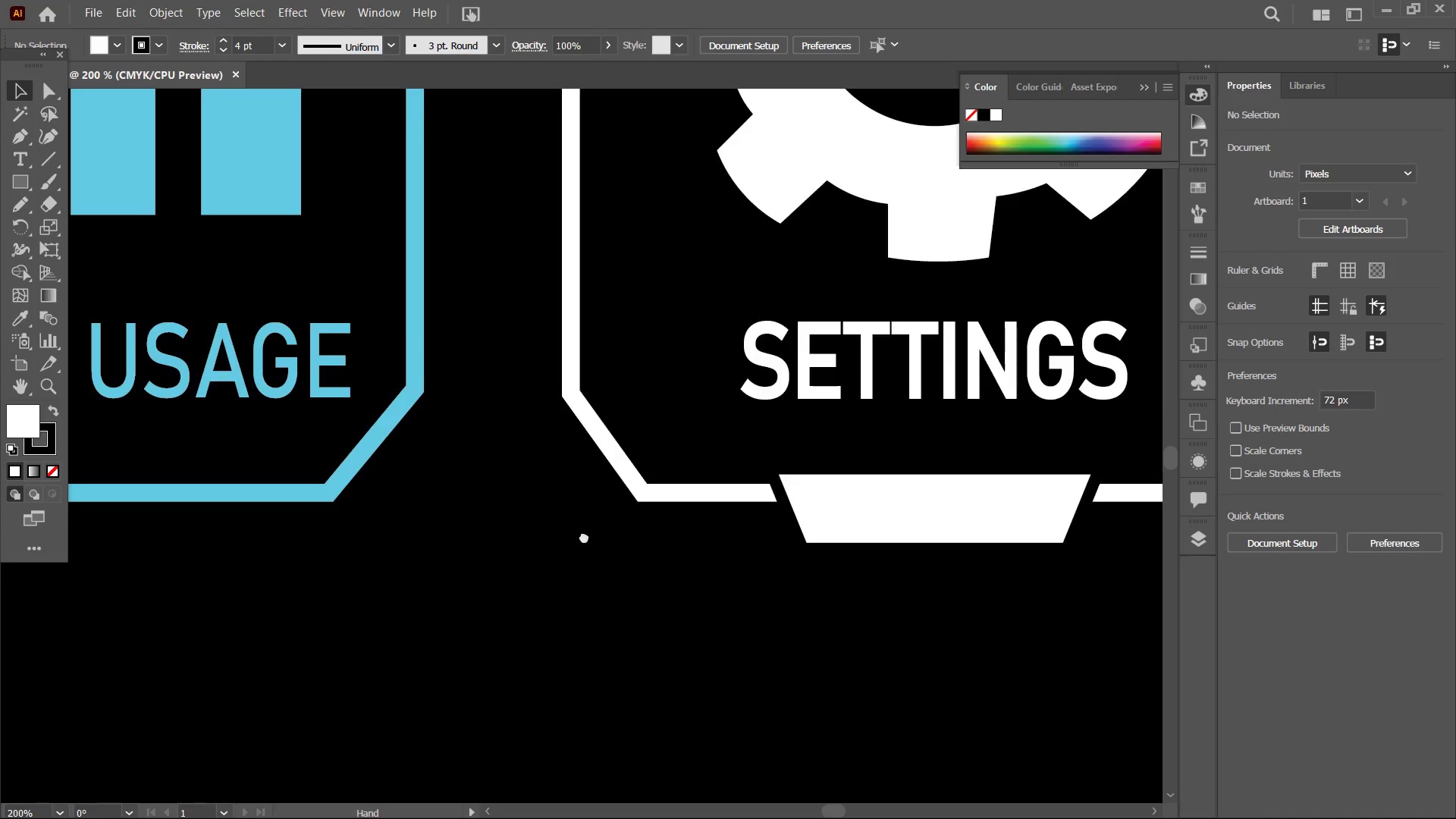 
left_click_drag(start_coordinate=[556, 534], to_coordinate=[945, 535])
 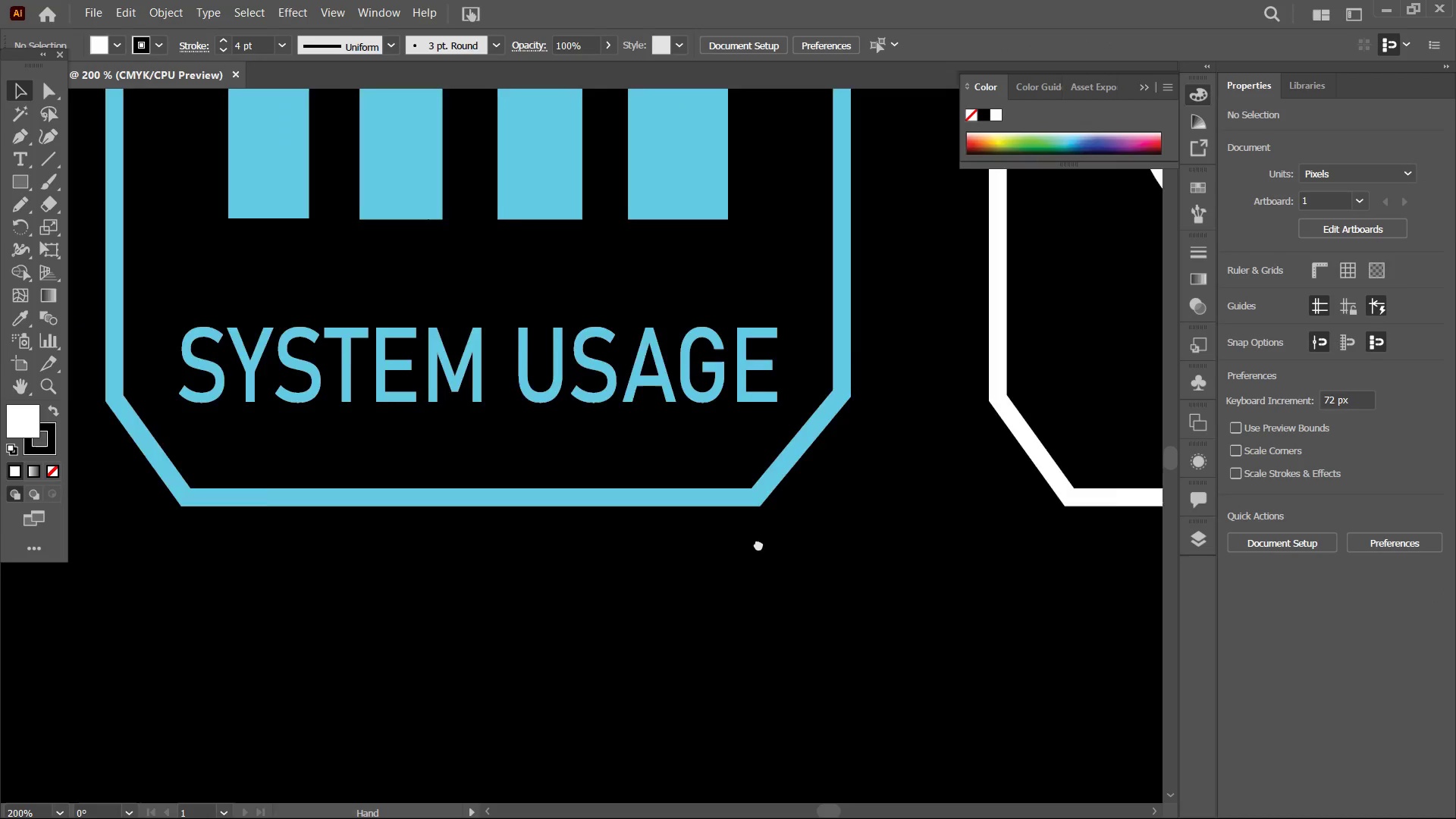 
left_click_drag(start_coordinate=[682, 541], to_coordinate=[880, 533])
 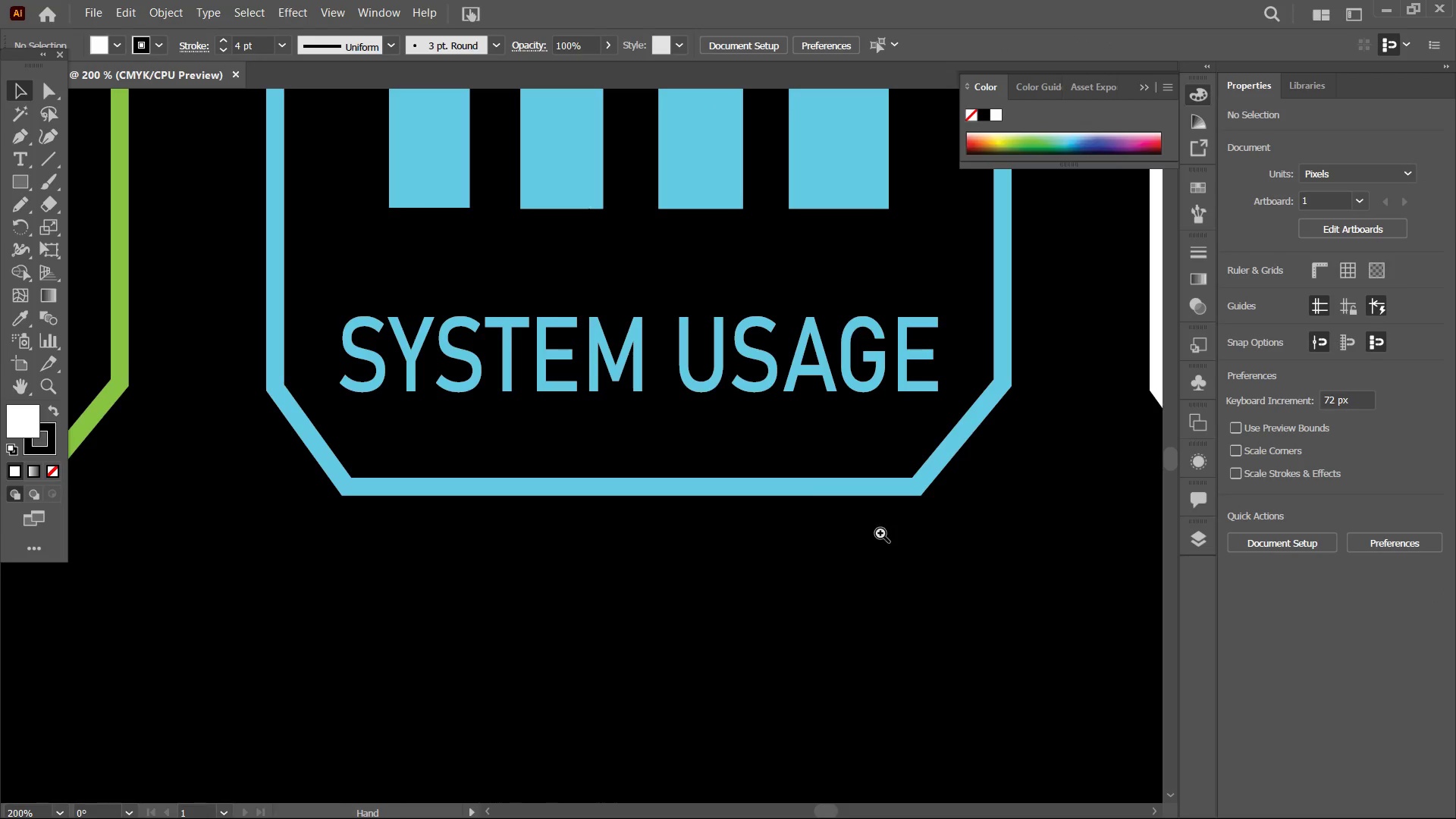 
key(Control+V)
 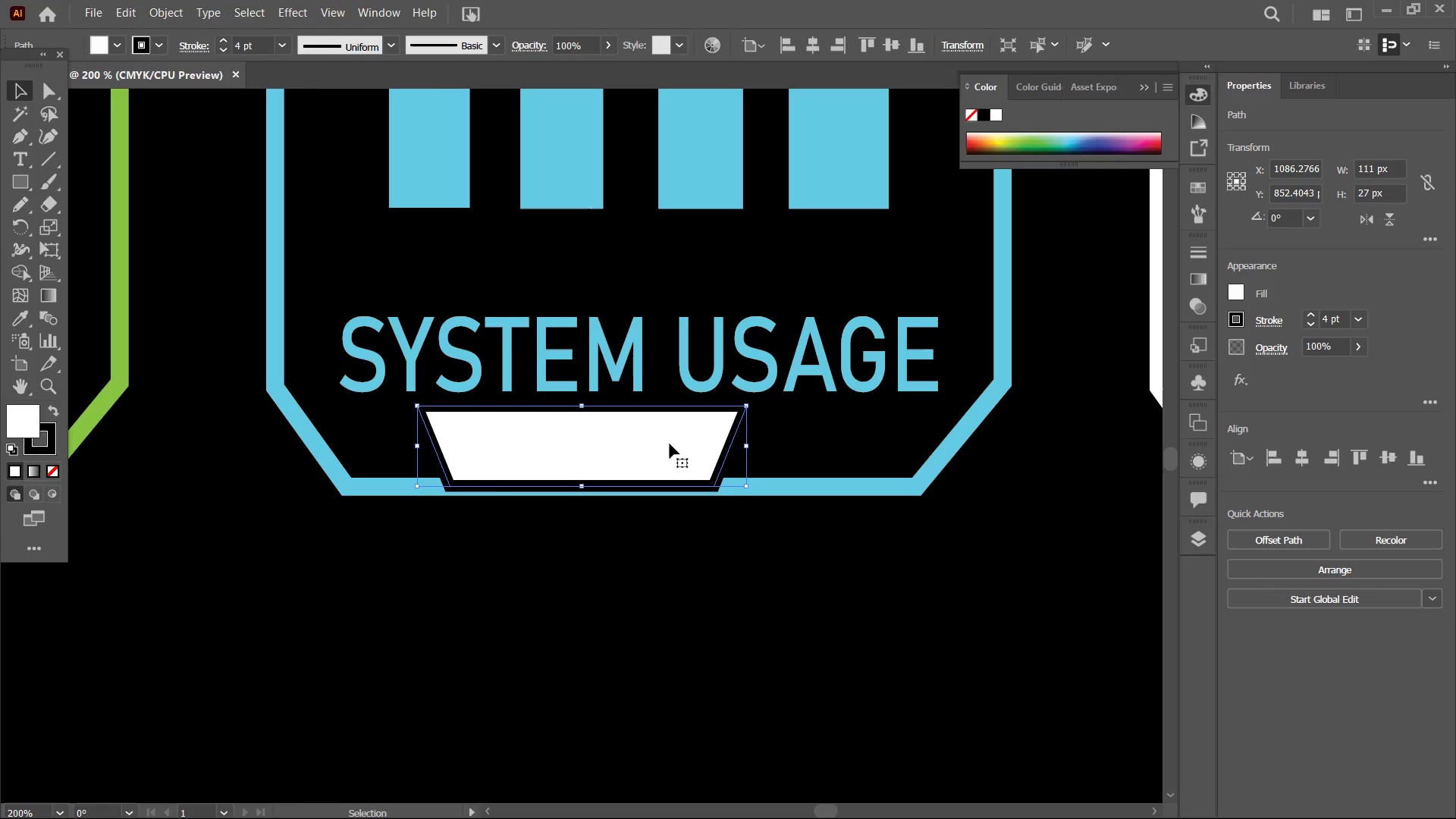 
left_click_drag(start_coordinate=[664, 444], to_coordinate=[727, 498])
 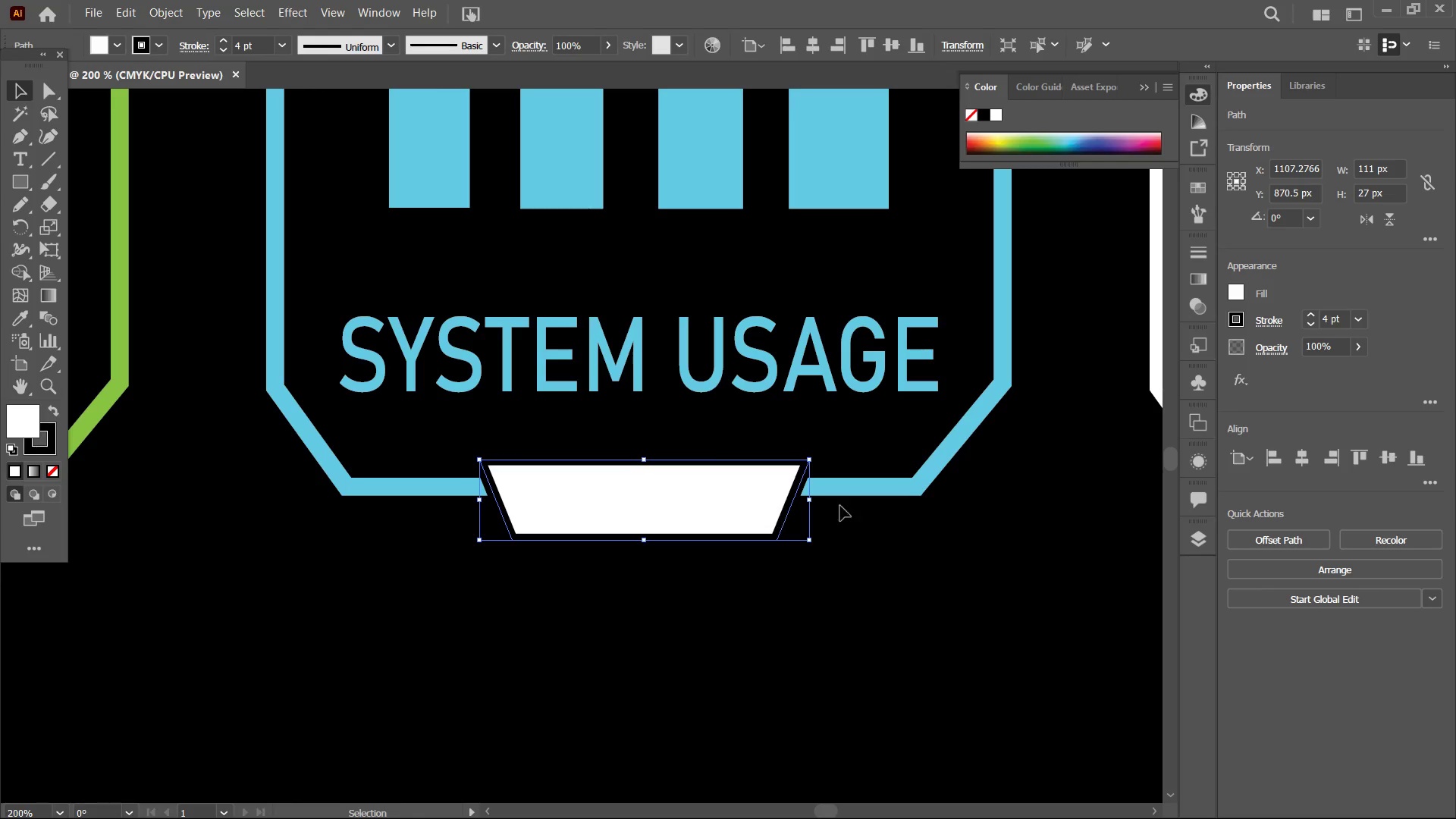 
hold_key(key=ShiftLeft, duration=0.8)
left_click([896, 489])
 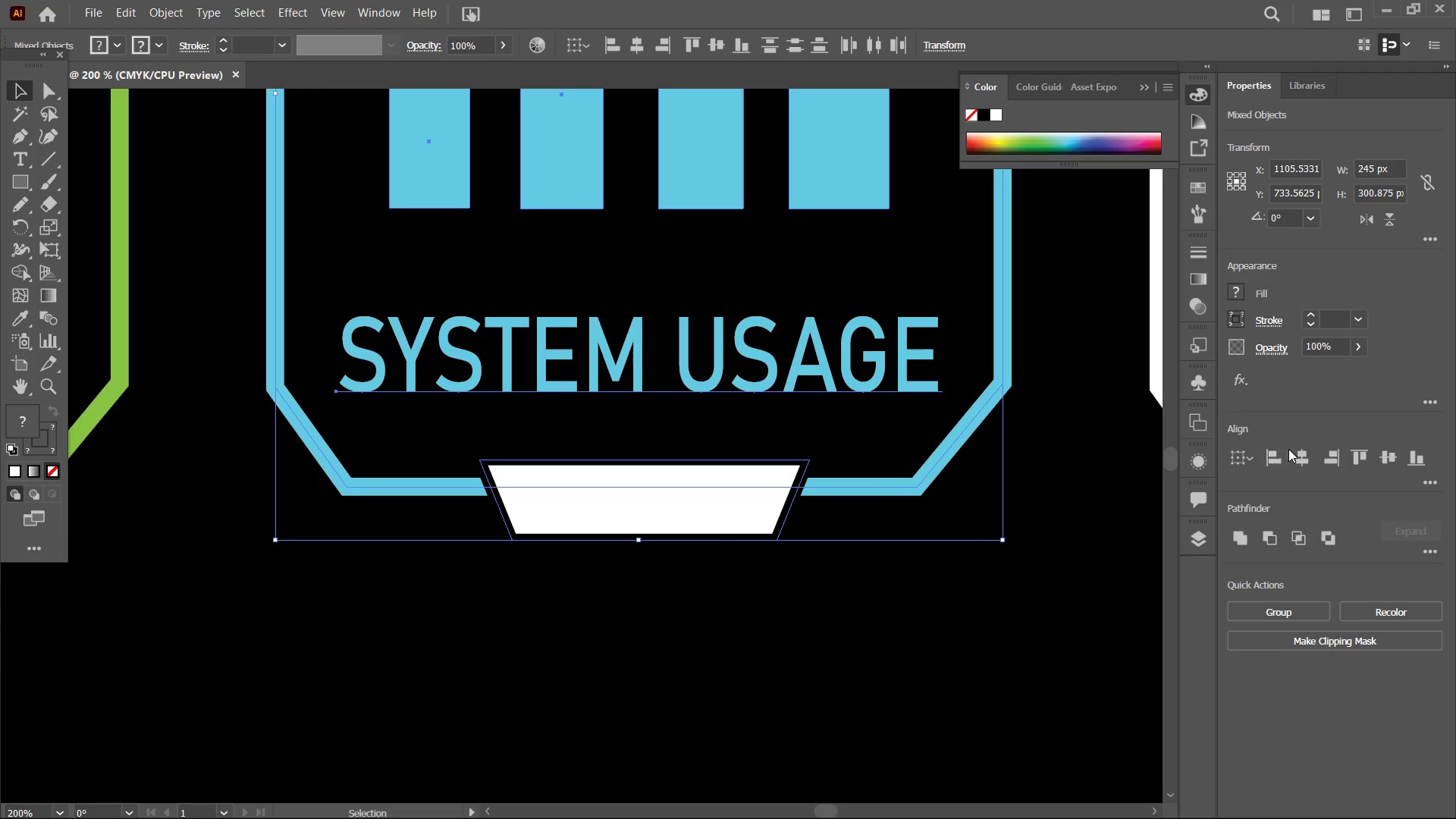 
left_click([1304, 456])
 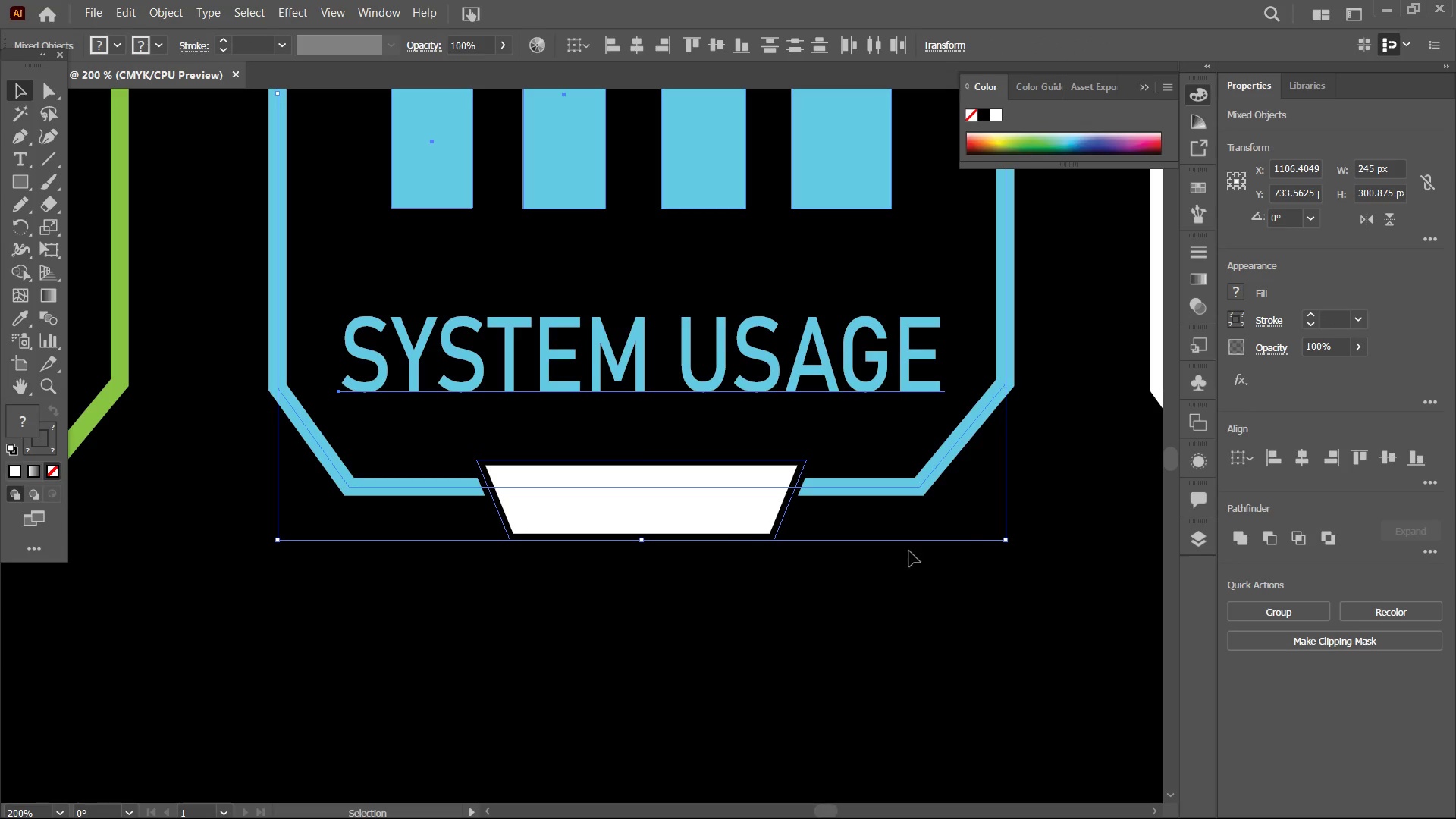 
double_click([771, 598])
 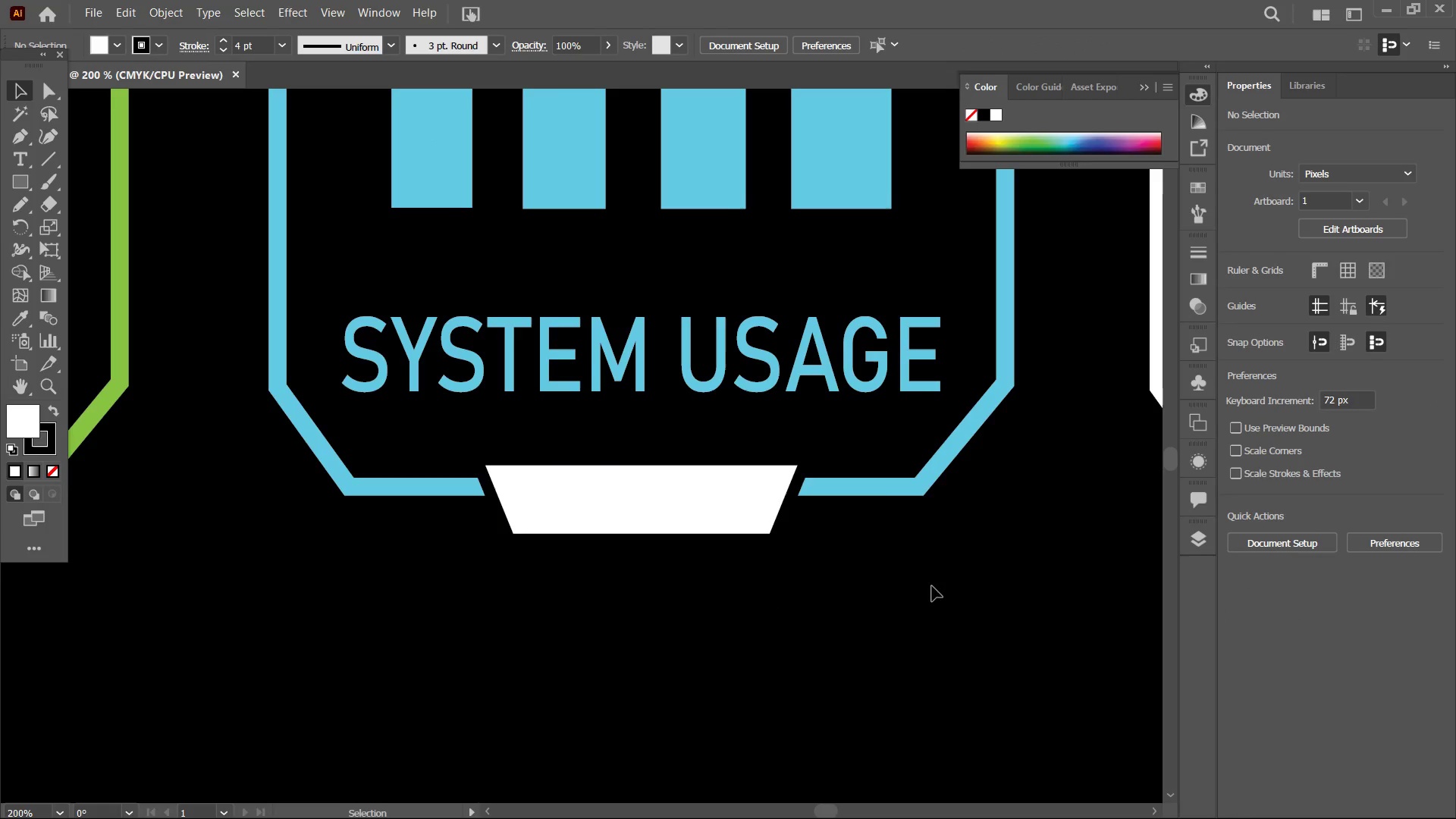 
hold_key(key=Space, duration=1.3)
 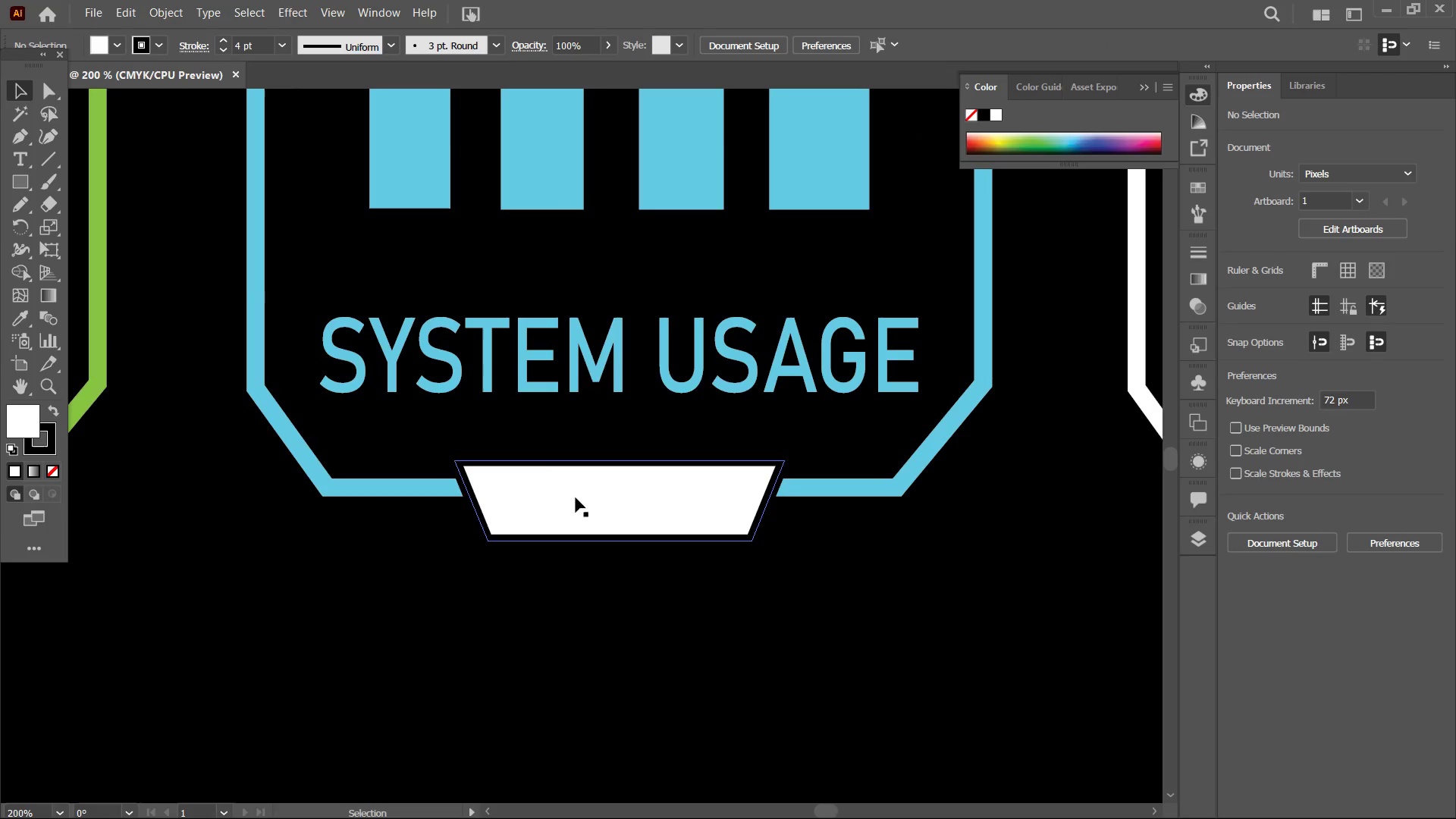 
left_click_drag(start_coordinate=[962, 584], to_coordinate=[940, 585])
 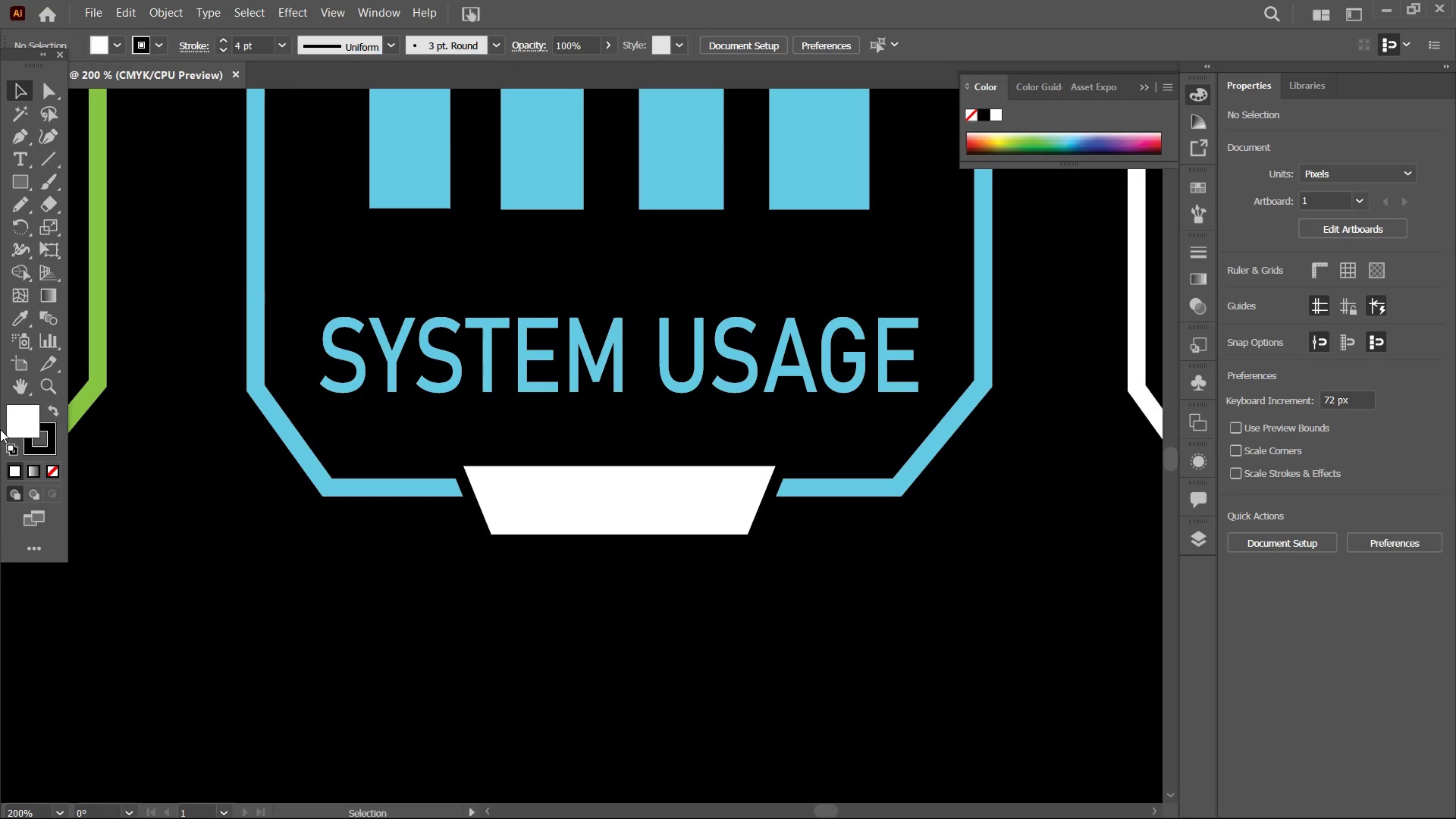 
left_click([24, 429])
 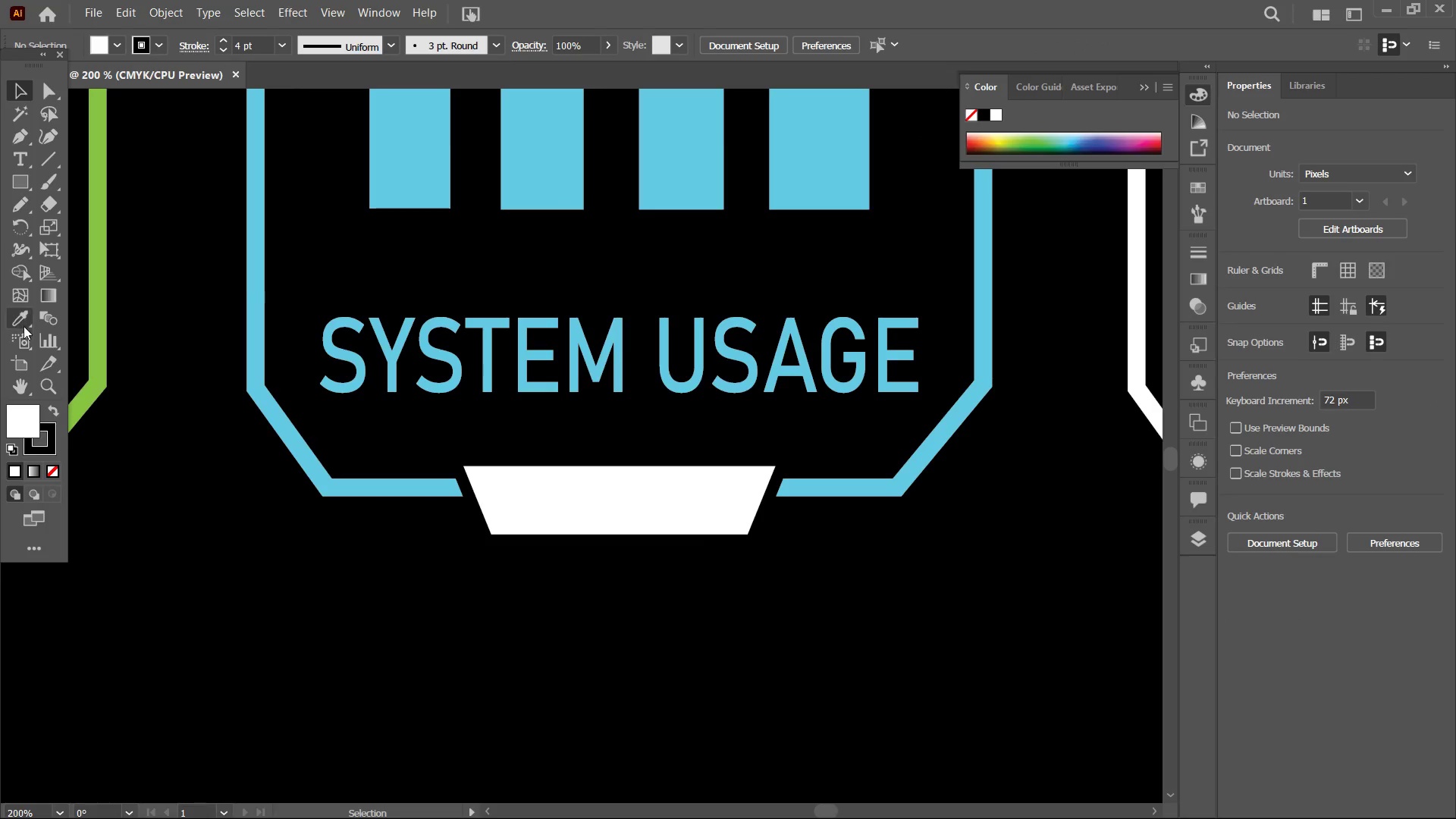 
left_click([24, 322])
 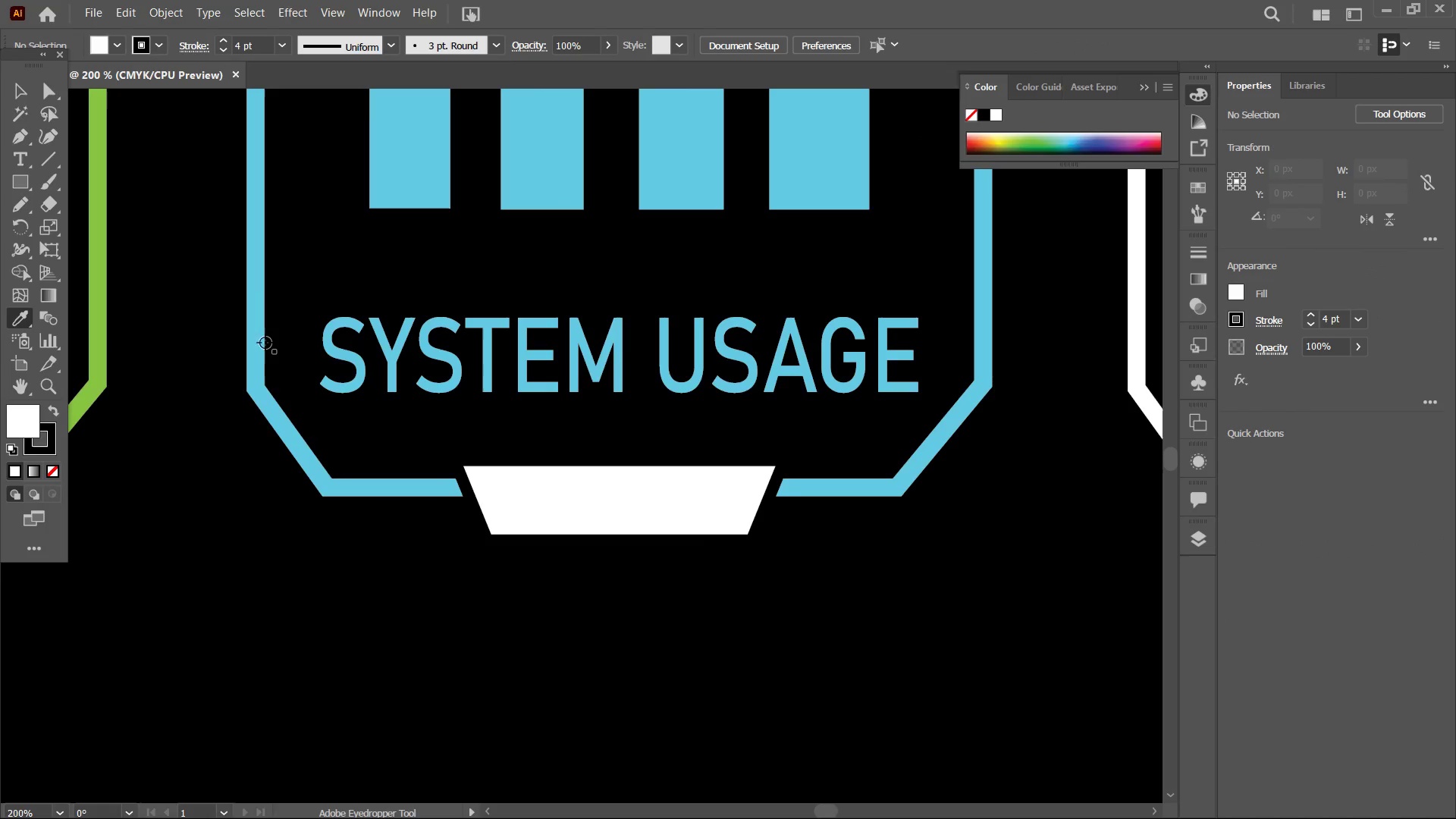 
left_click([259, 343])
 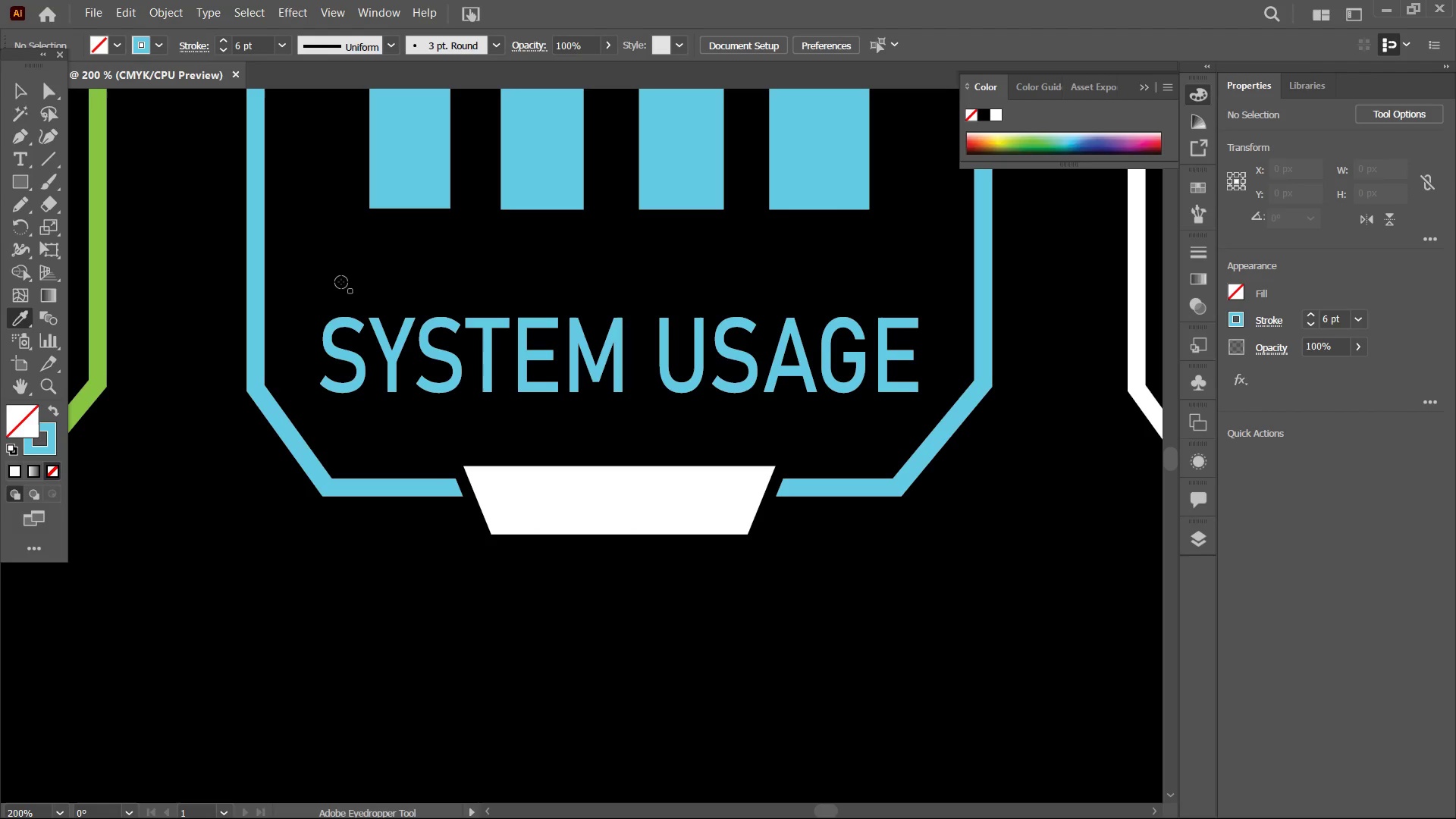 
left_click([406, 180])
 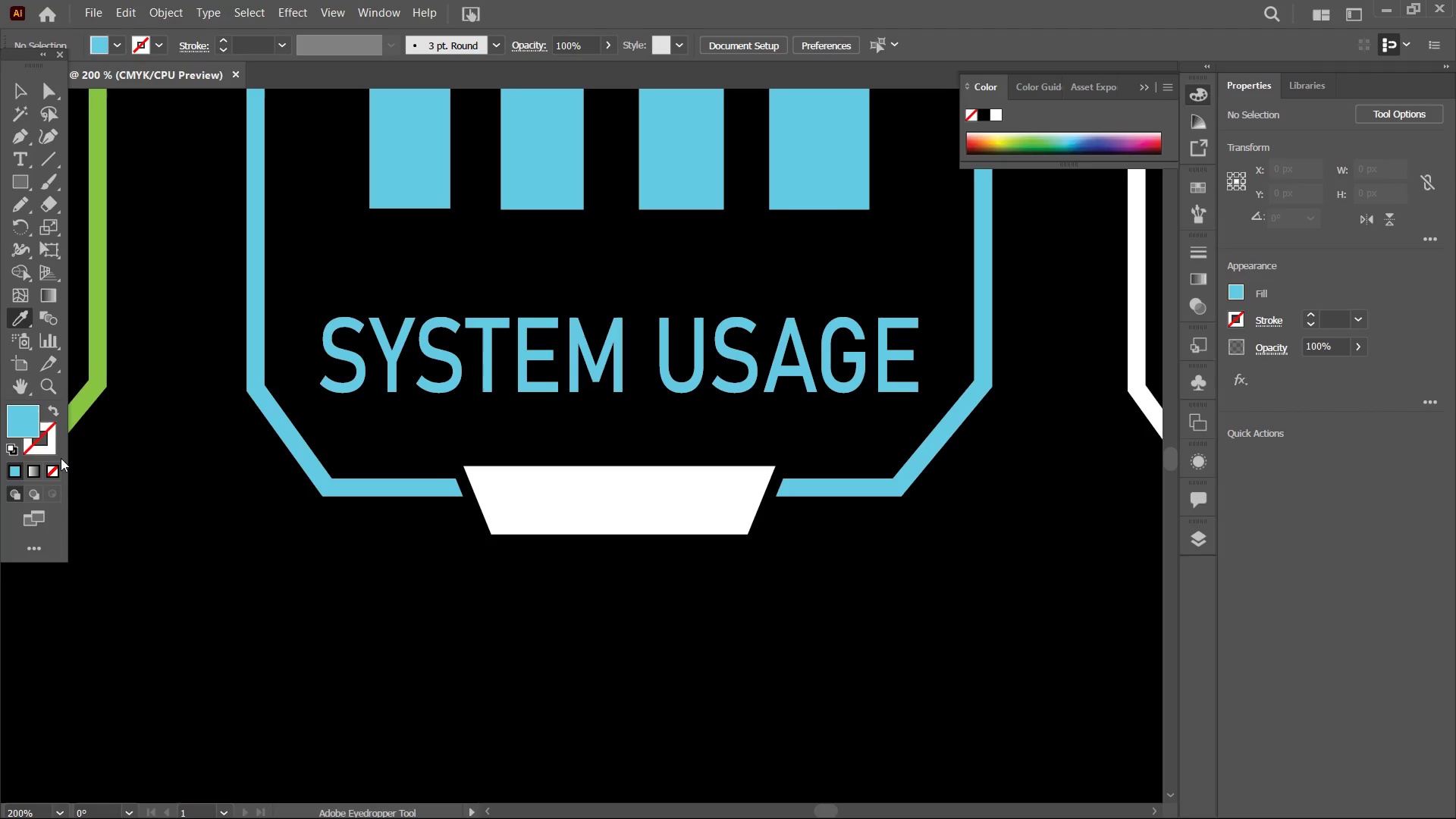 
left_click([55, 449])
 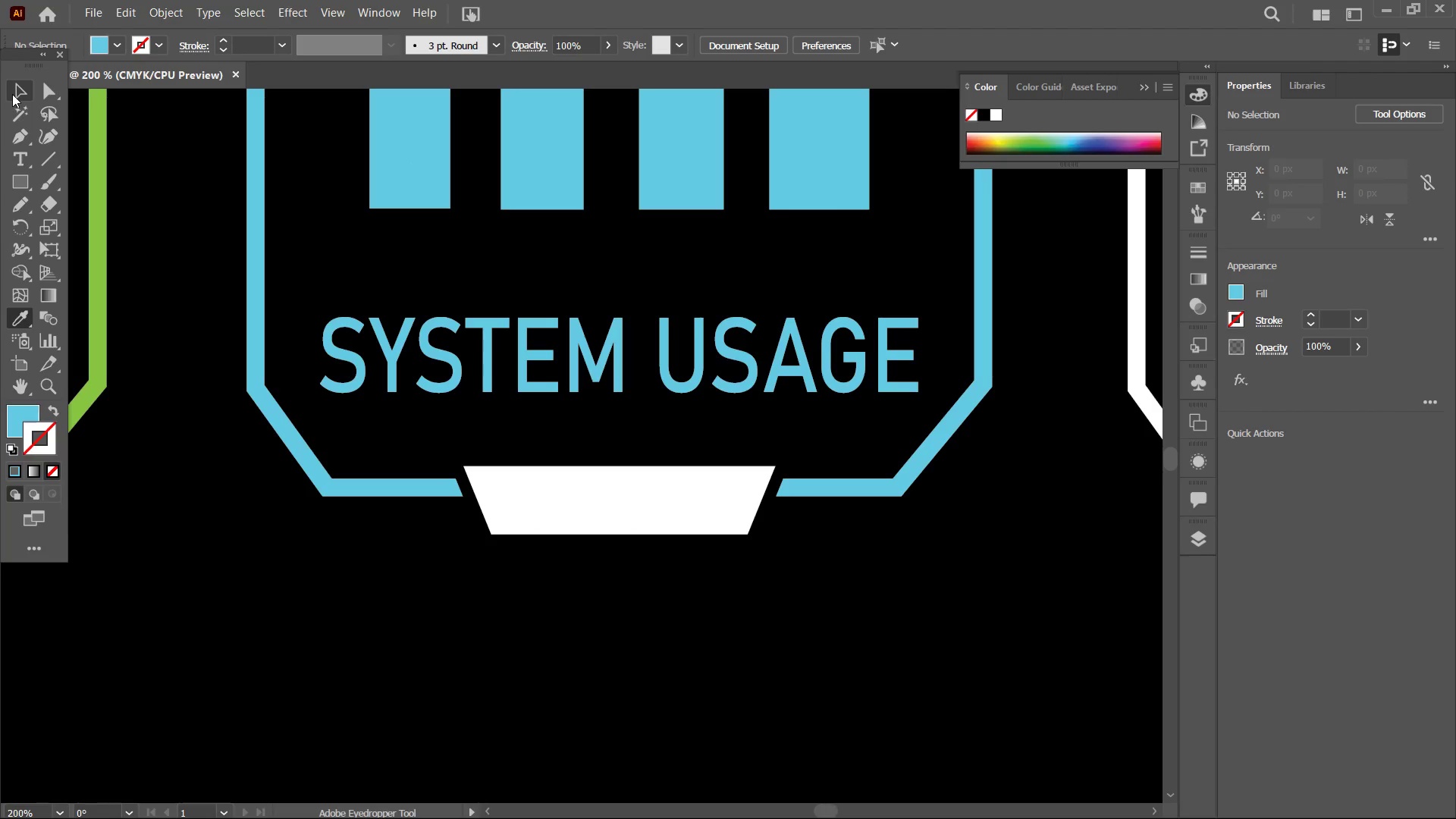 
double_click([651, 541])
 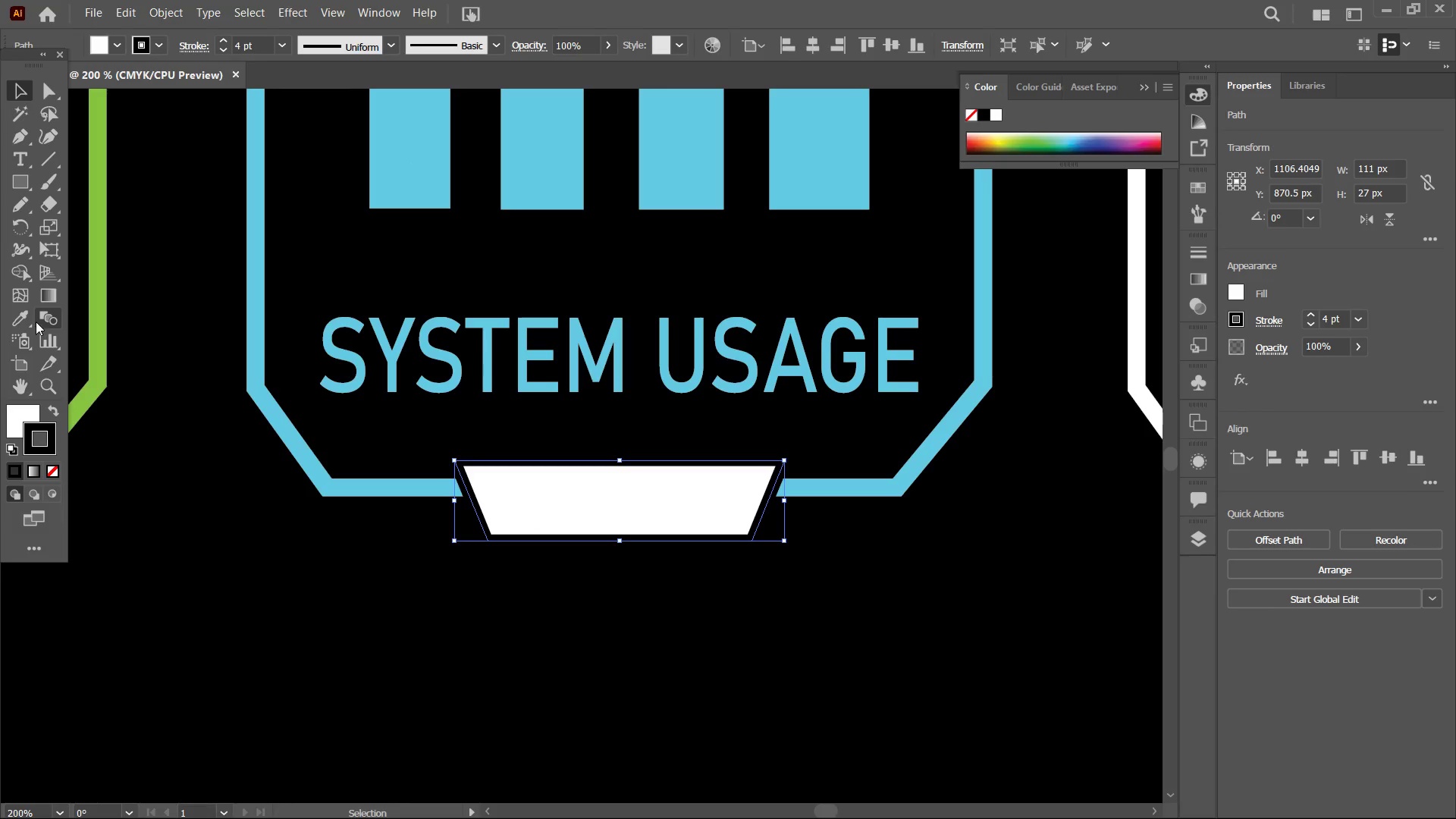 
left_click([15, 322])
 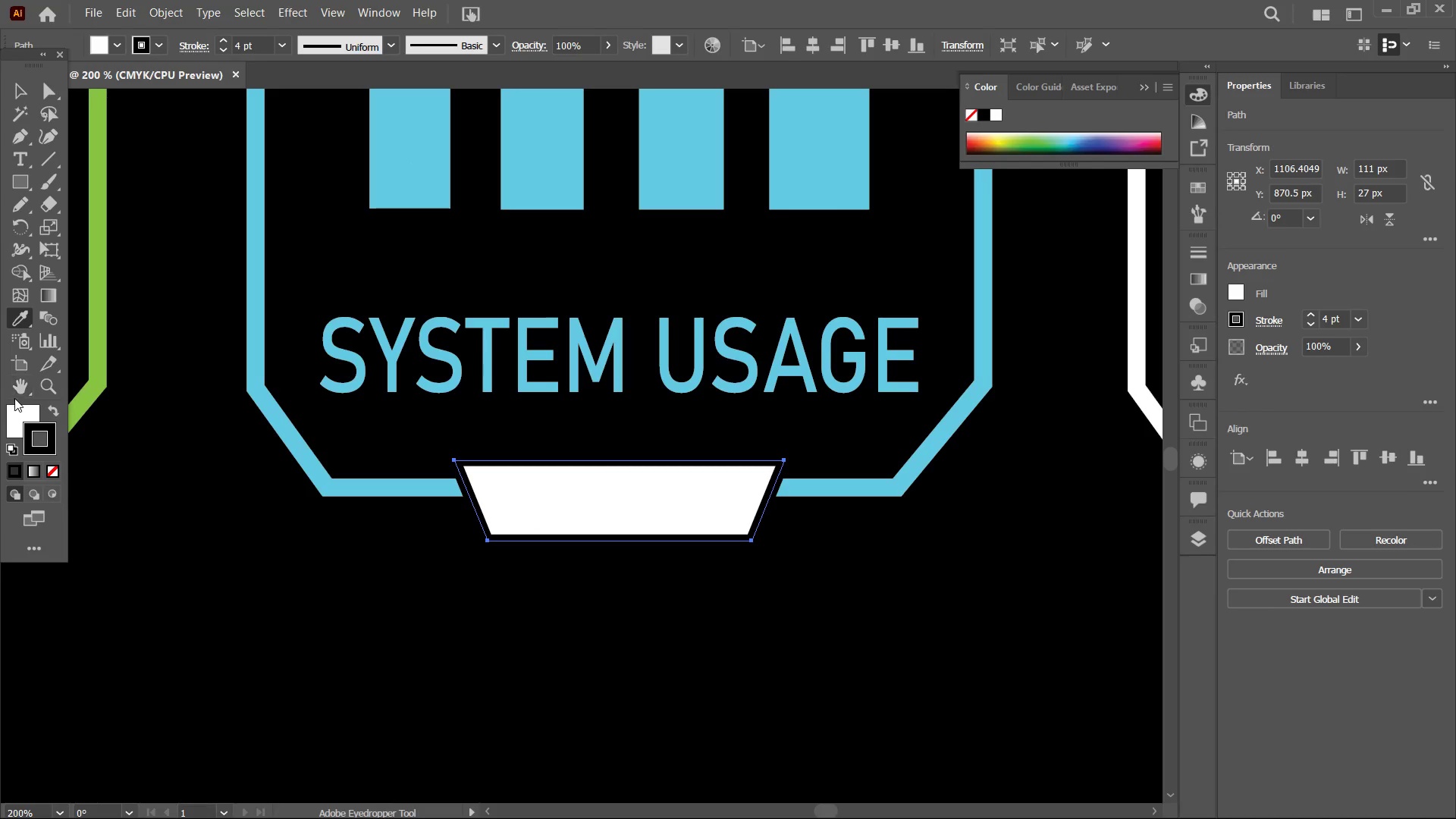 
left_click([15, 404])
 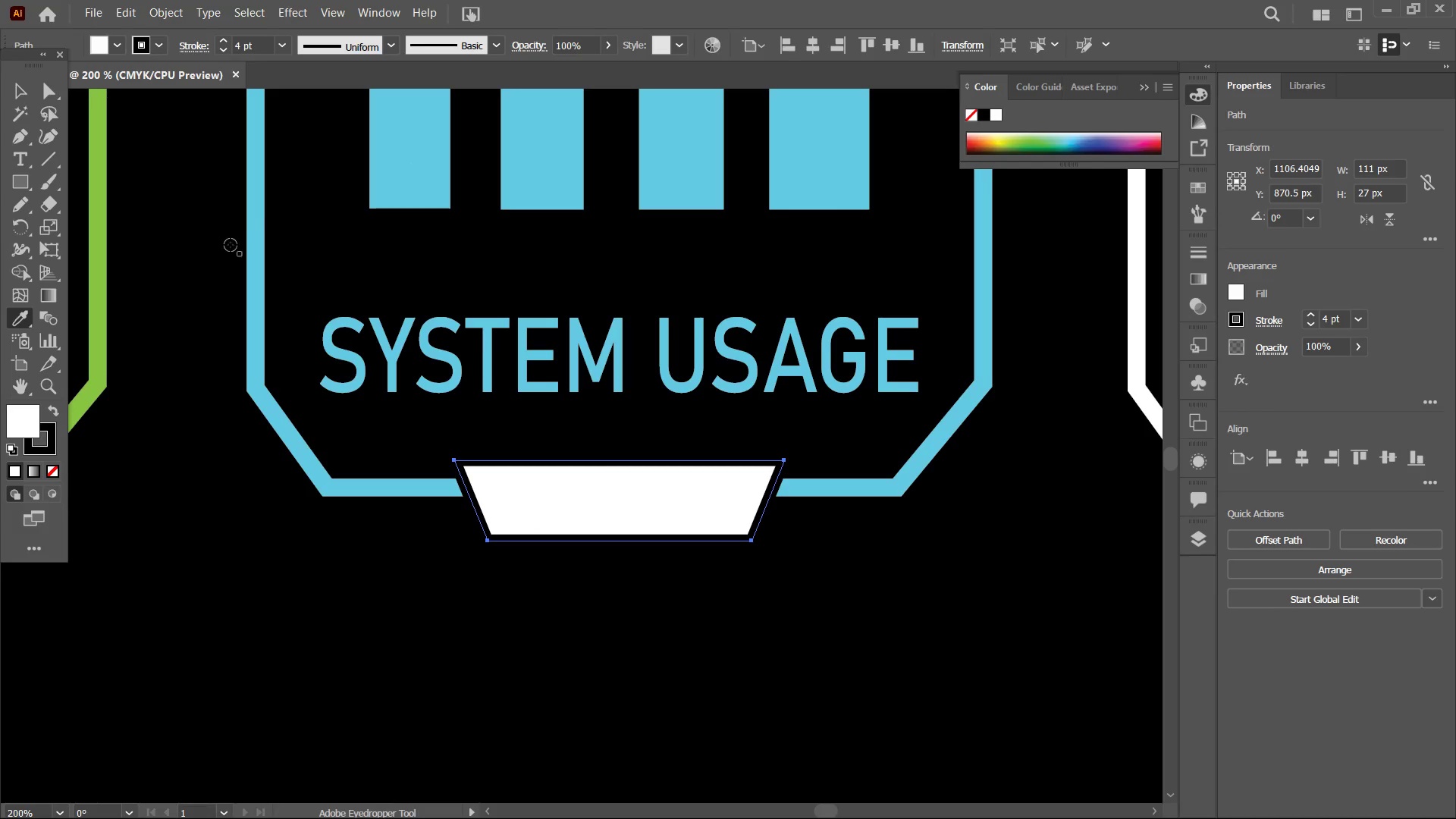 
left_click([383, 177])
 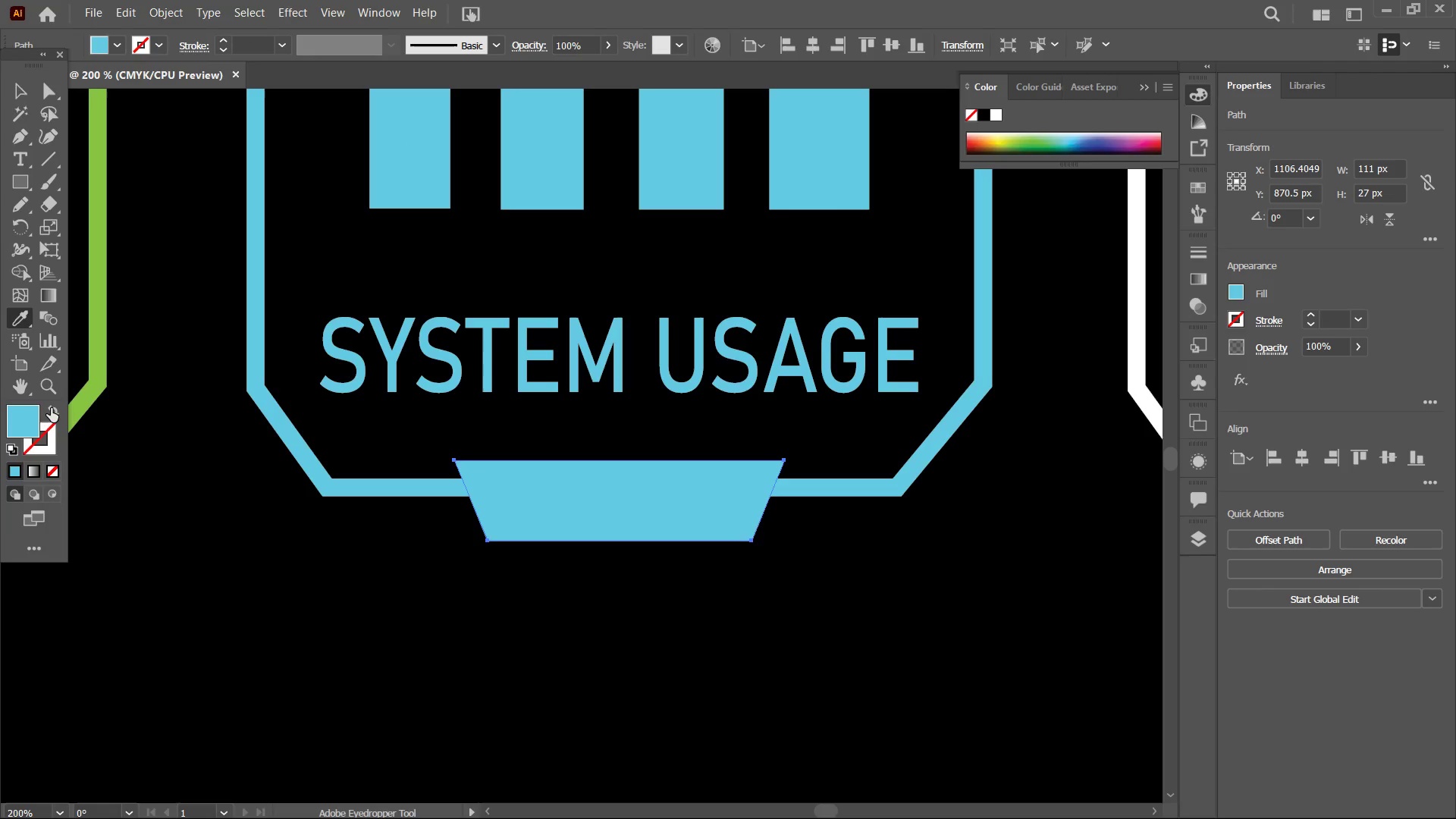 
left_click([44, 432])
 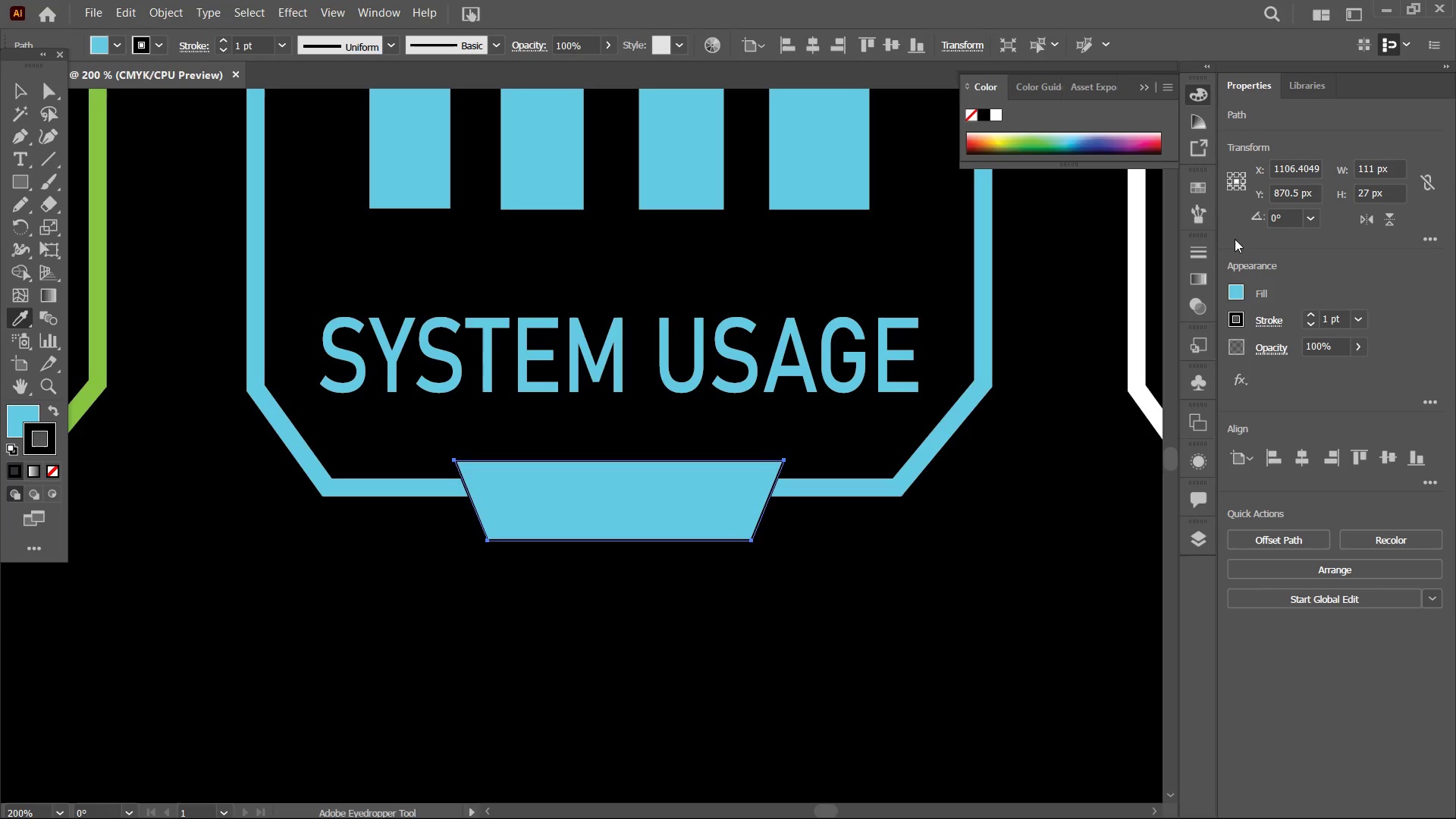 
double_click([1314, 316])
 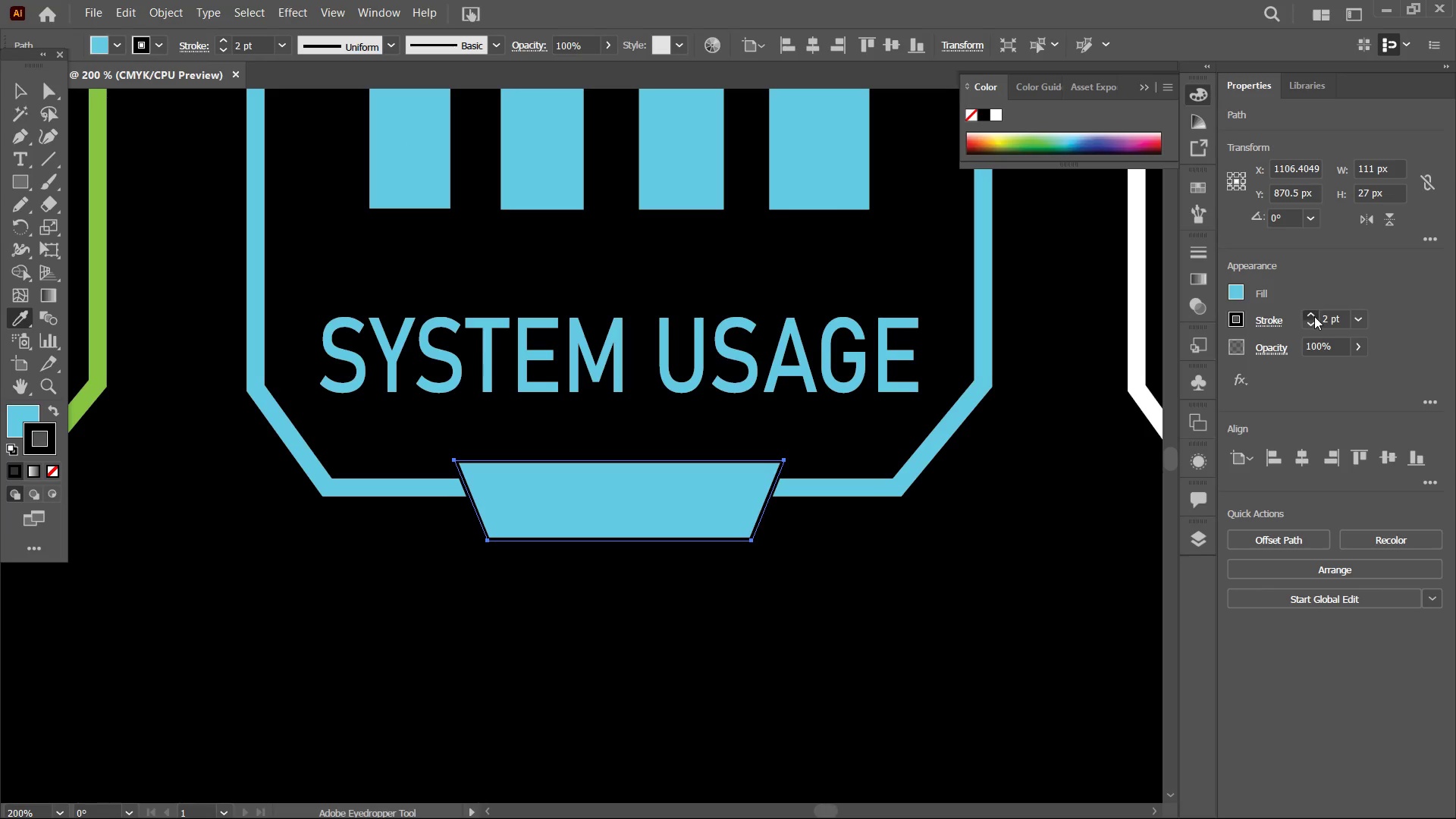 
triple_click([1314, 316])
 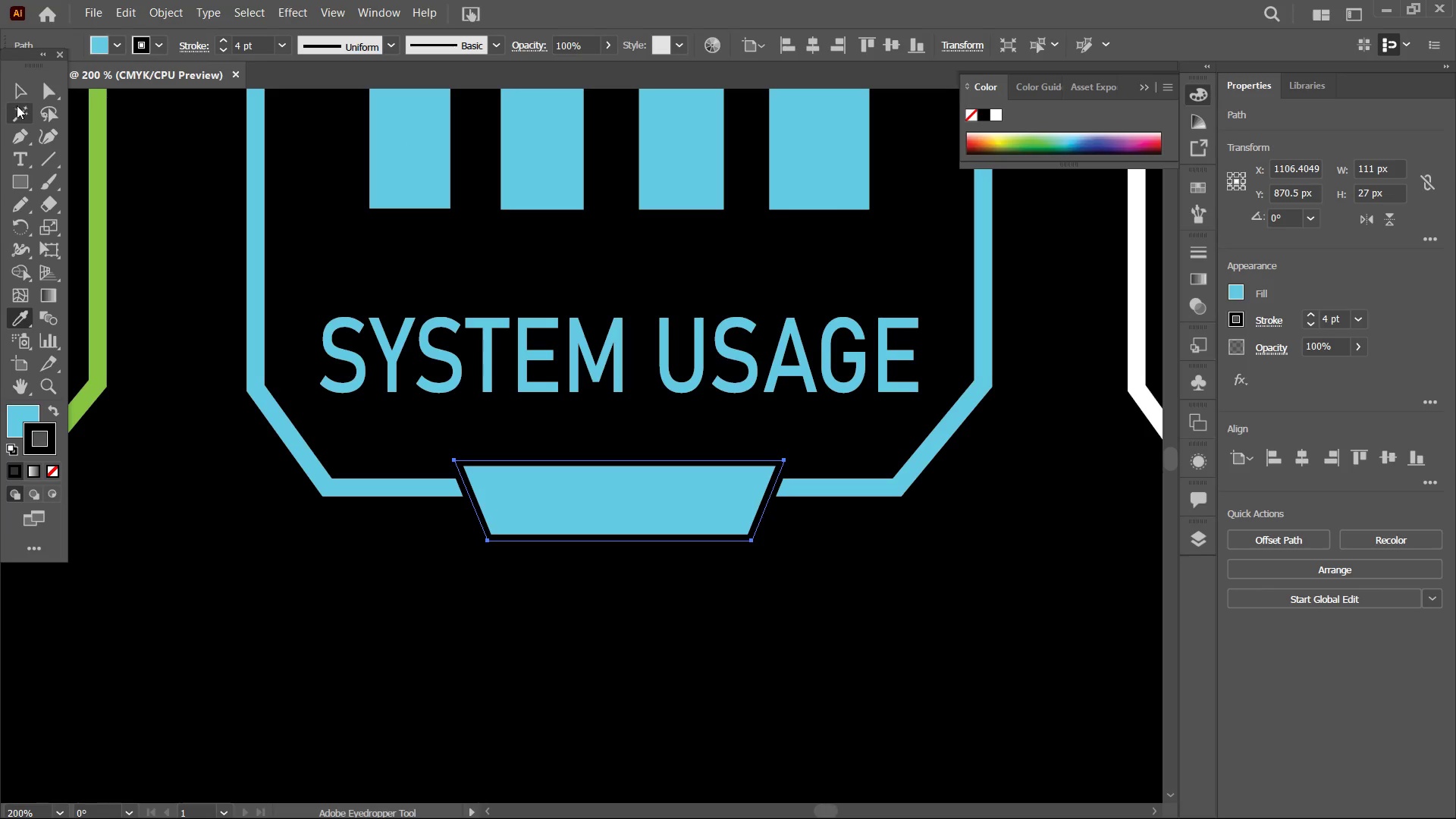 
double_click([151, 181])
 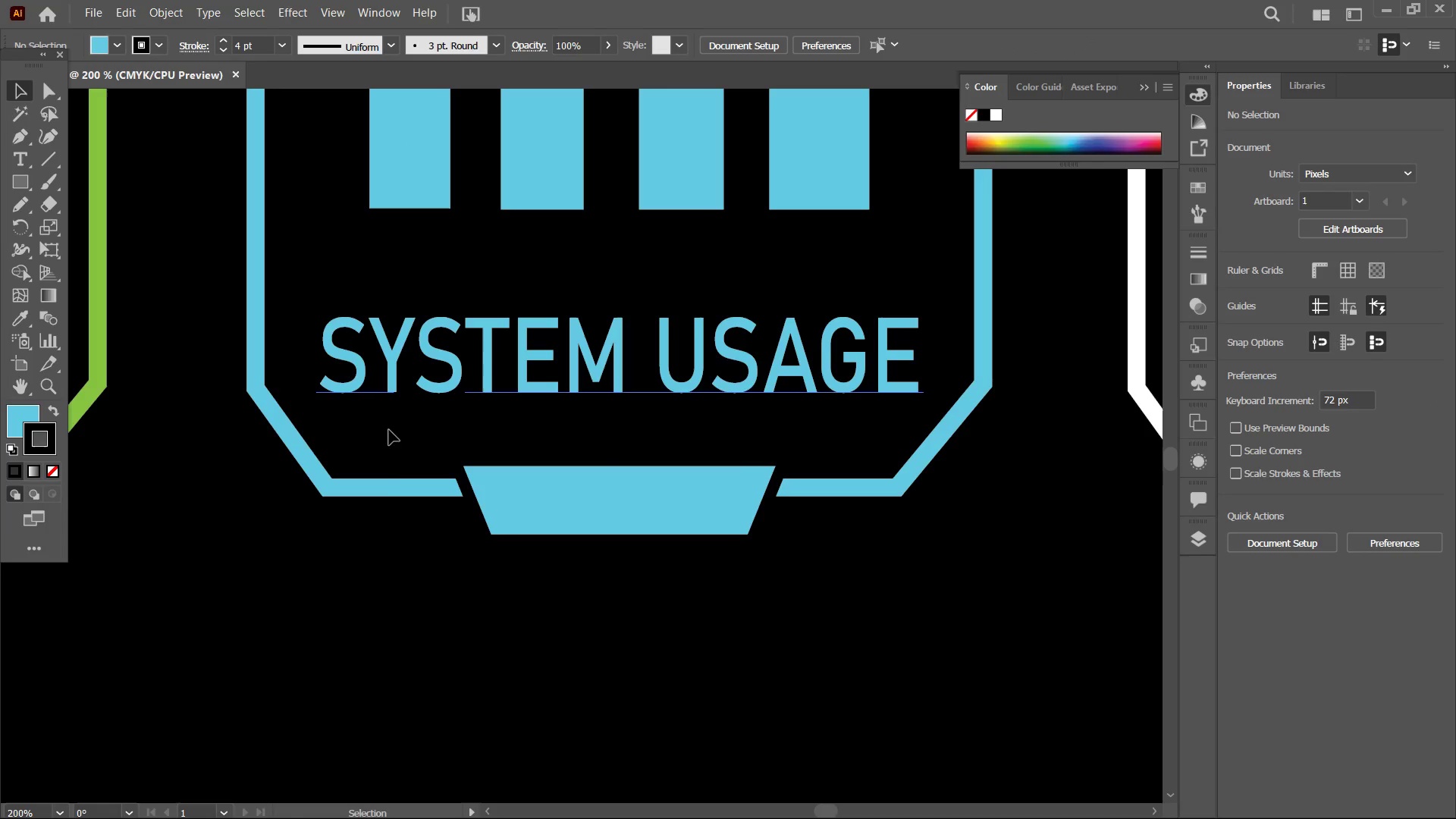 
hold_key(key=Space, duration=1.47)
 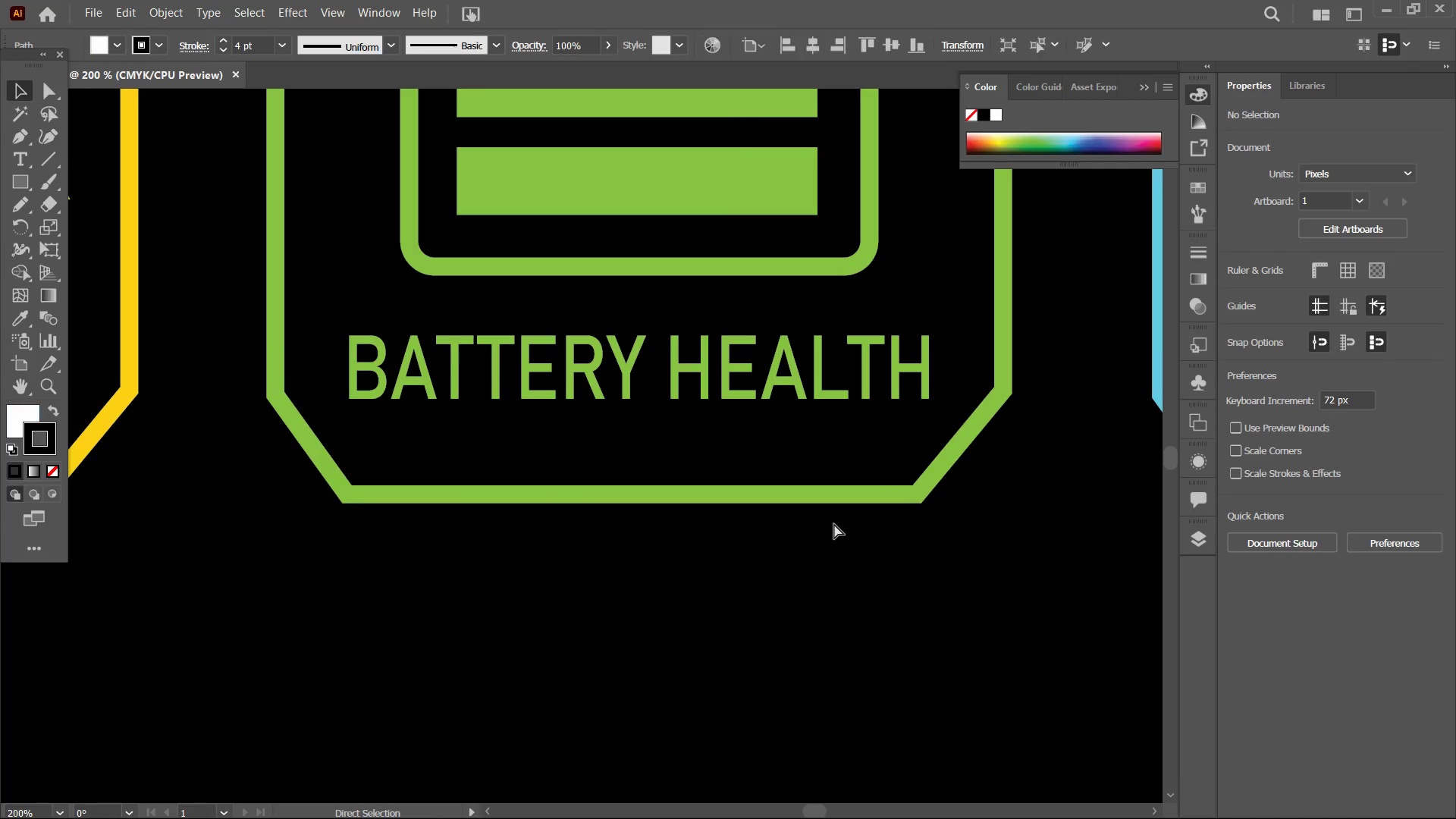 
left_click_drag(start_coordinate=[362, 524], to_coordinate=[601, 527])
 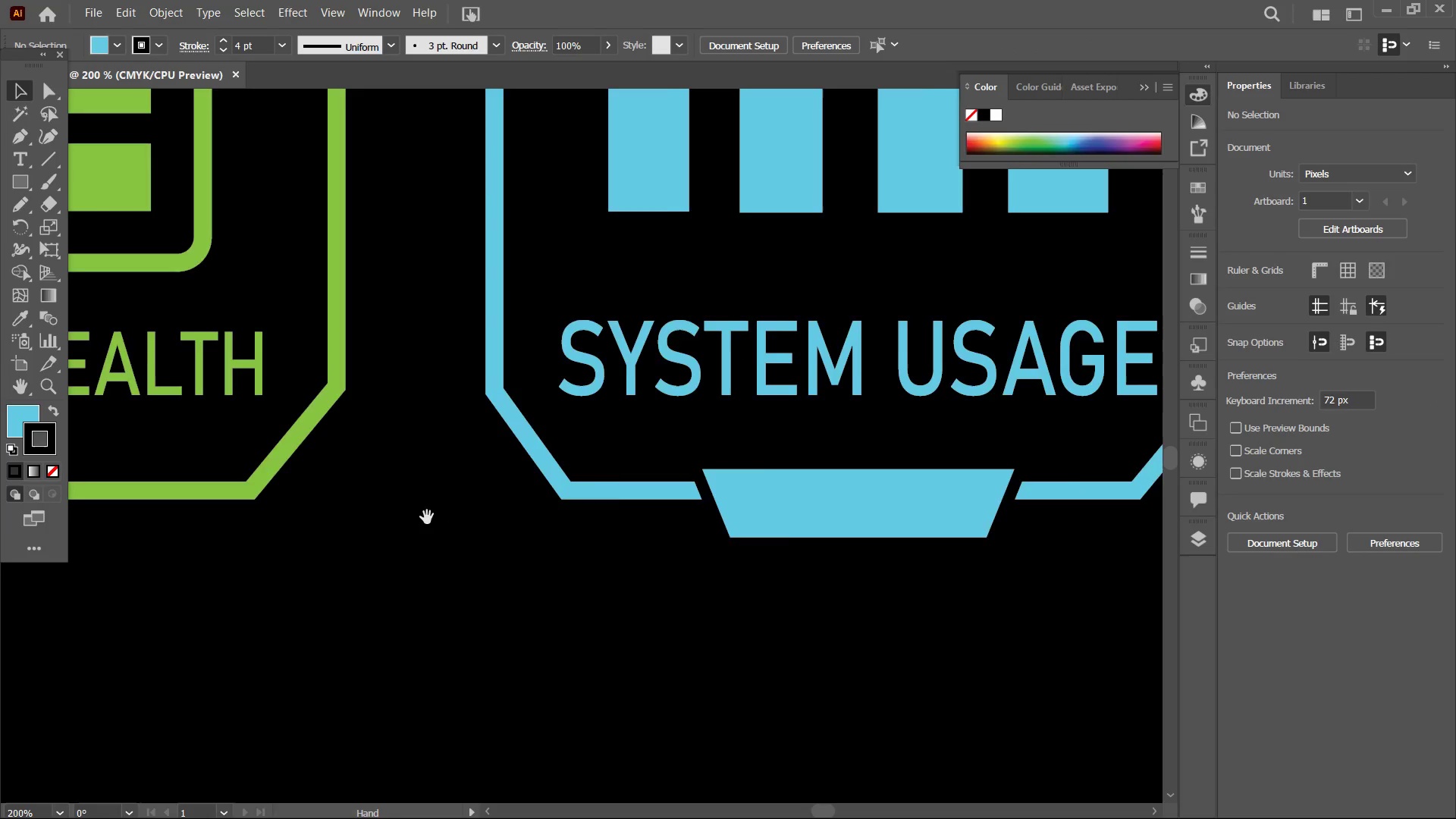 
left_click_drag(start_coordinate=[426, 517], to_coordinate=[836, 513])
 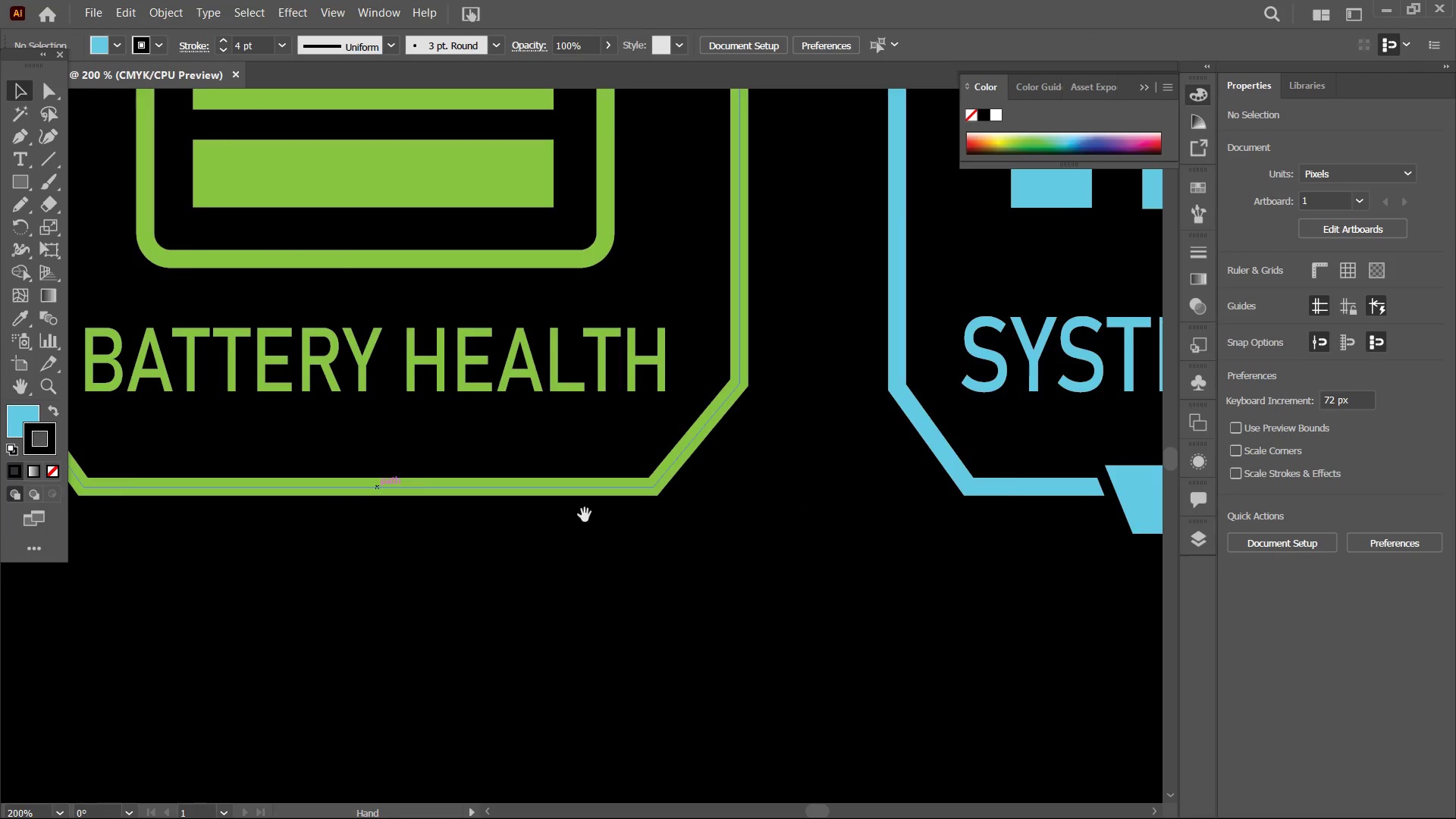 
left_click_drag(start_coordinate=[579, 519], to_coordinate=[843, 527])
 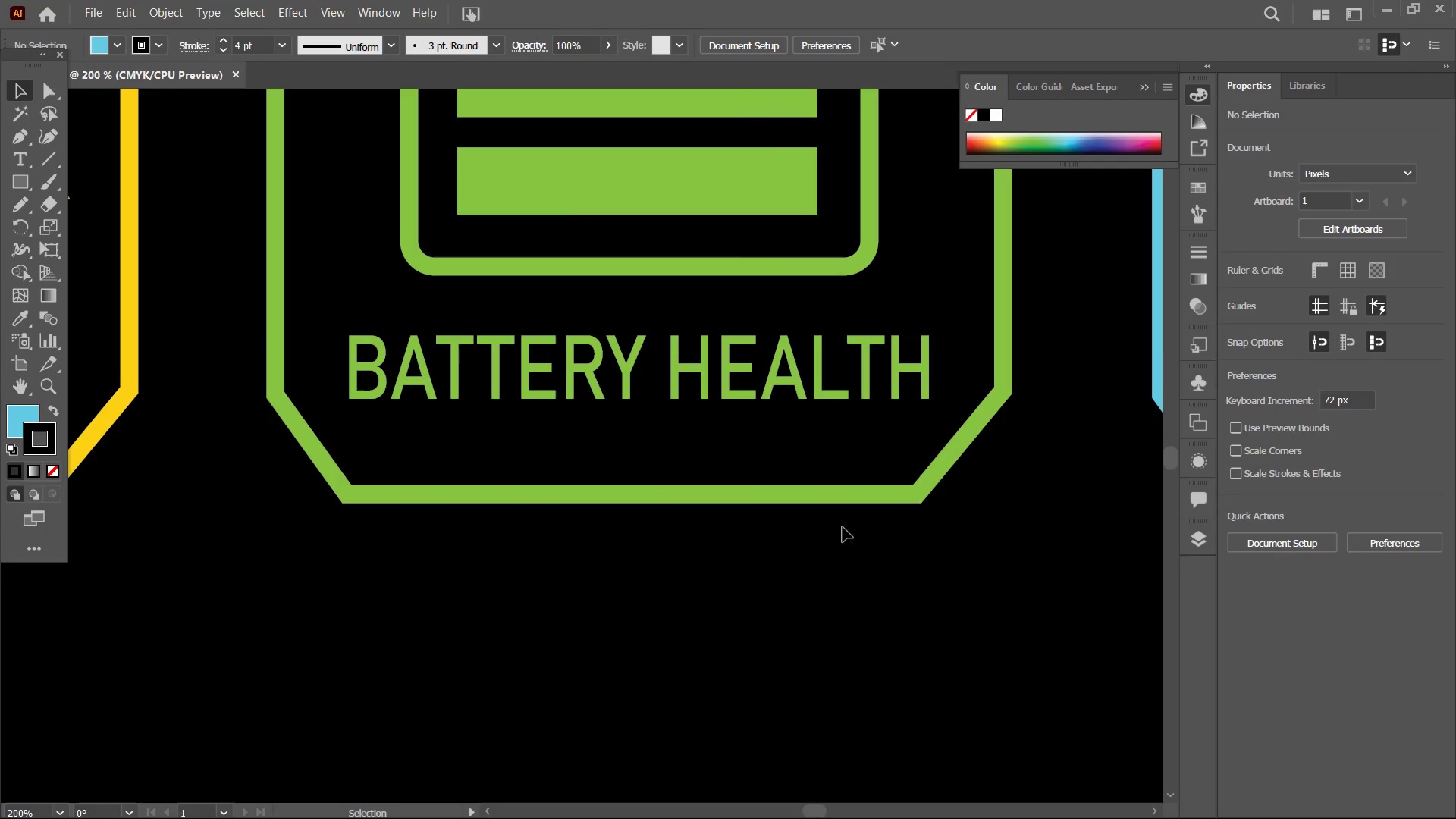 
hold_key(key=Space, duration=15.94)
 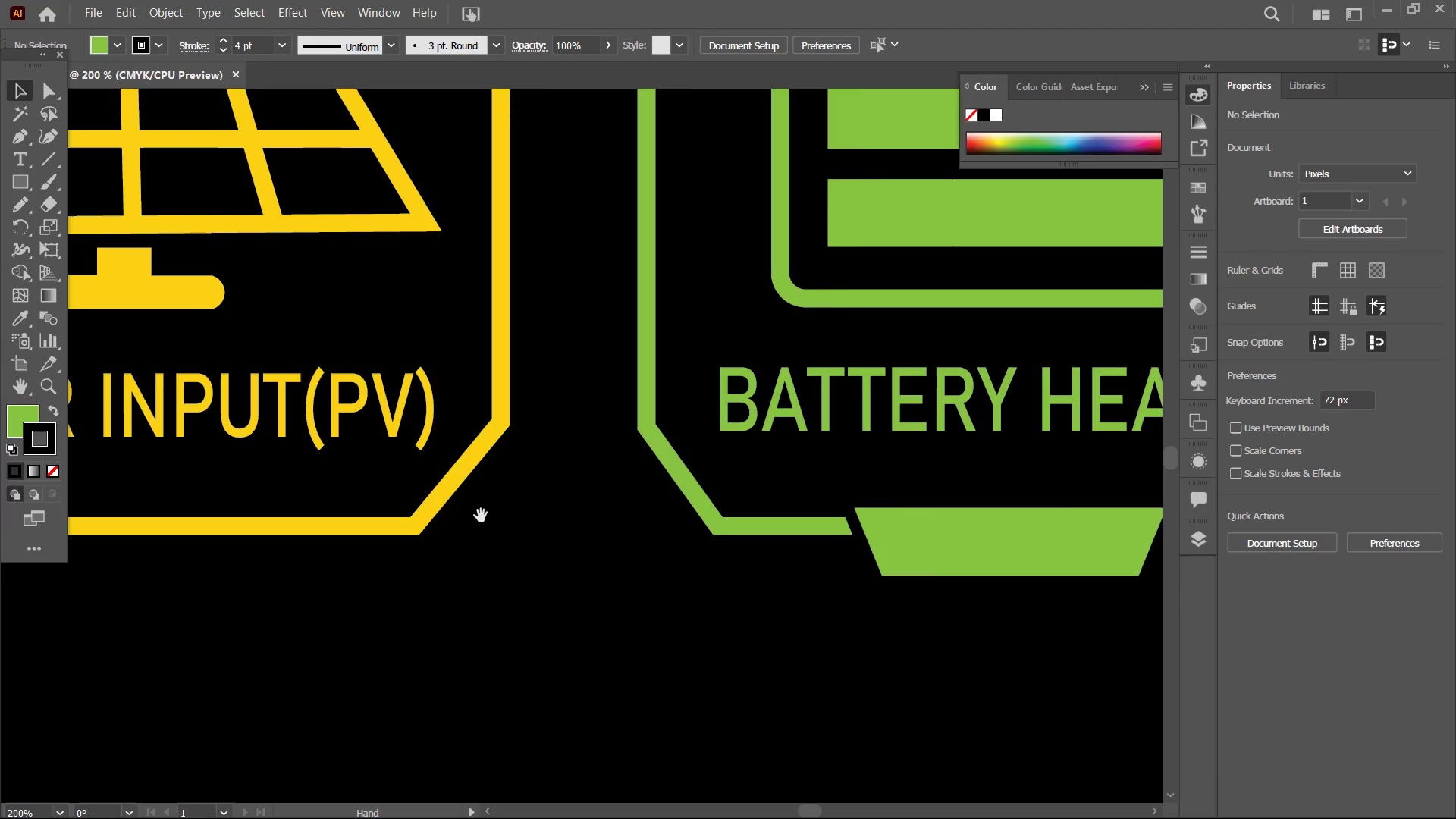 
key(Control+V)
 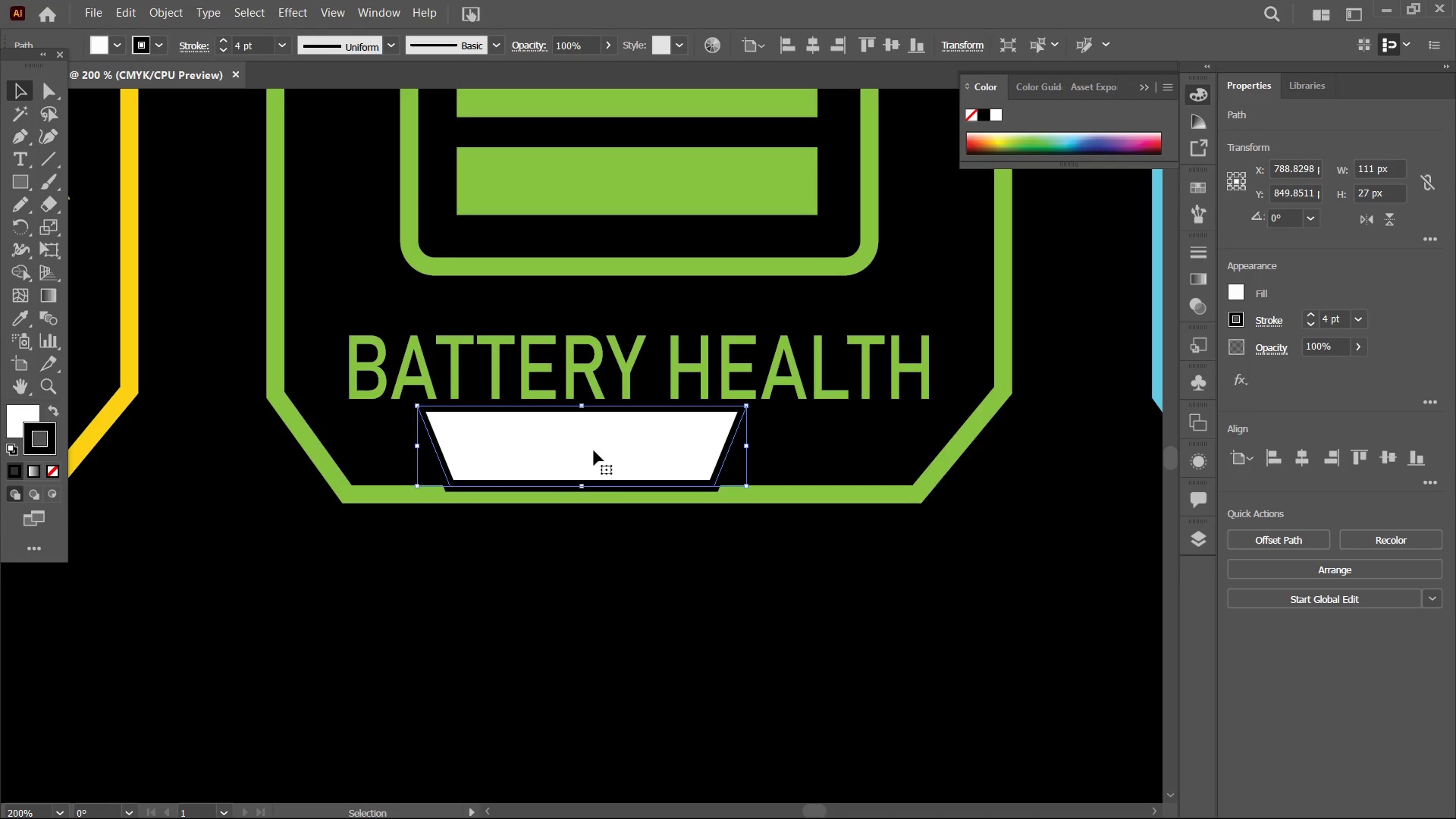 
left_click_drag(start_coordinate=[595, 445], to_coordinate=[655, 510])
 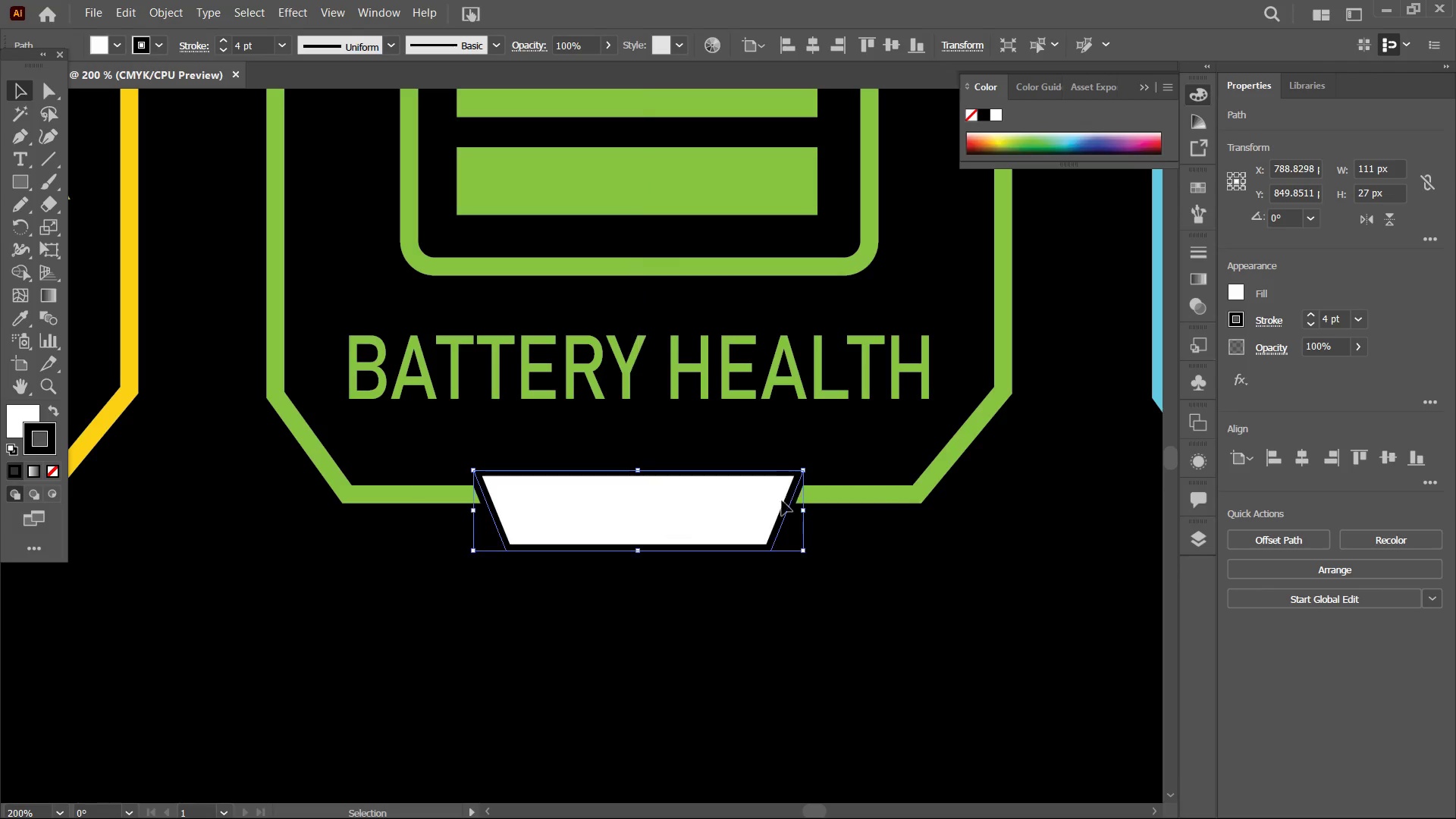 
hold_key(key=ShiftLeft, duration=1.31)
double_click([885, 494])
 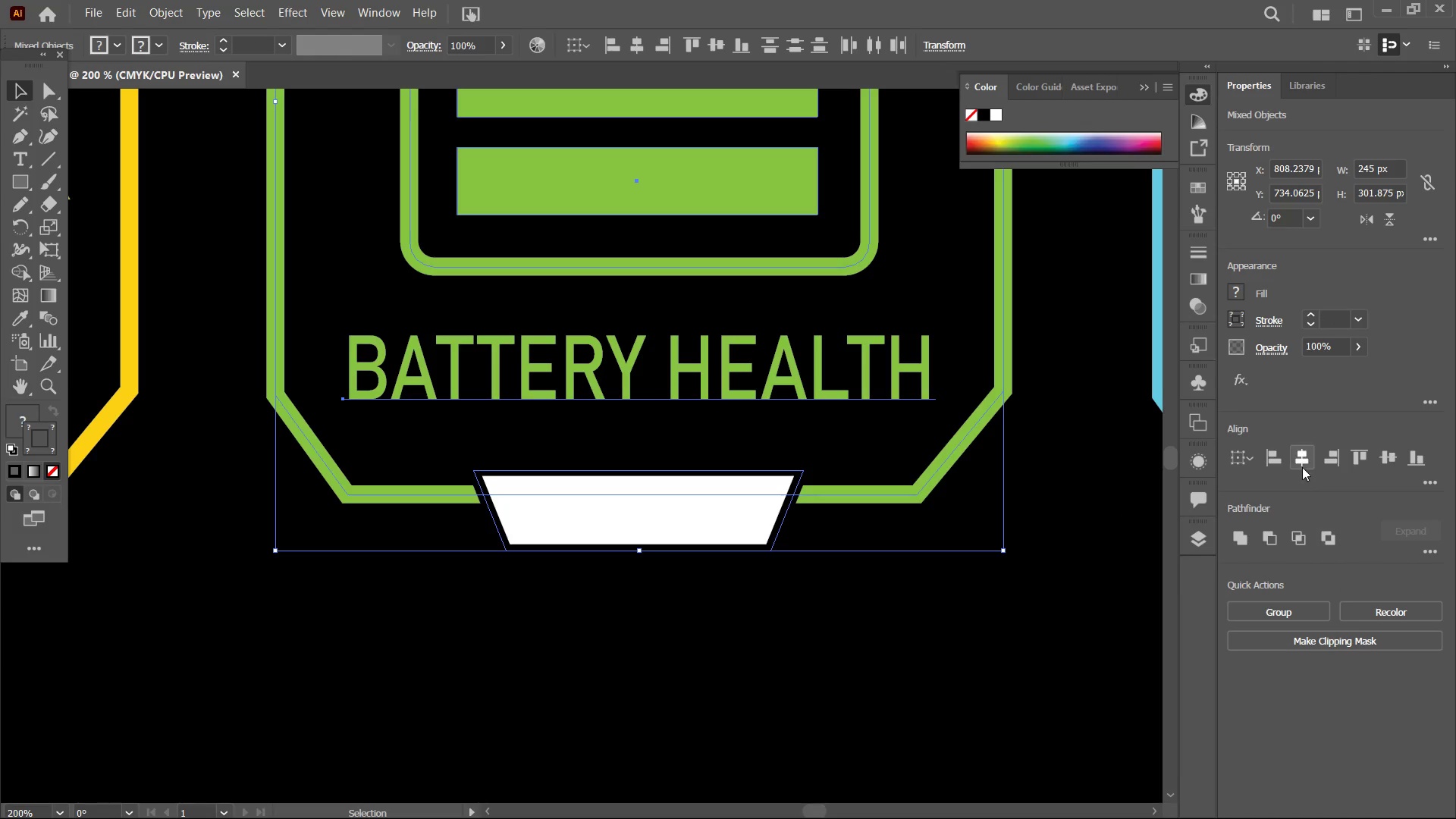 
left_click([1301, 464])
 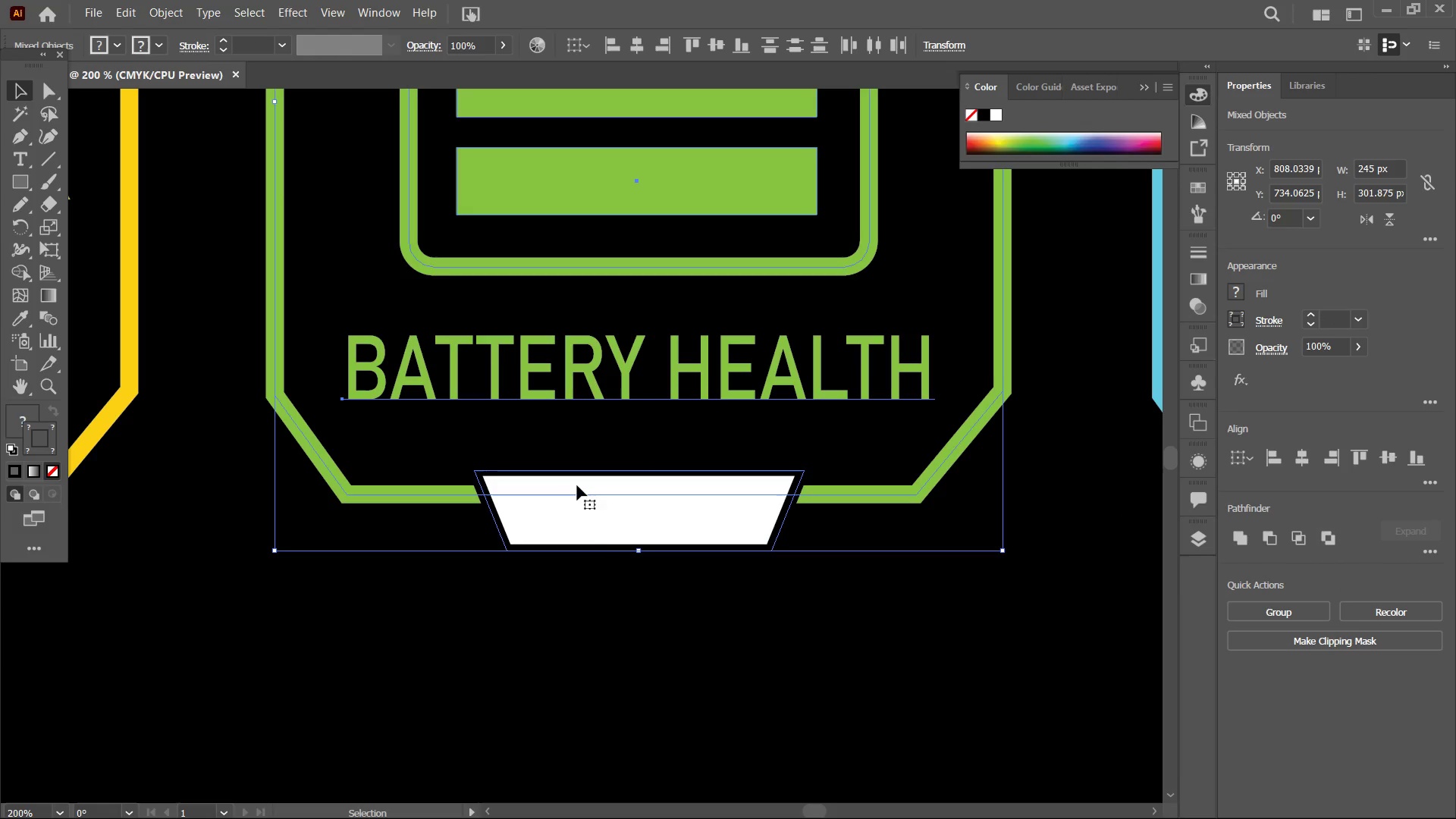 
left_click([631, 599])
 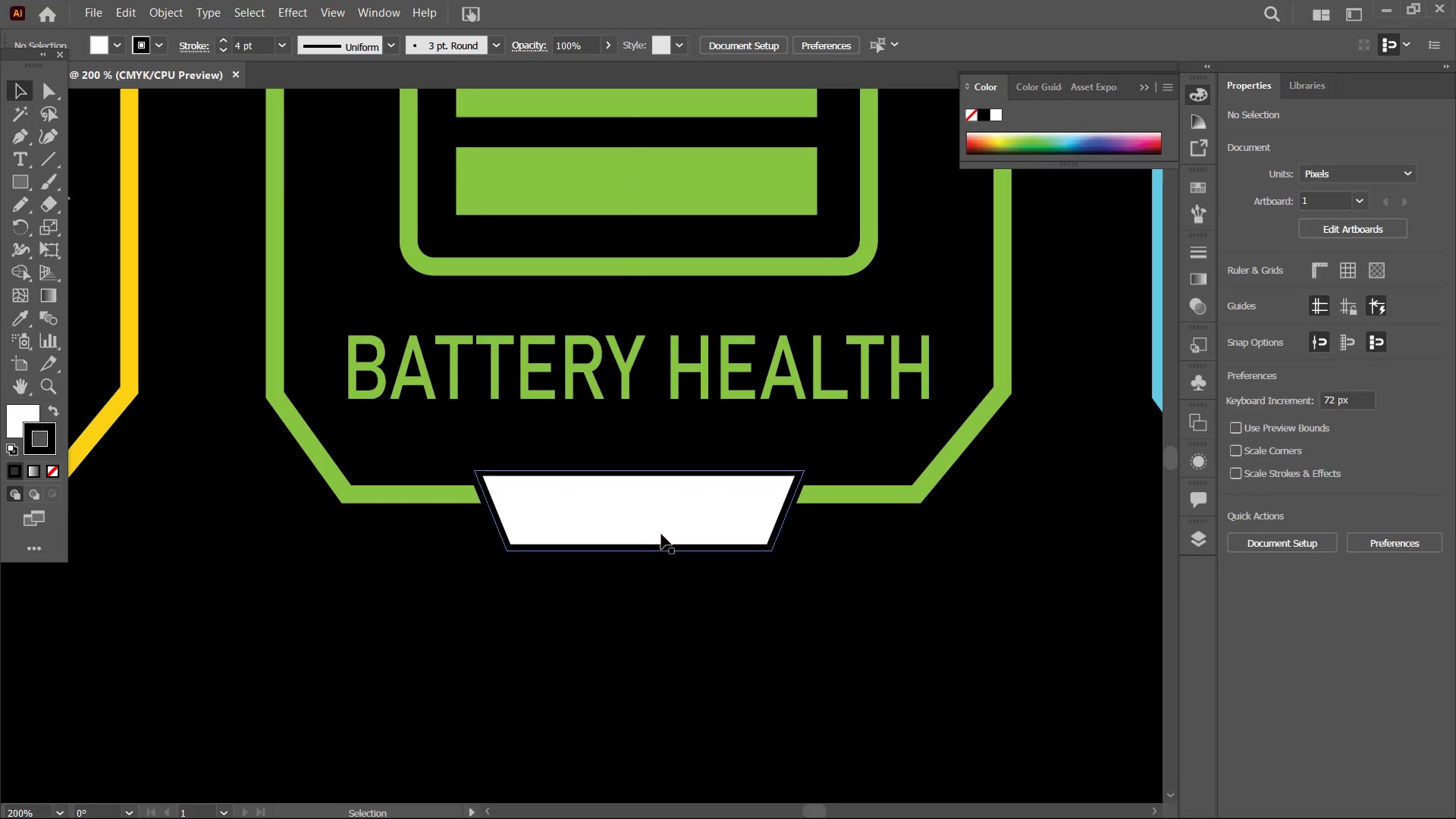 
double_click([662, 533])
 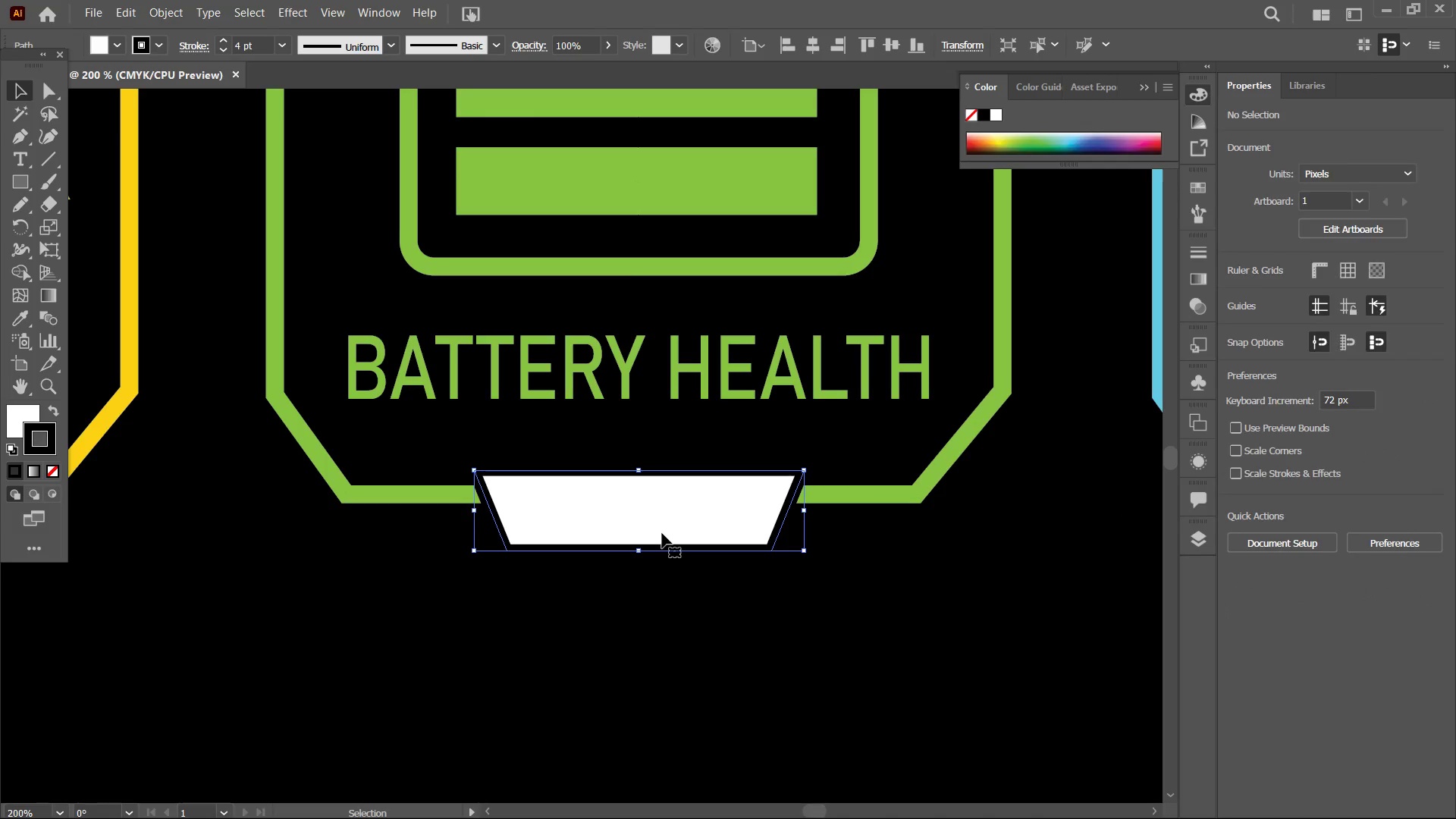 
triple_click([662, 533])
 